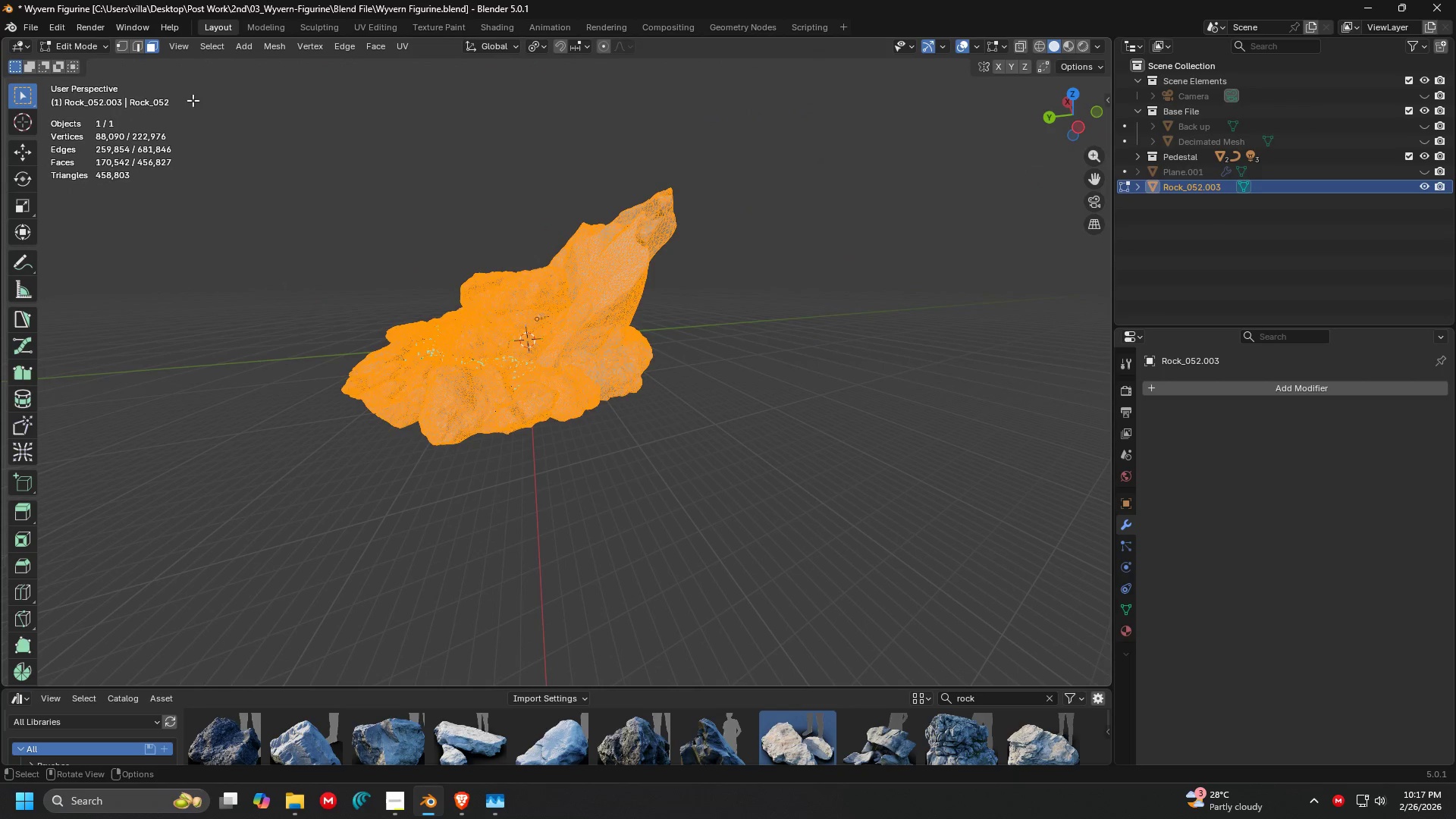 
scroll: coordinate [498, 342], scroll_direction: down, amount: 3.0
 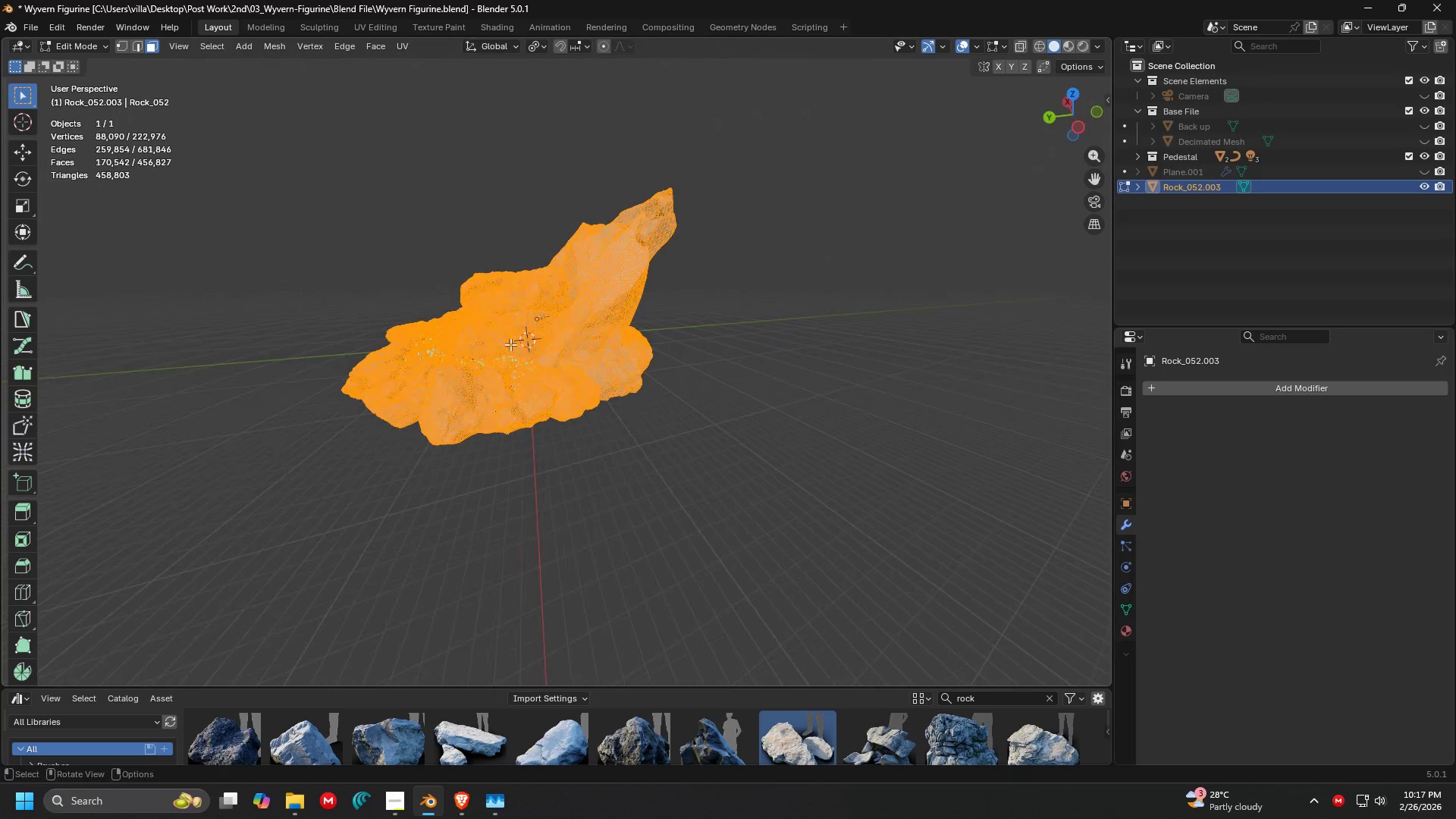 
left_click([121, 46])
 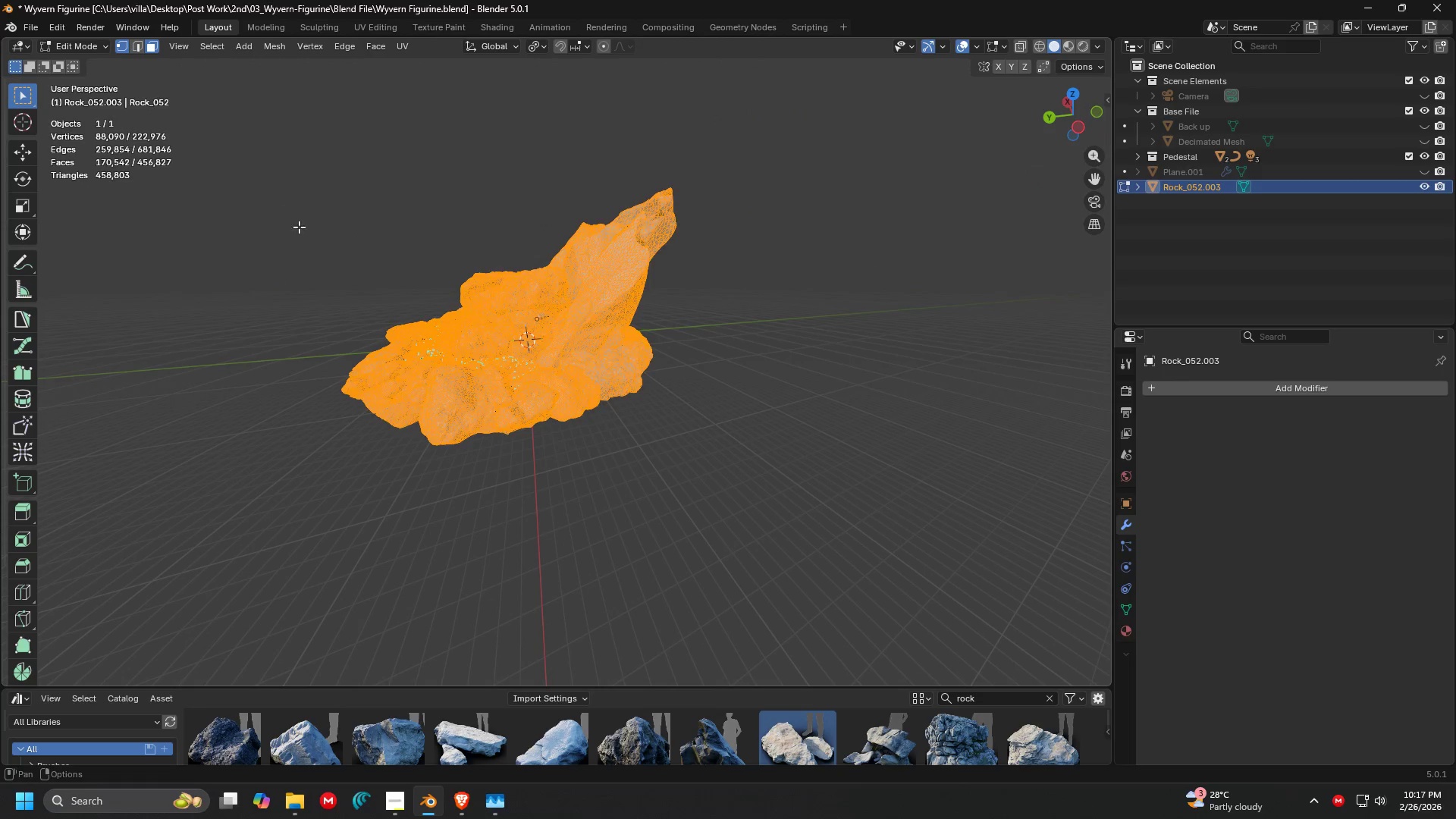 
key(Shift+ShiftLeft)
 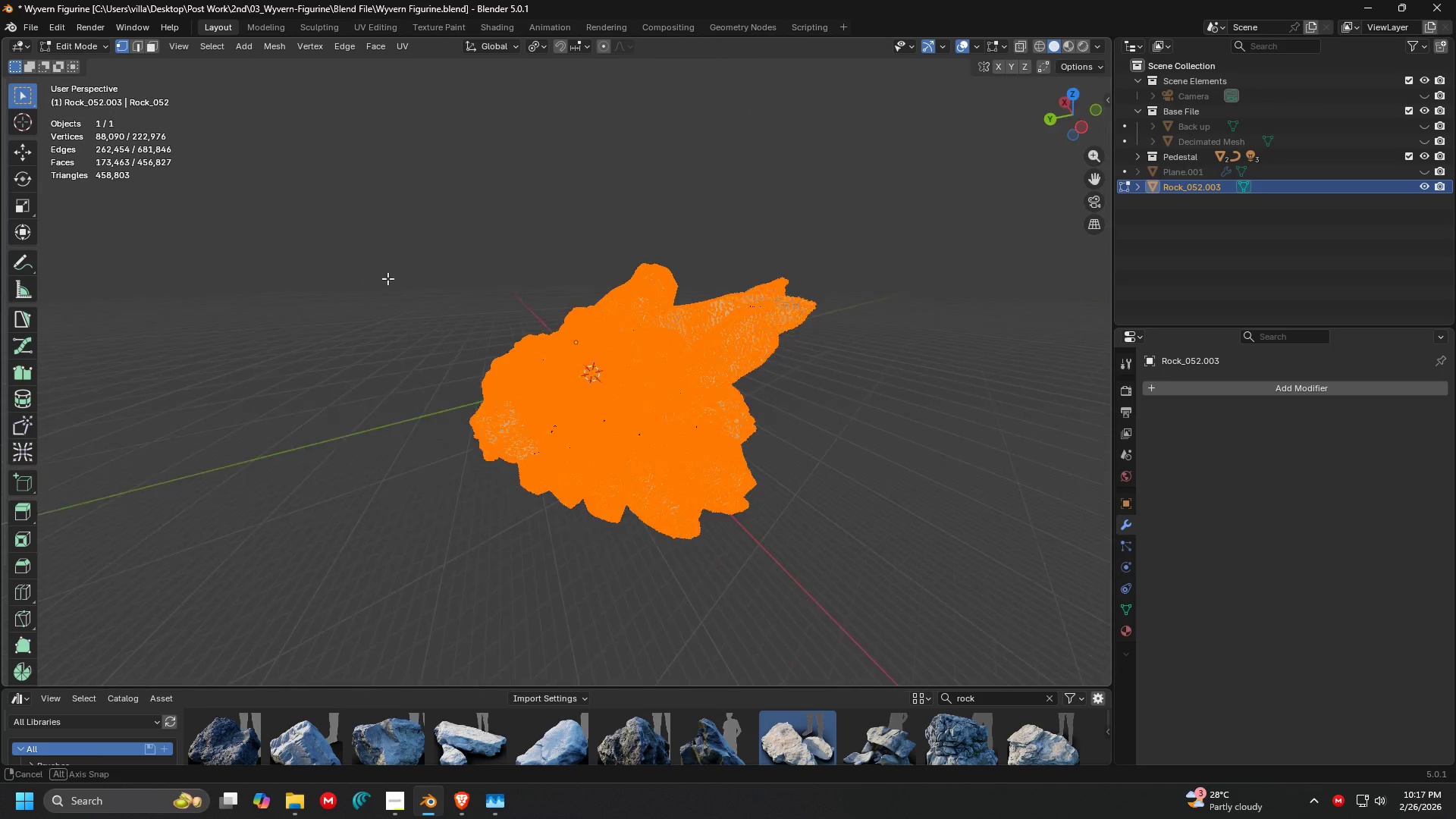 
key(Shift+ShiftLeft)
 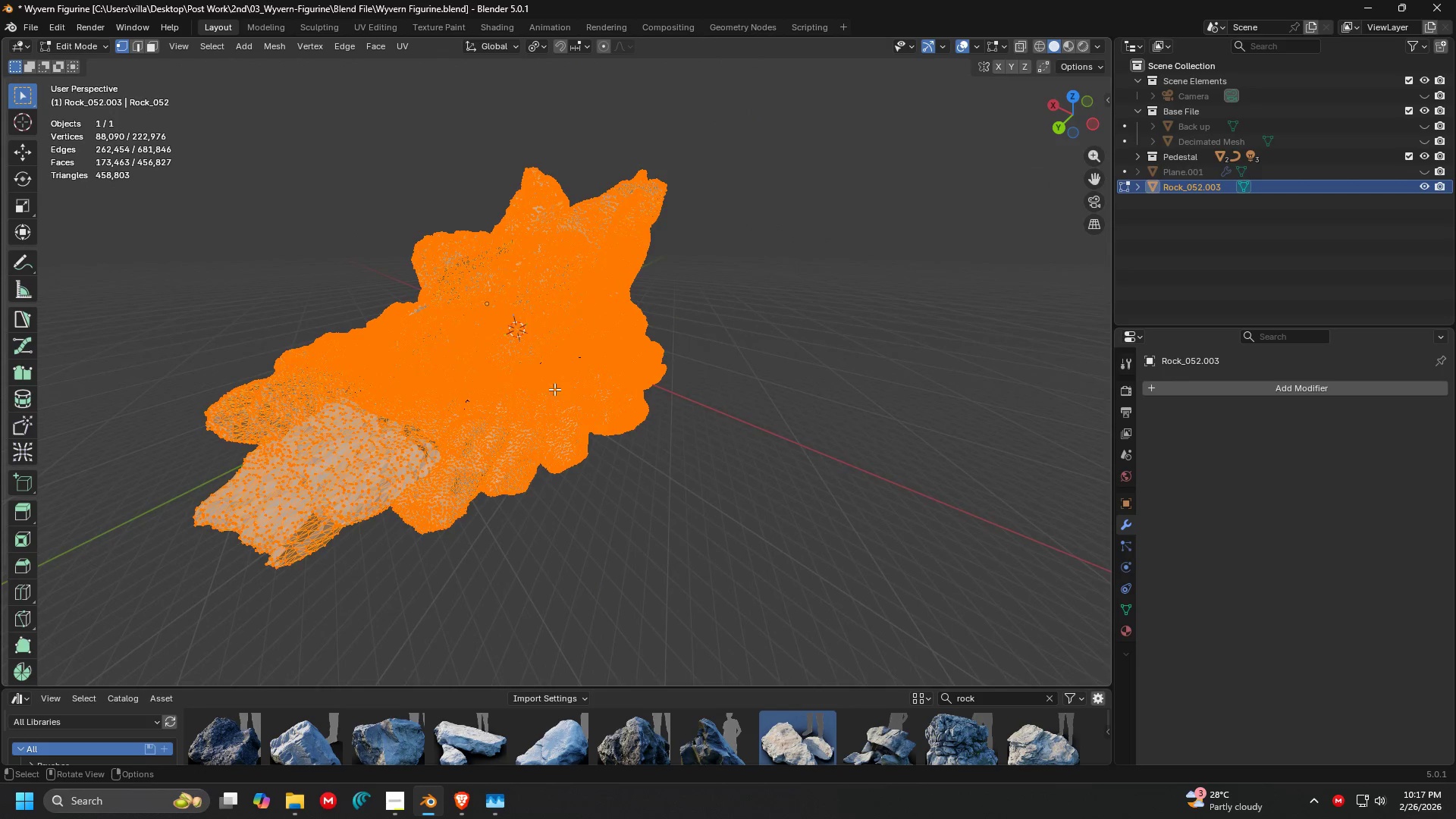 
scroll: coordinate [479, 306], scroll_direction: up, amount: 3.0
 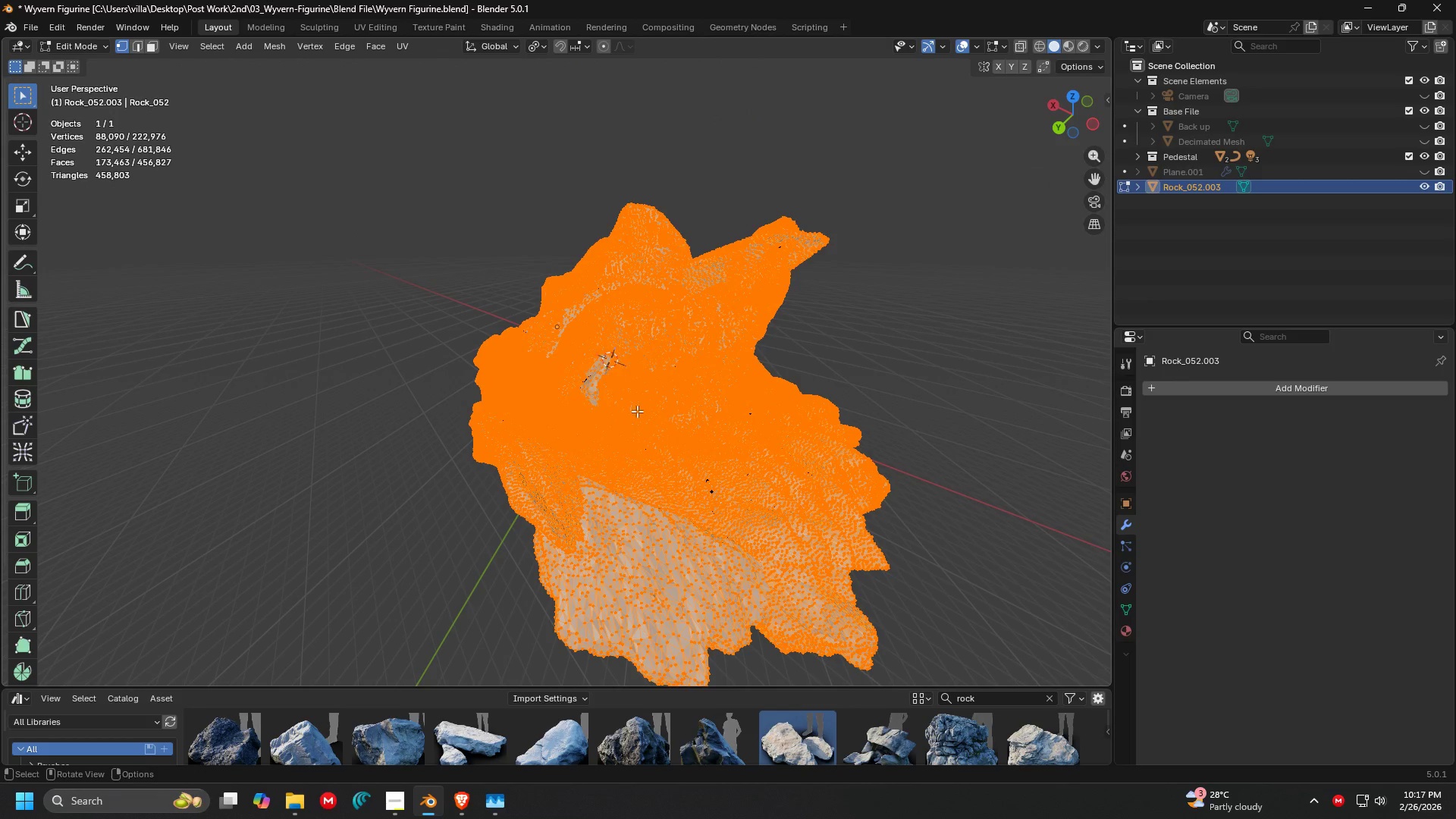 
key(C)
 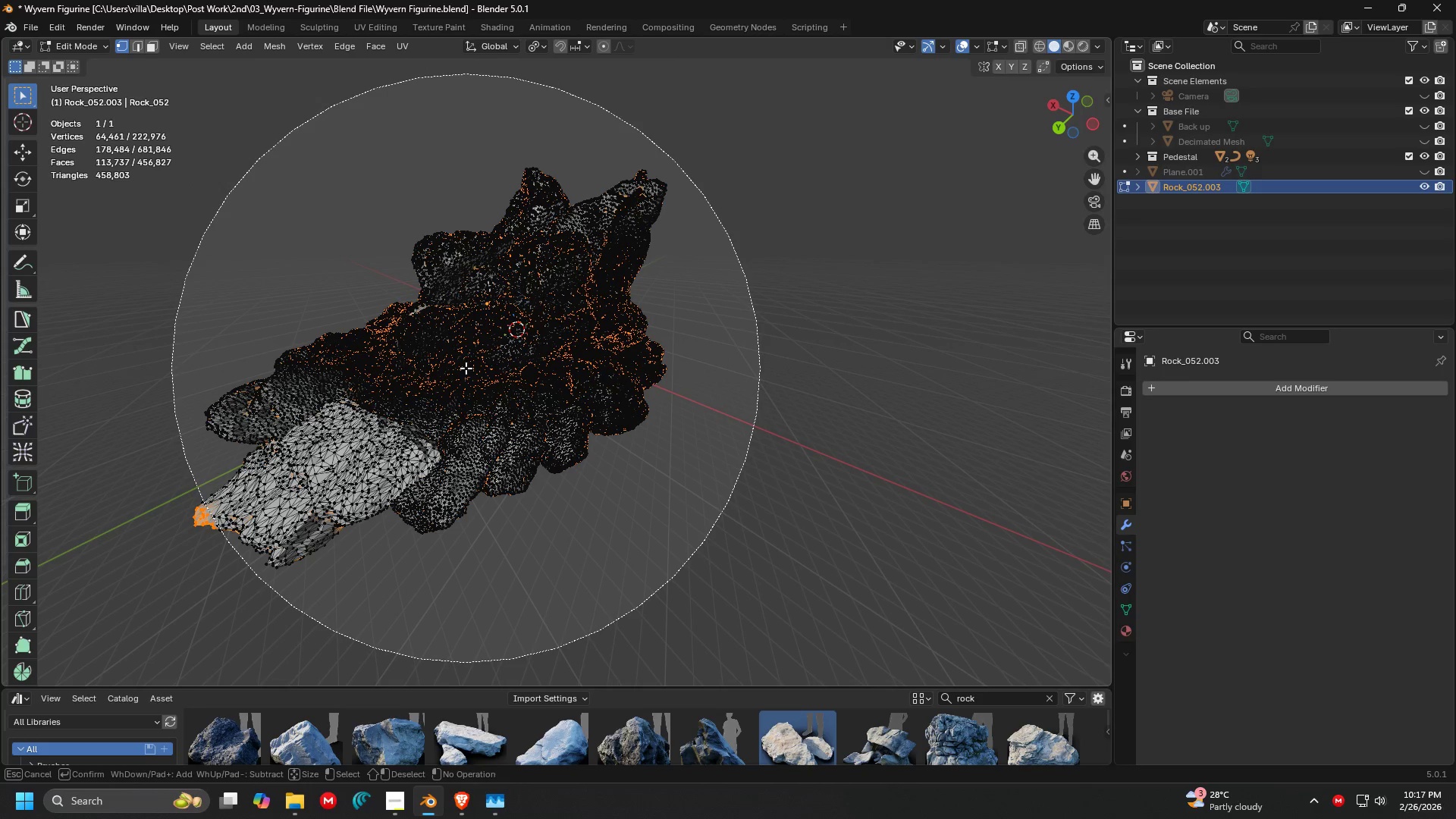 
key(Control+ControlLeft)
 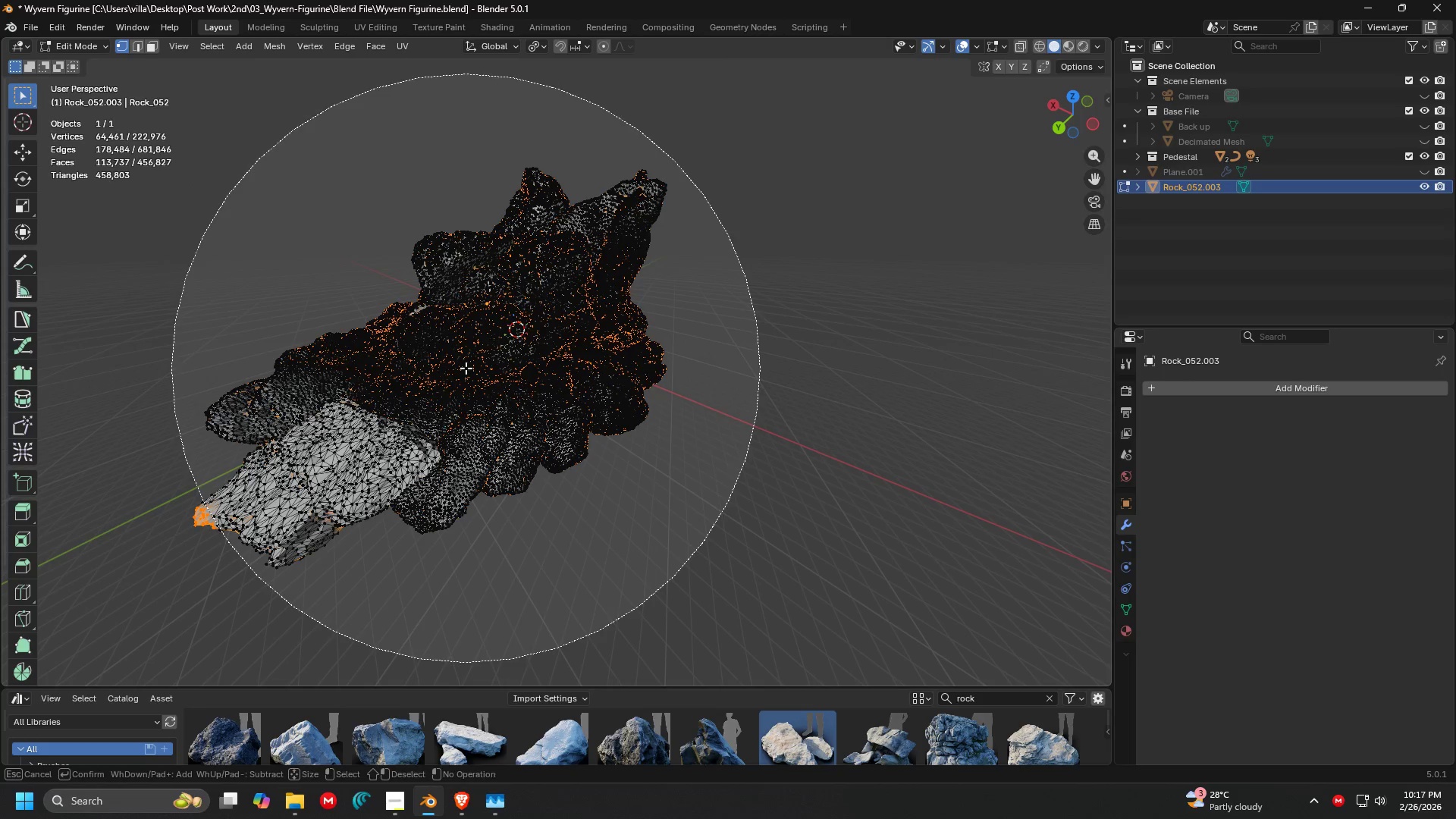 
key(Escape)
 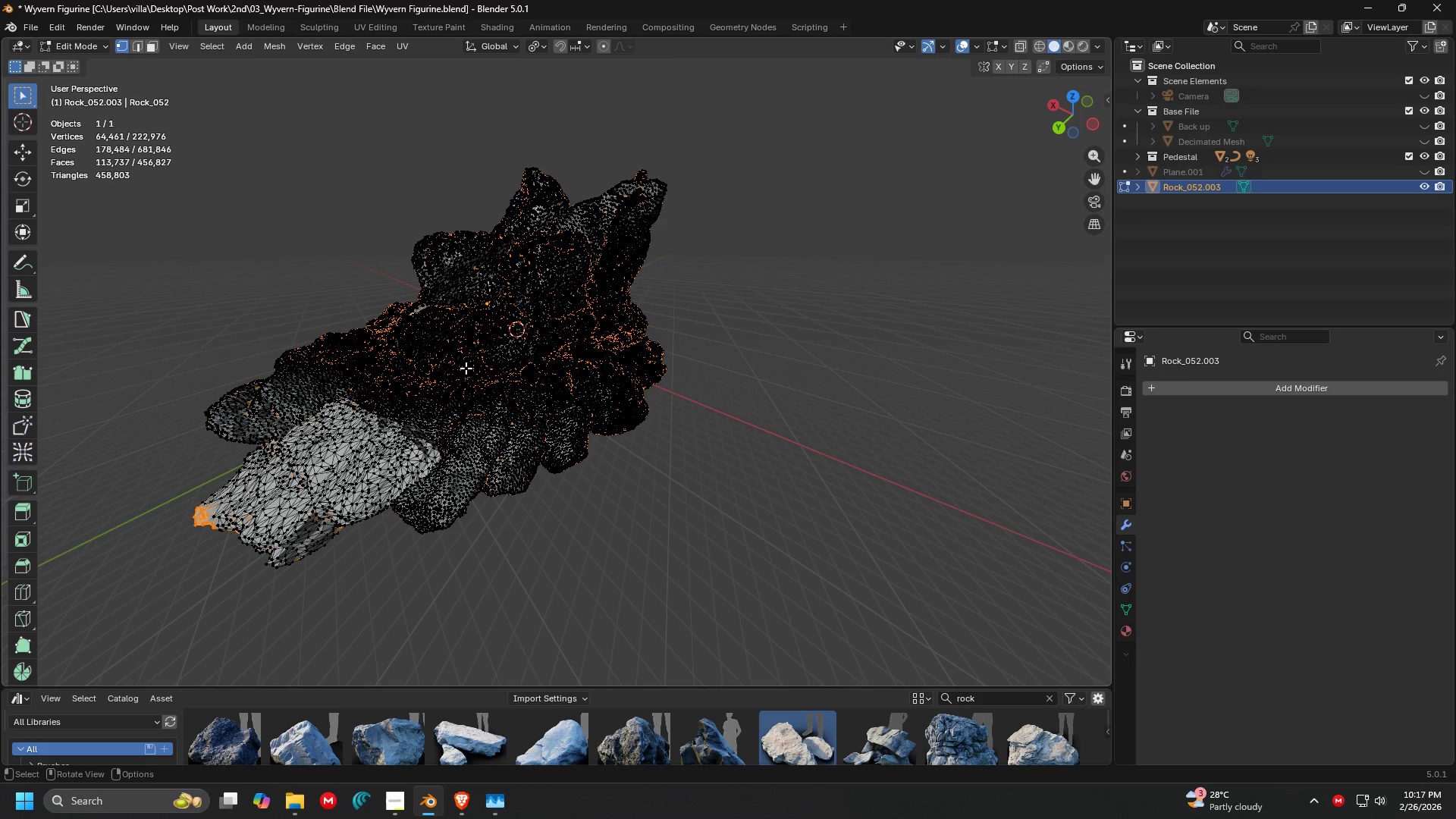 
key(Control+ControlLeft)
 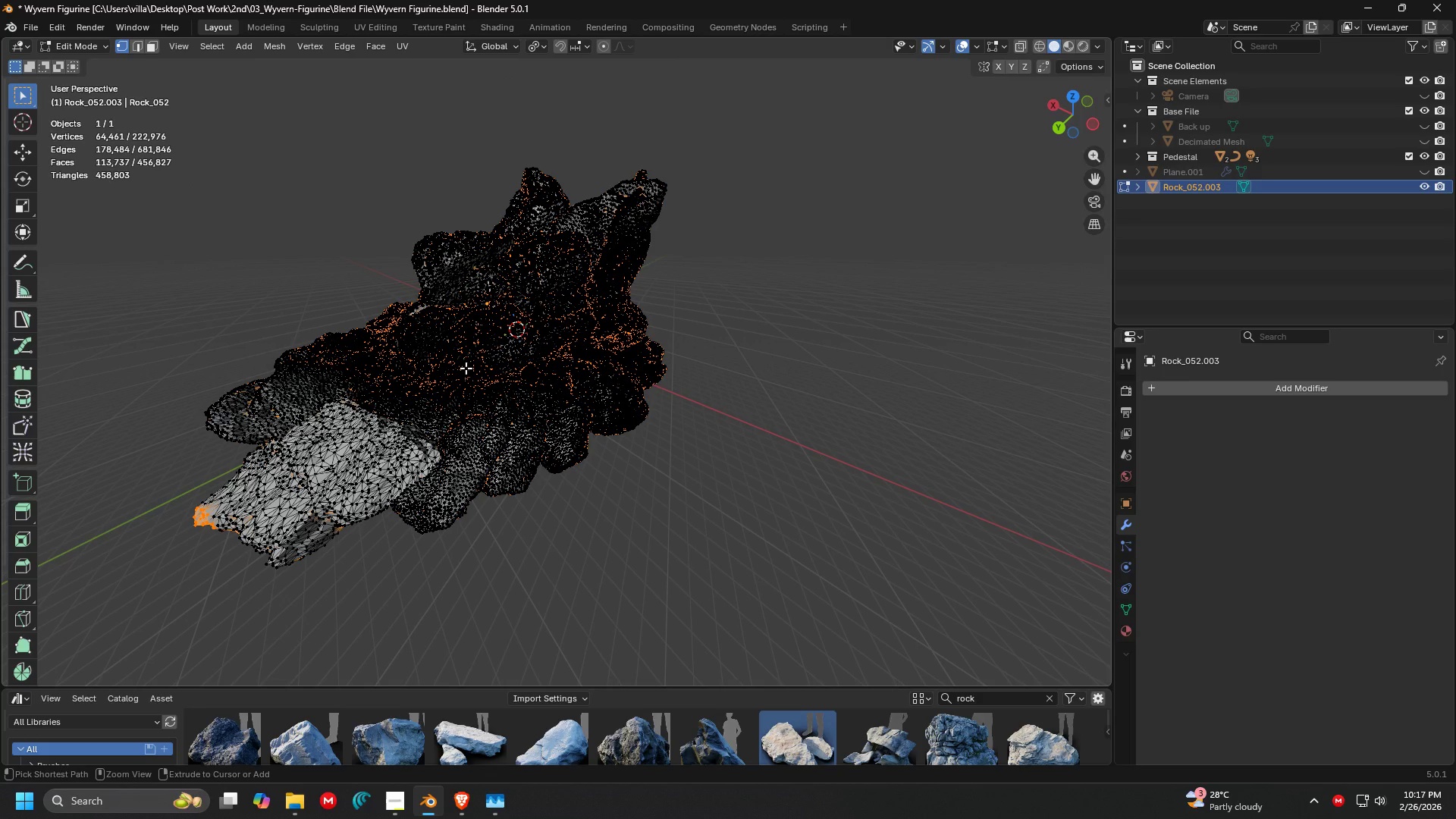 
key(Control+Z)
 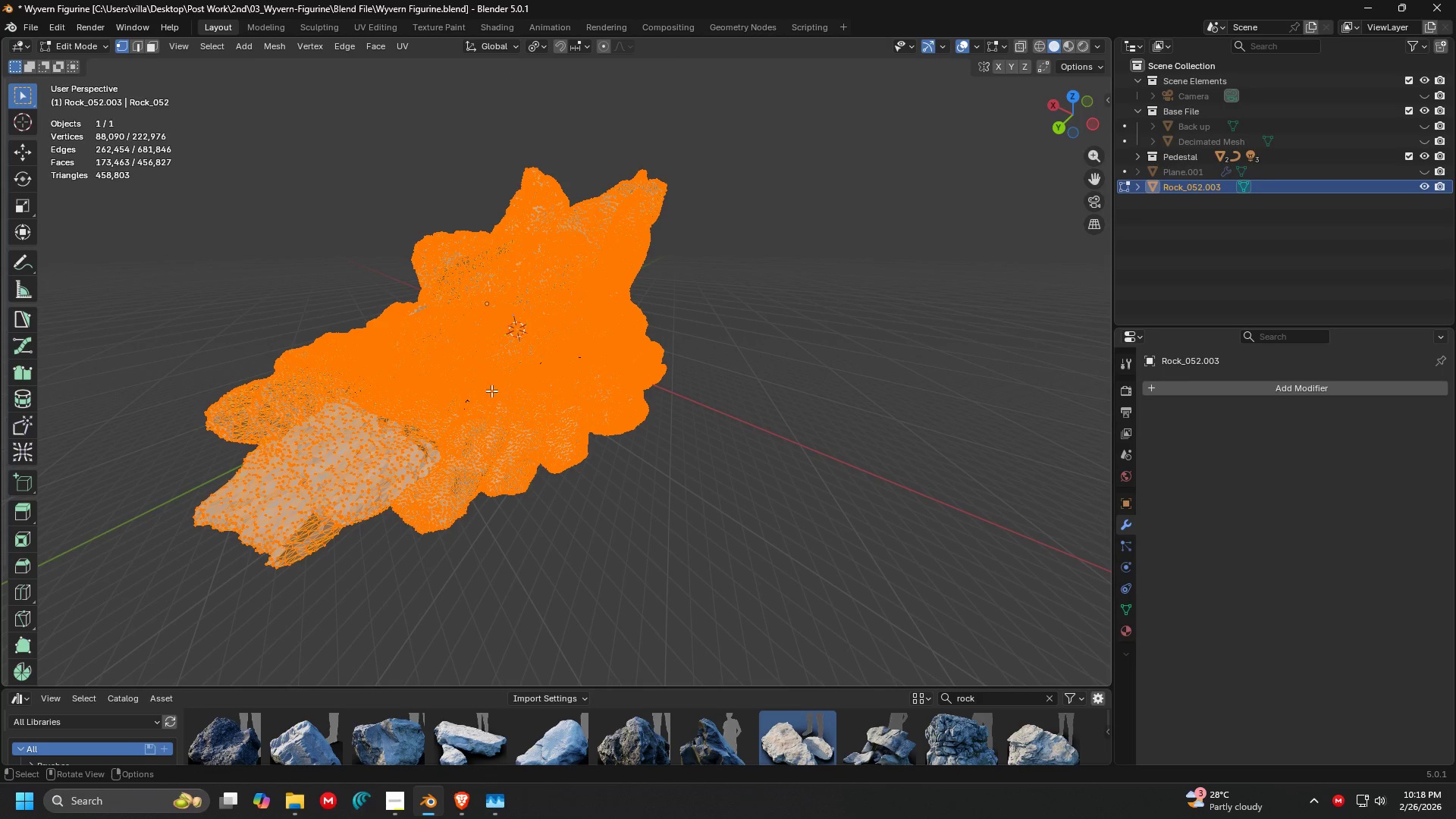 
key(C)
 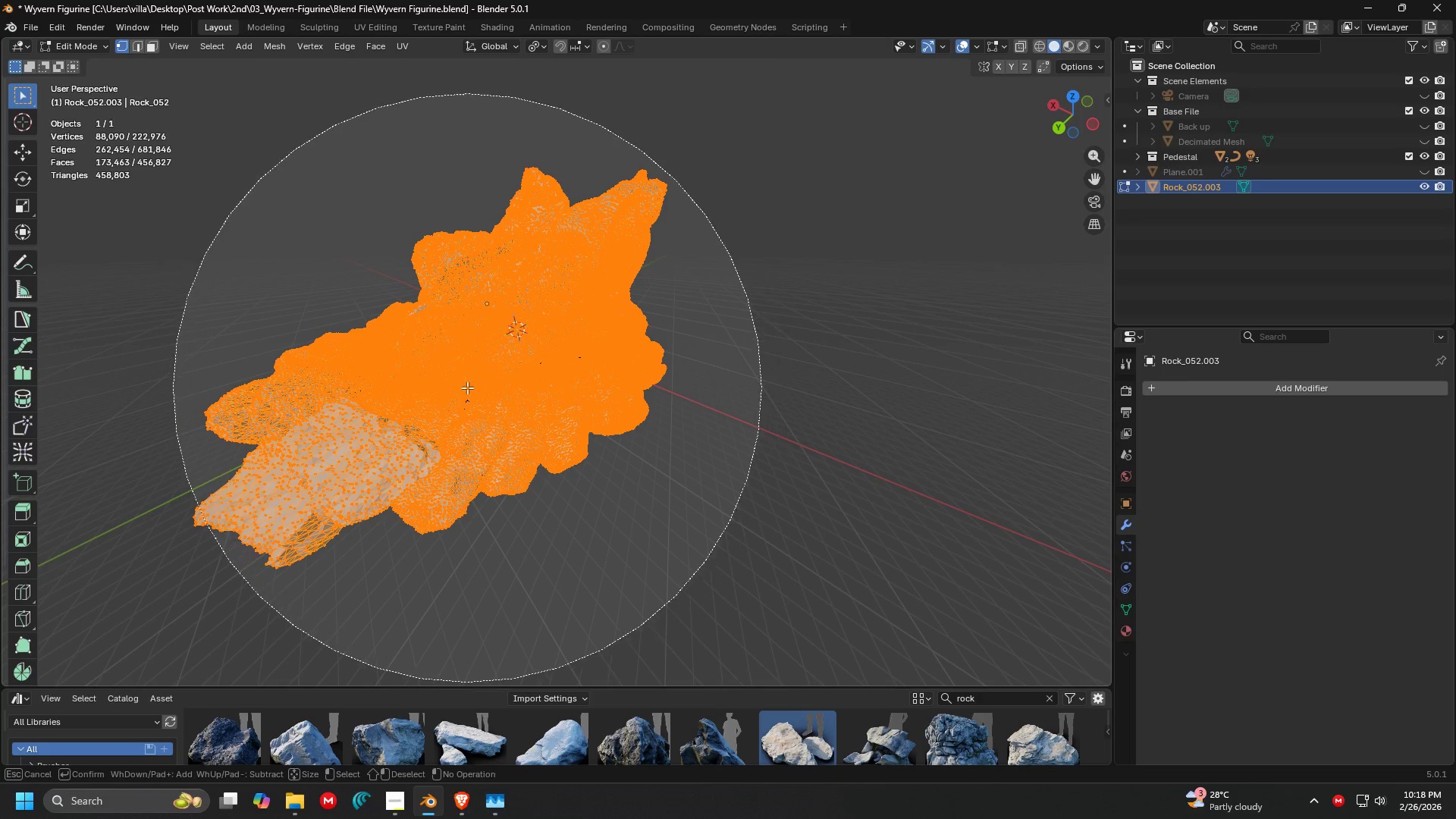 
left_click([460, 383])
 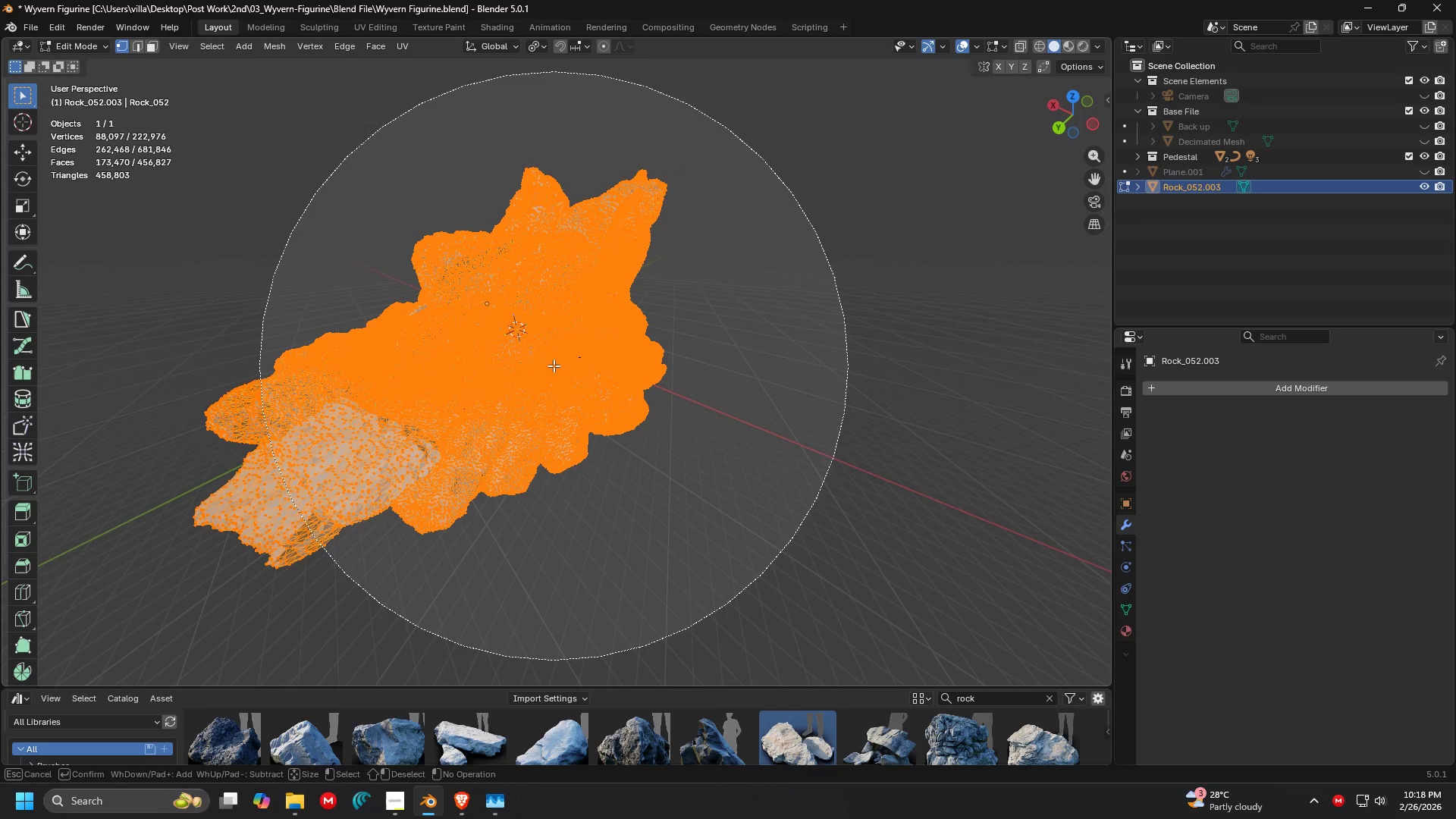 
key(Escape)
 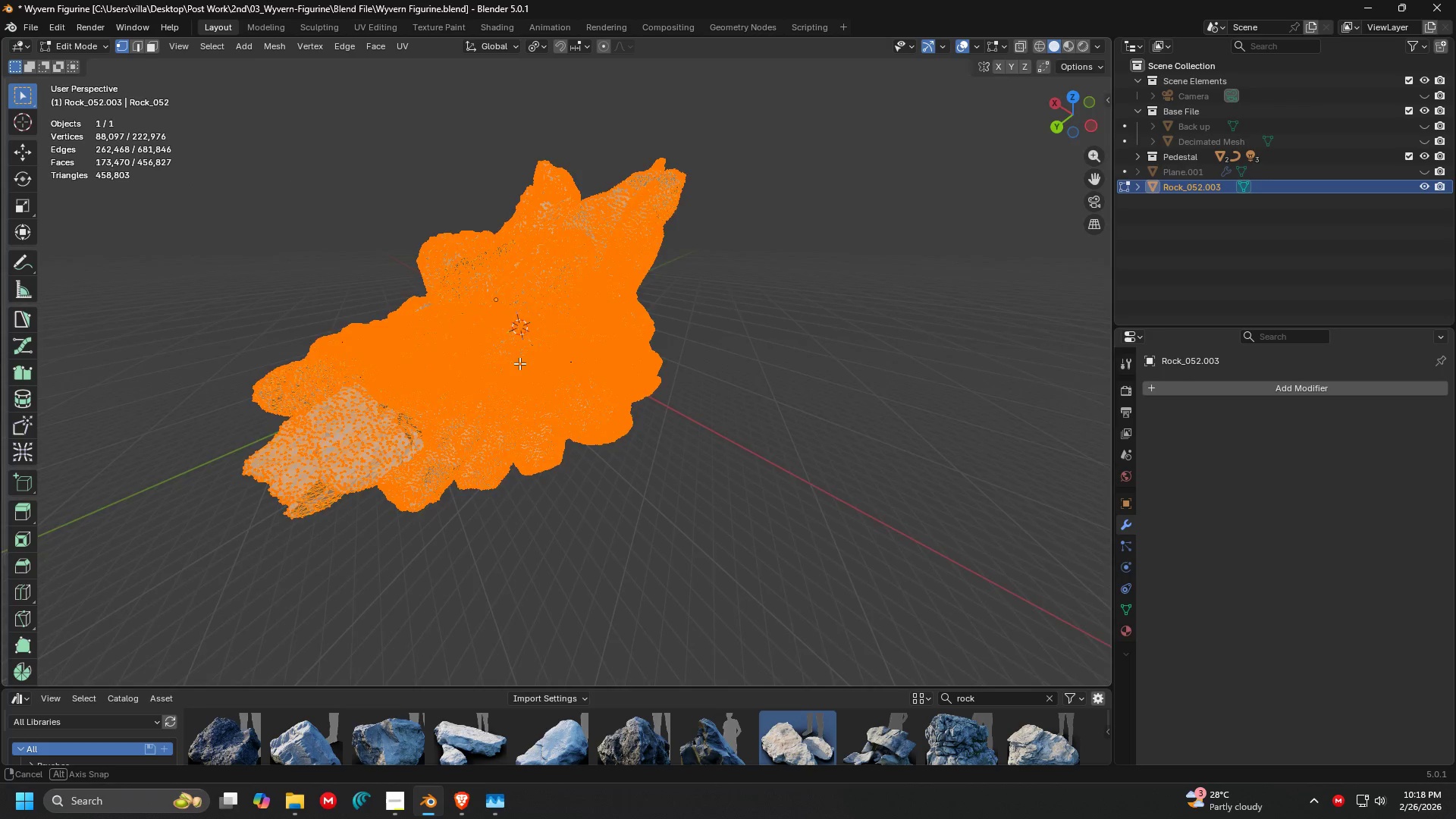 
key(C)
 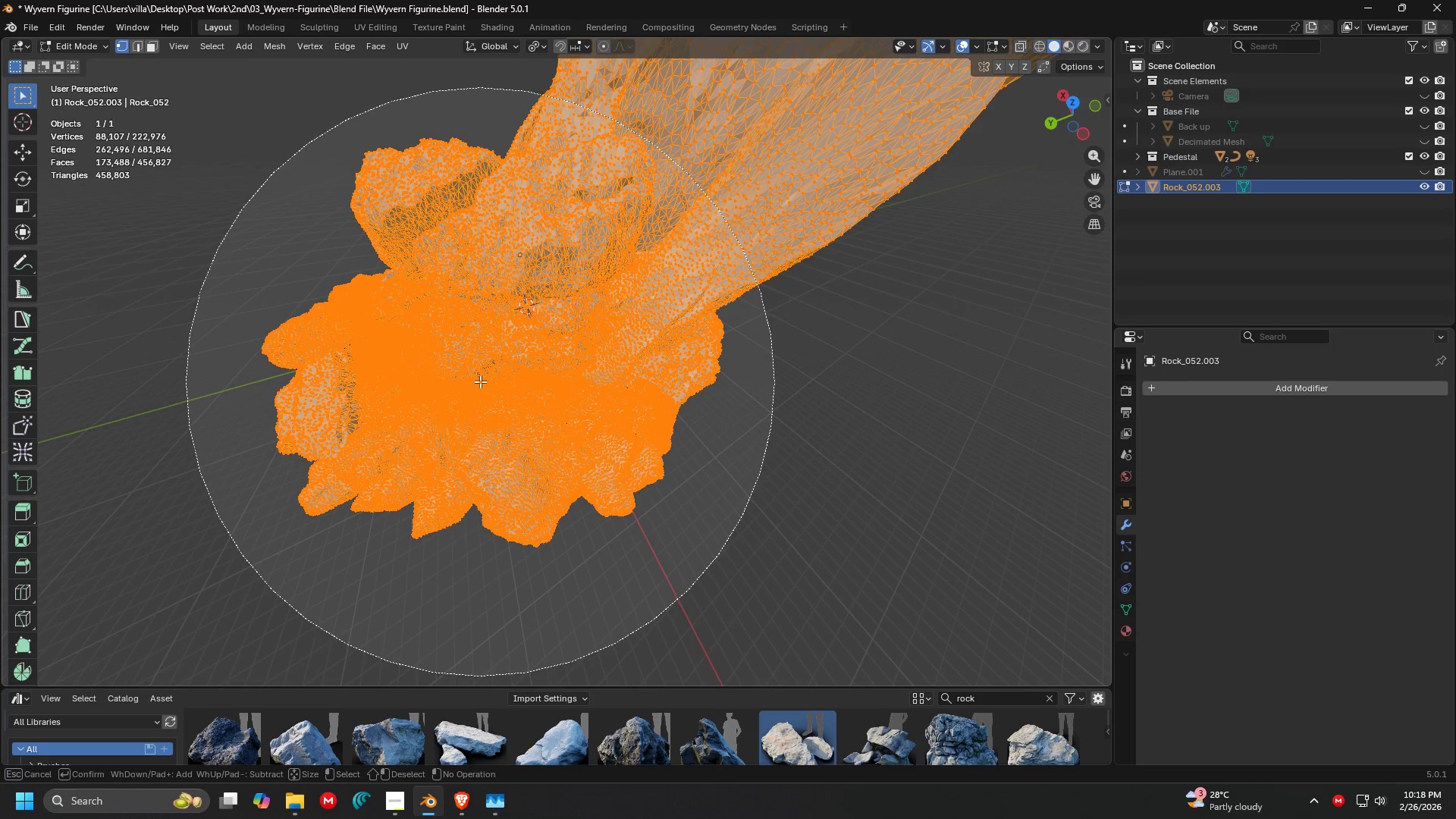 
scroll: coordinate [475, 395], scroll_direction: up, amount: 2.0
 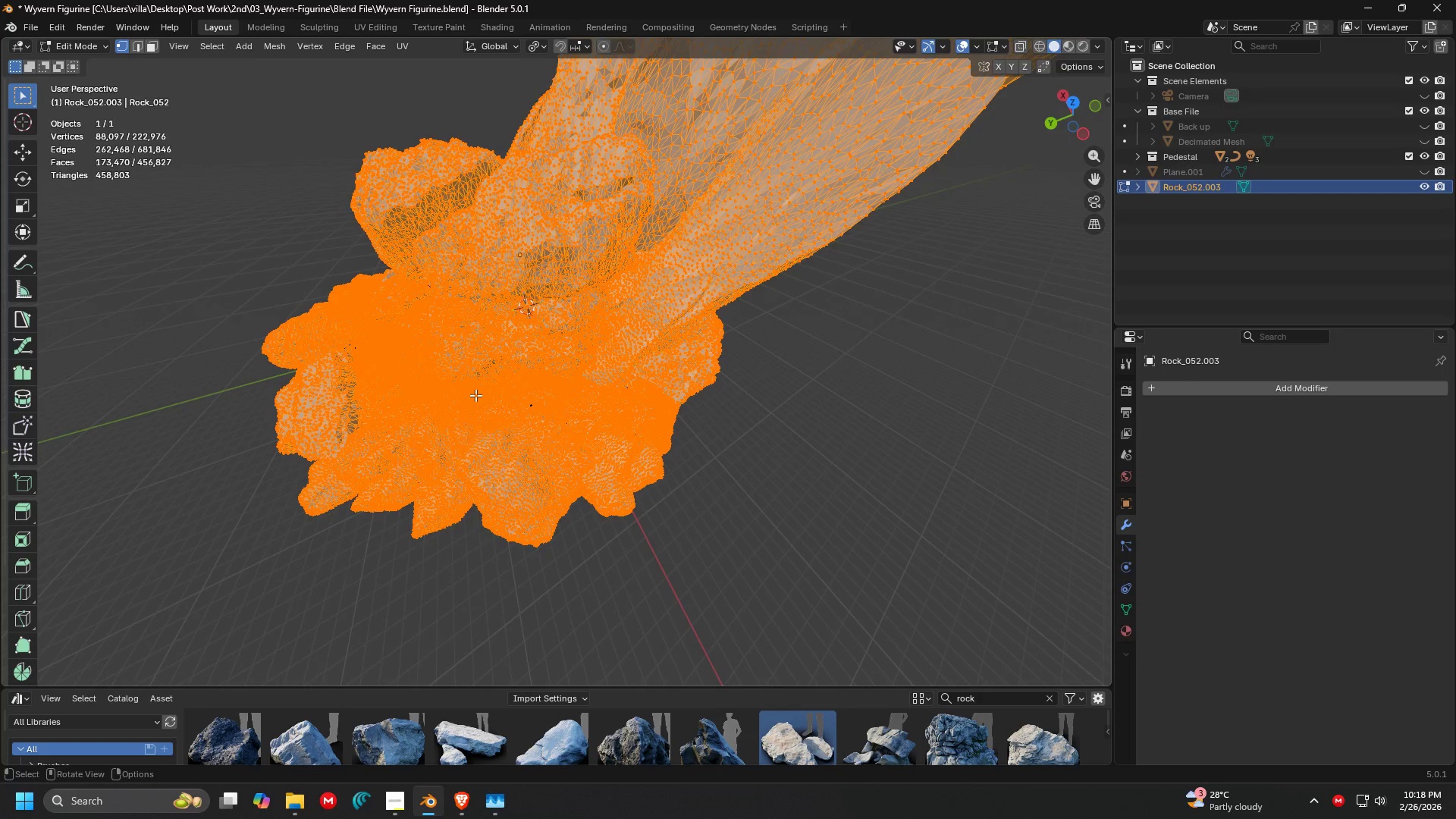 
key(Escape)
 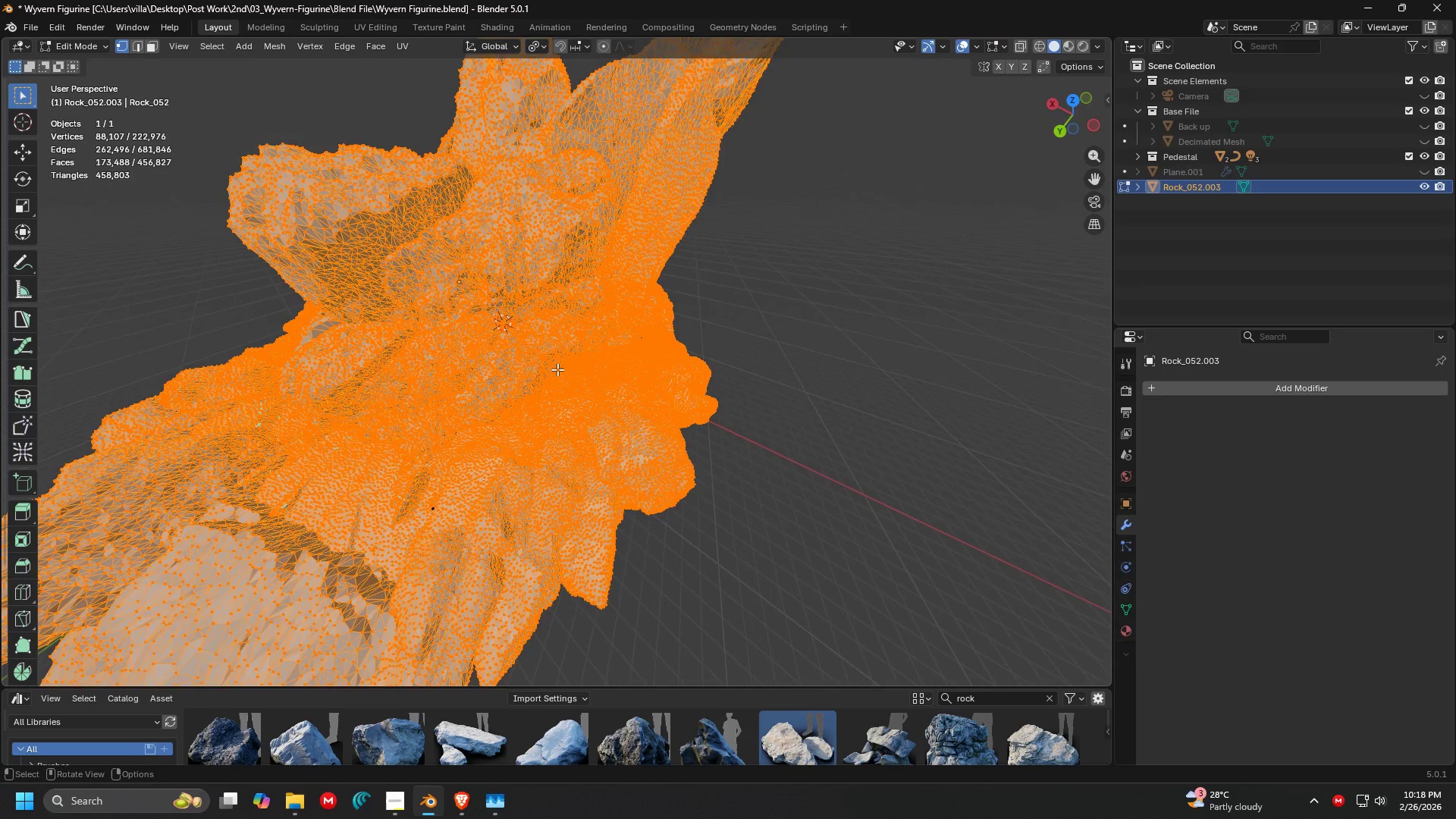 
key(C)
 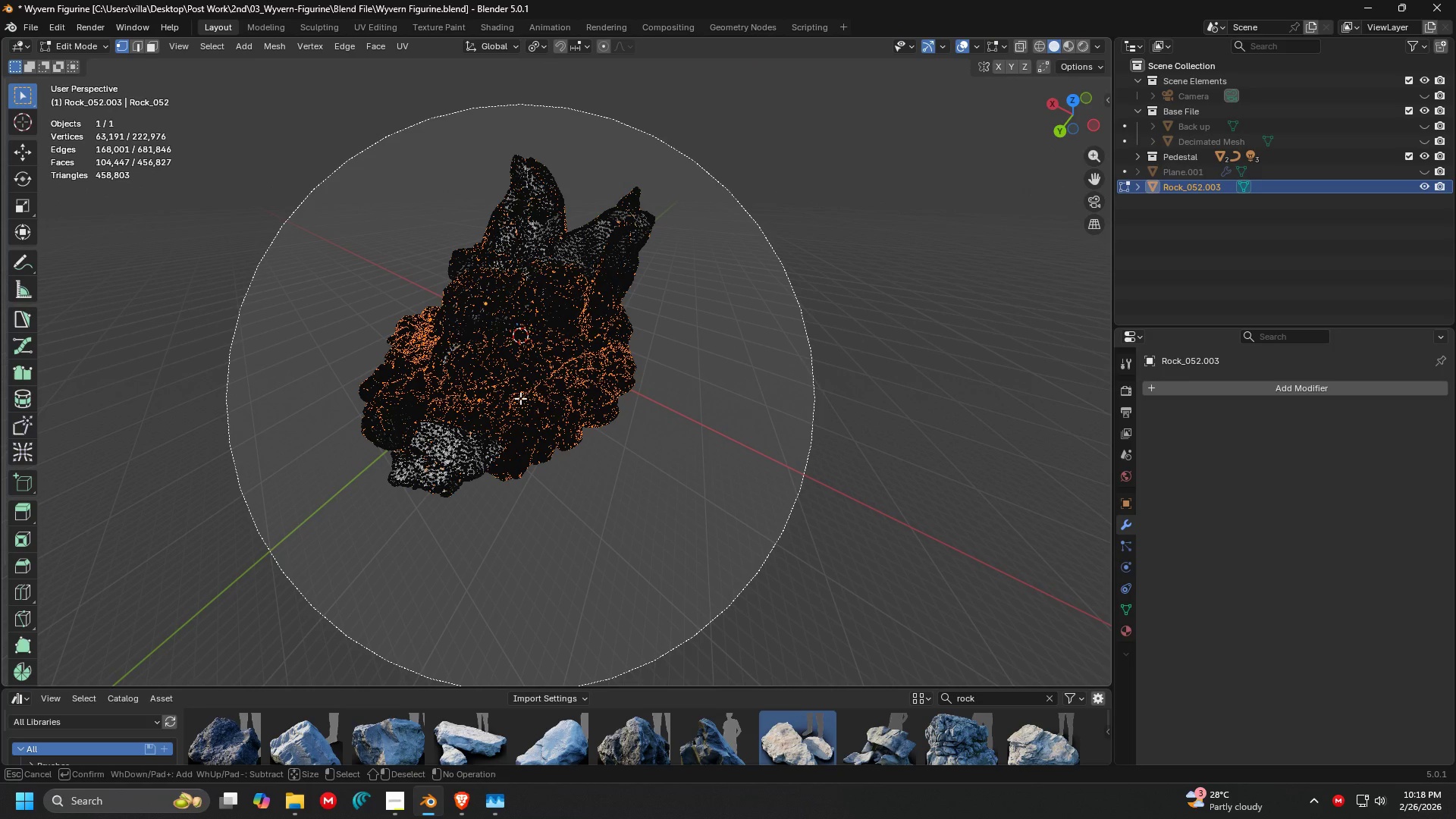 
scroll: coordinate [526, 374], scroll_direction: down, amount: 2.0
 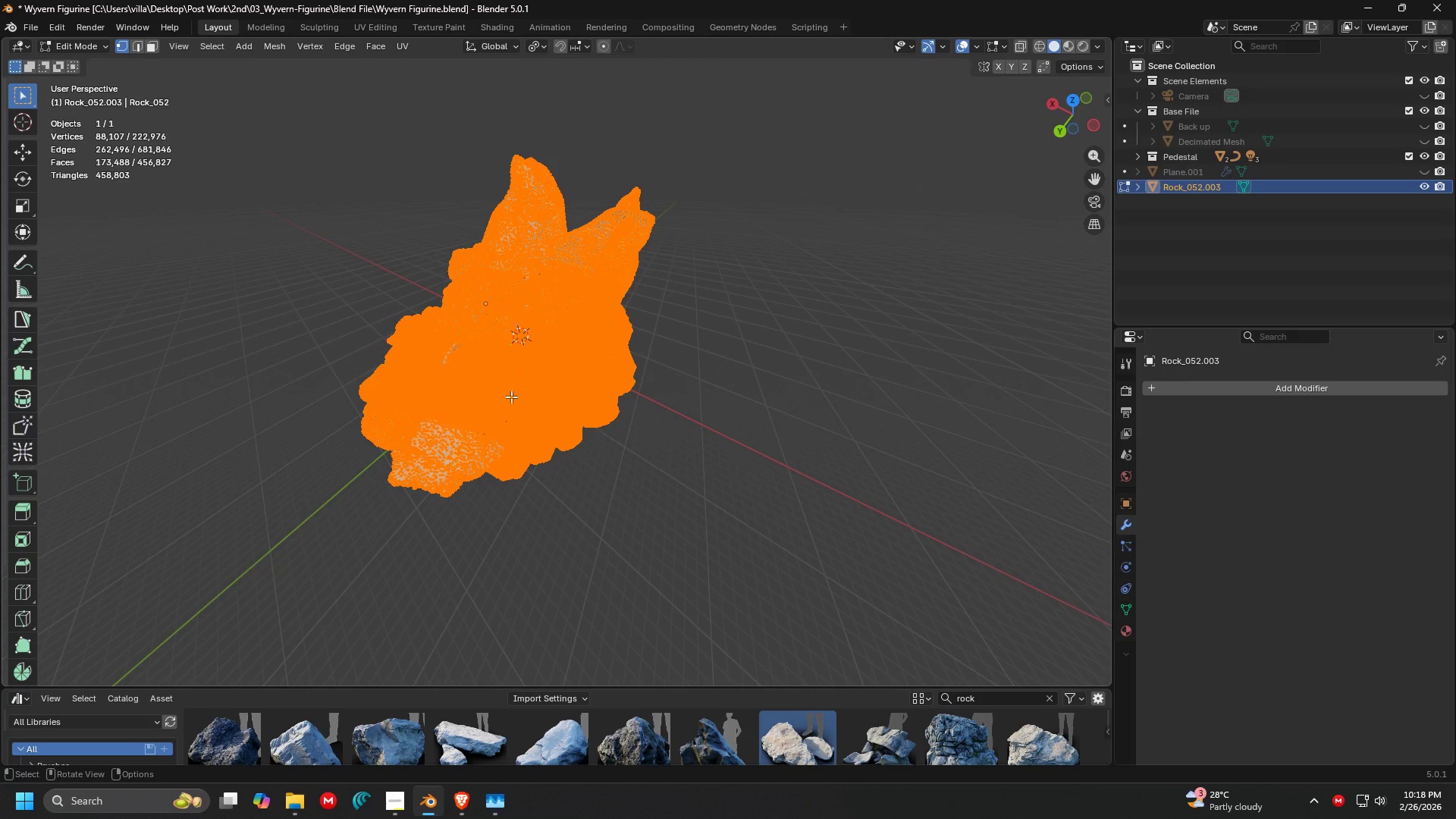 
key(Escape)
 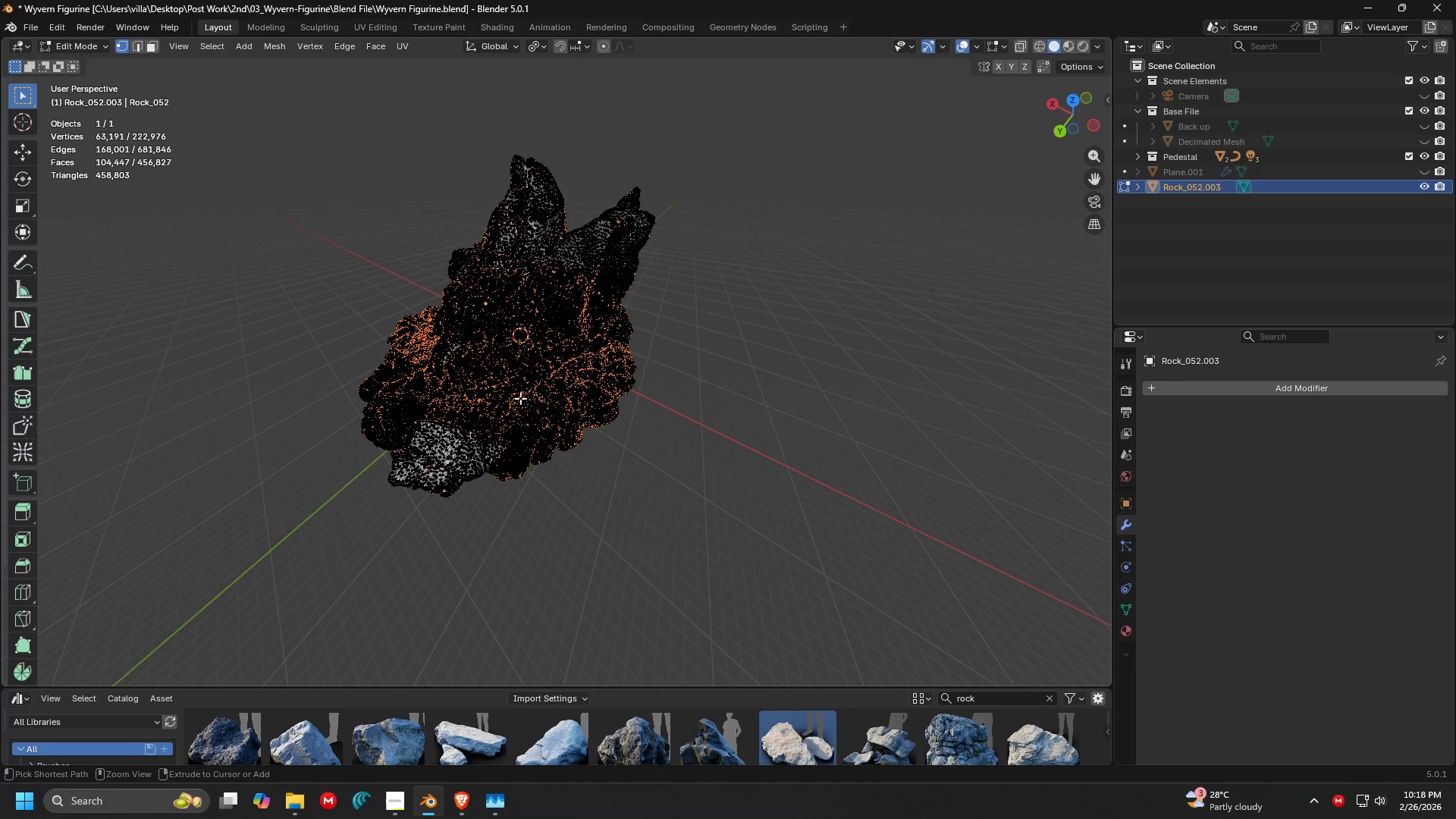 
key(Control+Z)
 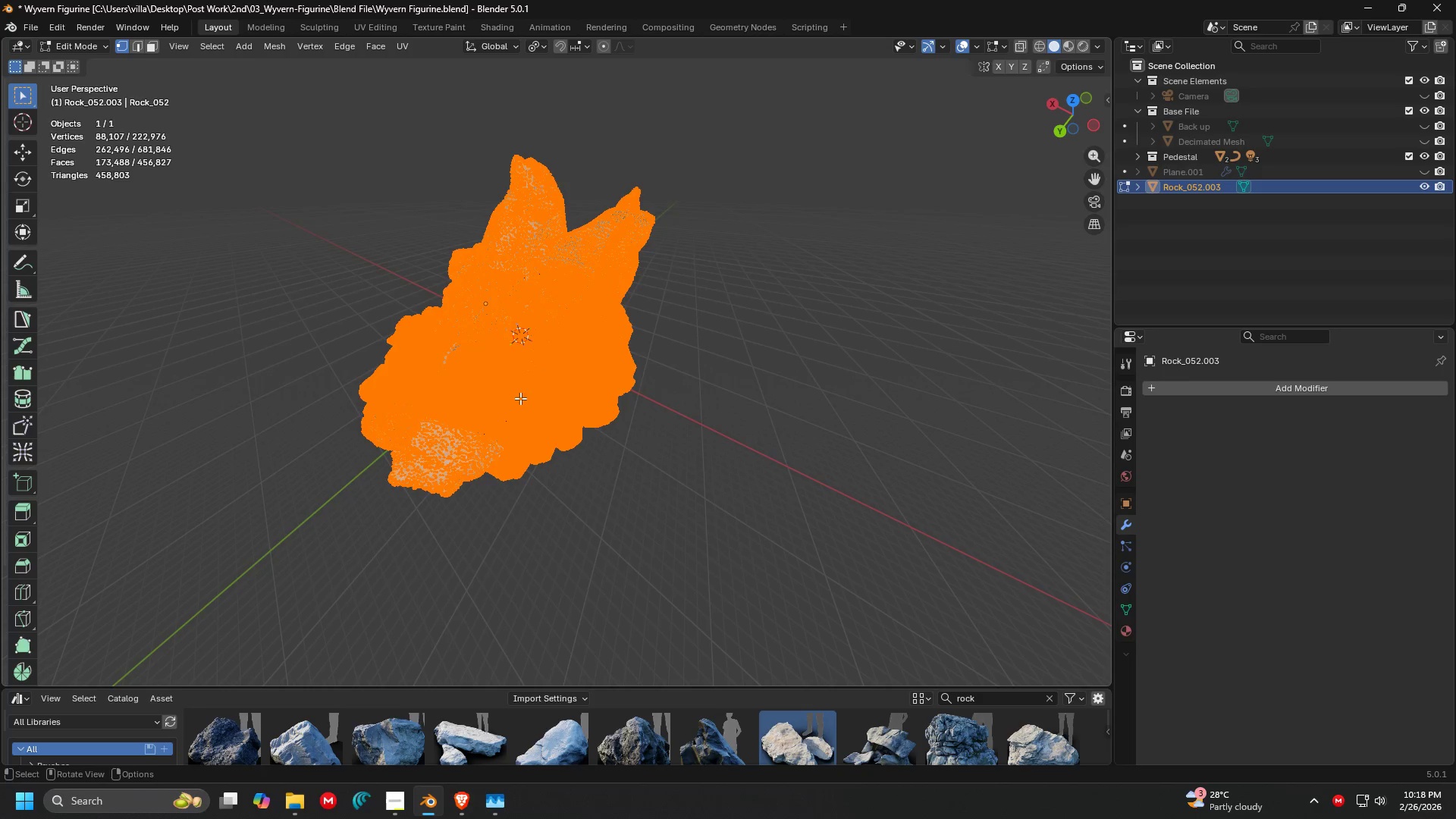 
key(C)
 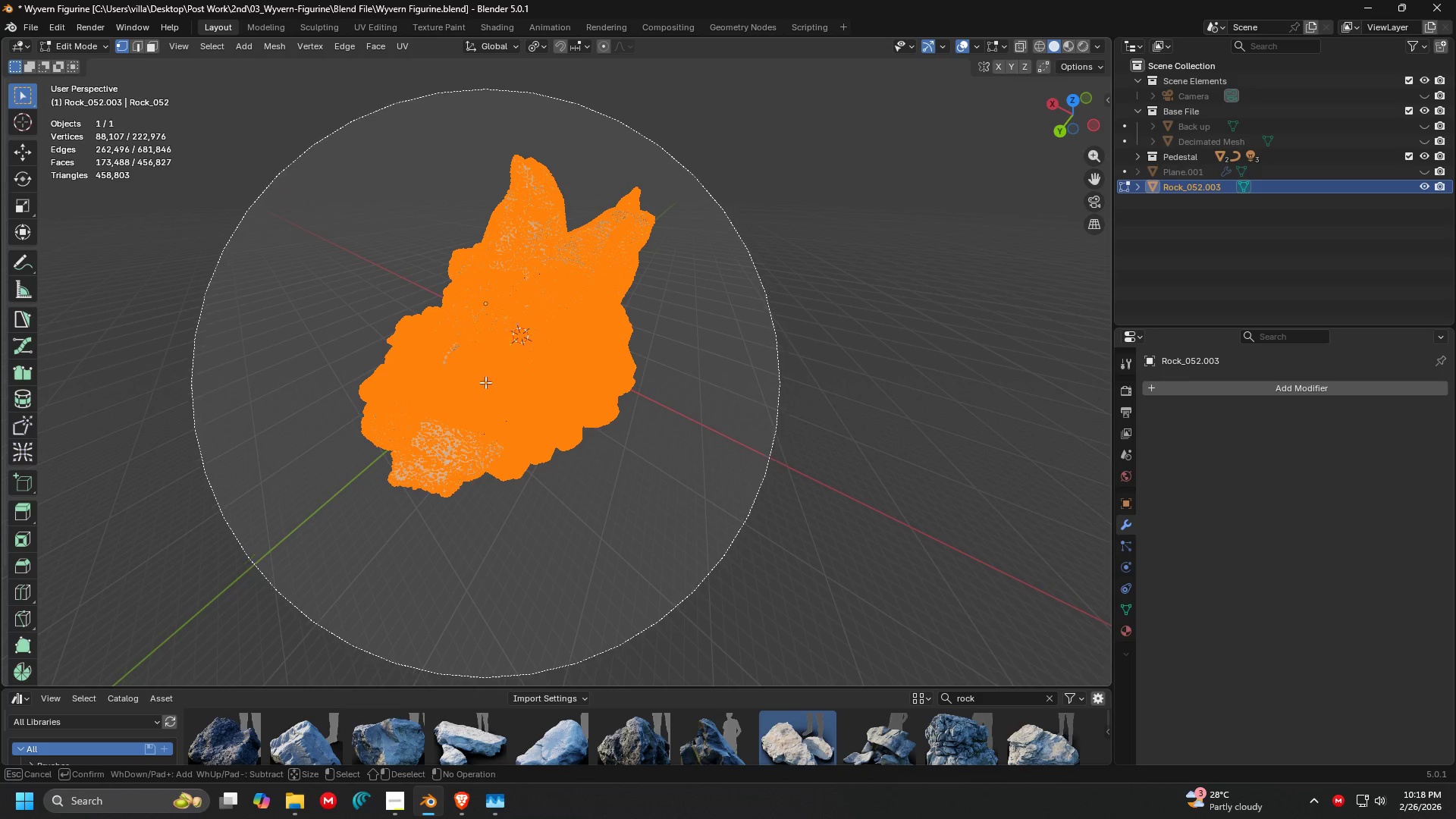 
left_click([485, 381])
 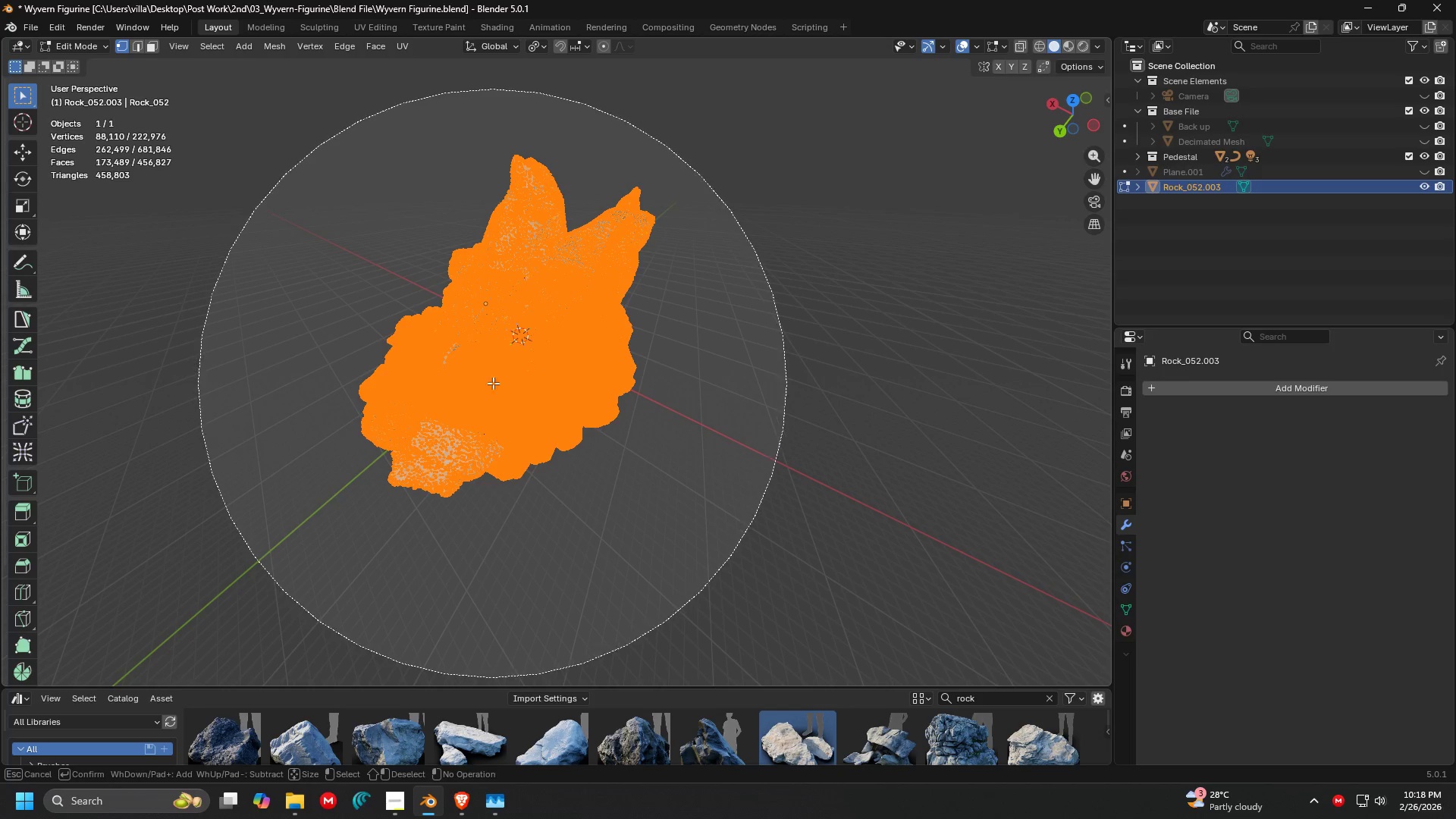 
key(Escape)
 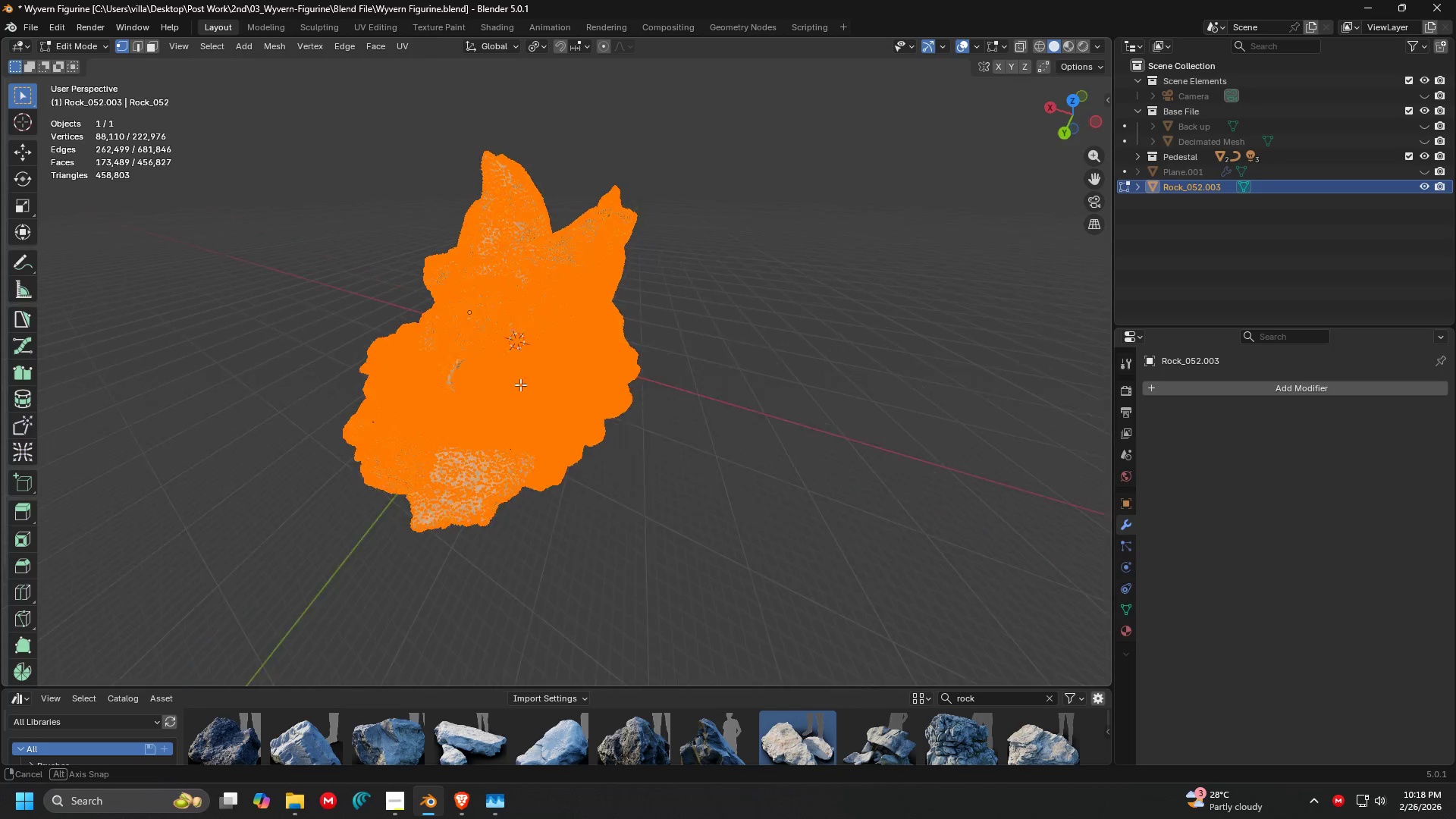 
scroll: coordinate [495, 384], scroll_direction: up, amount: 2.0
 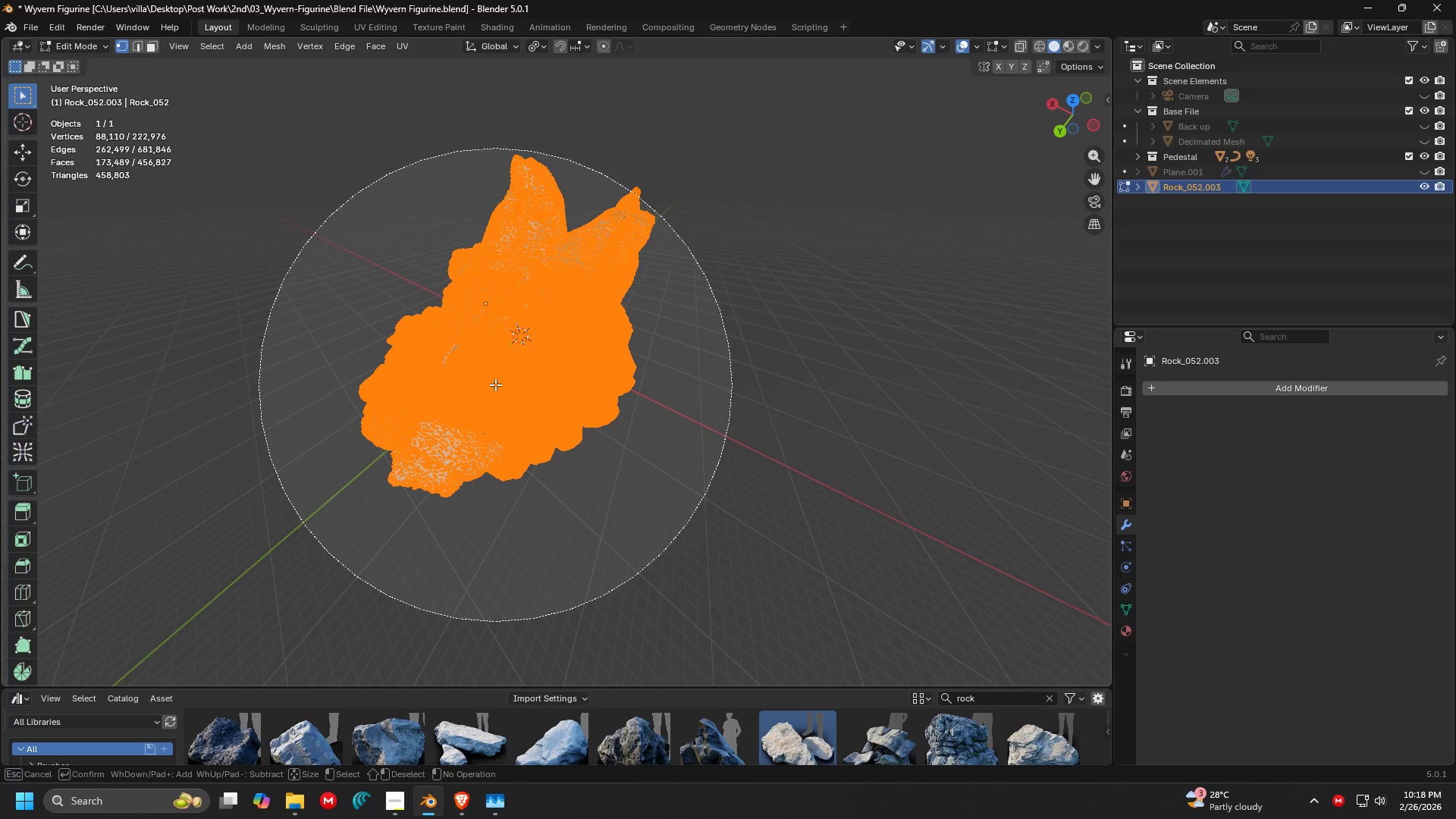 
key(C)
 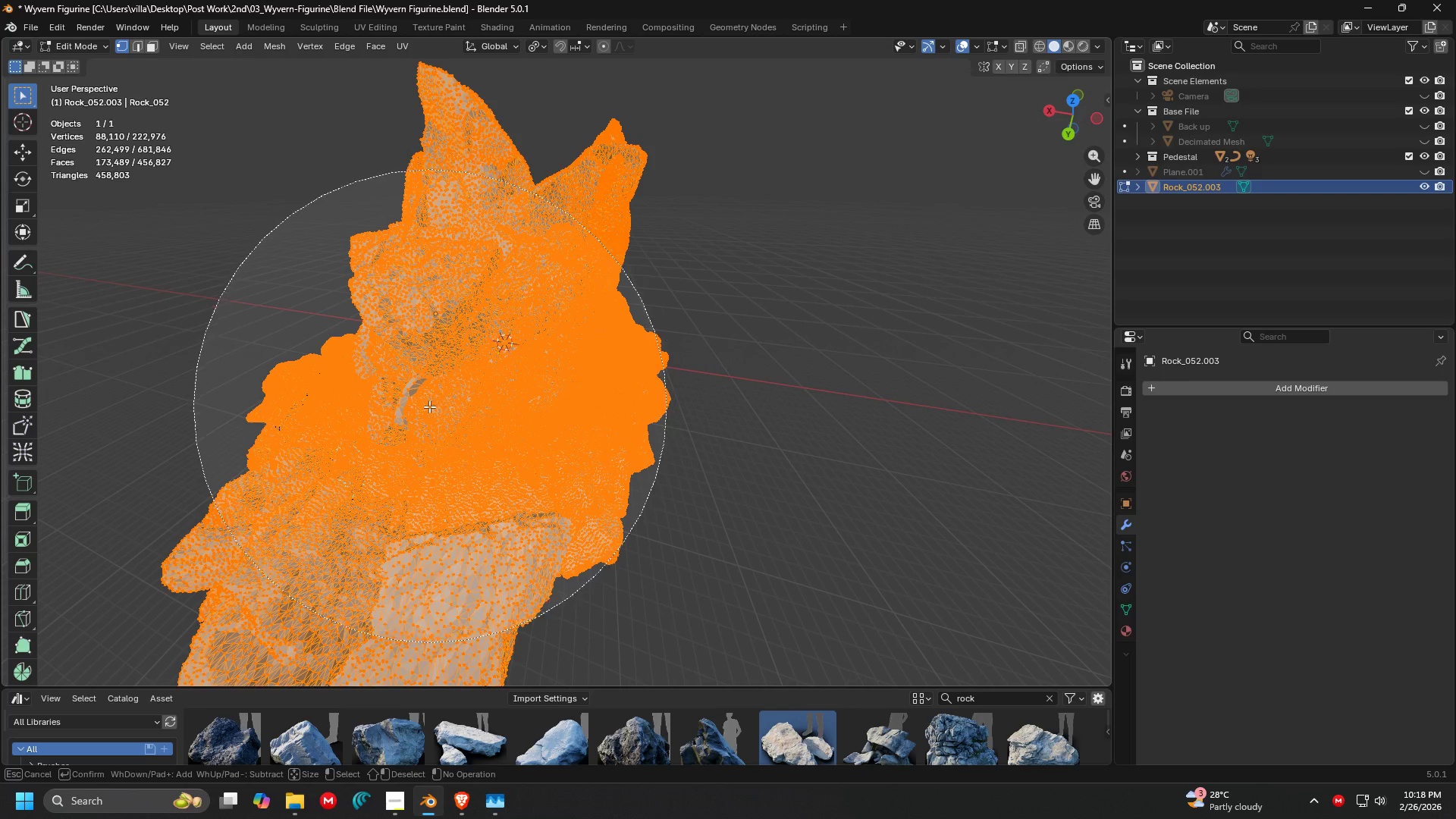 
scroll: coordinate [535, 384], scroll_direction: up, amount: 2.0
 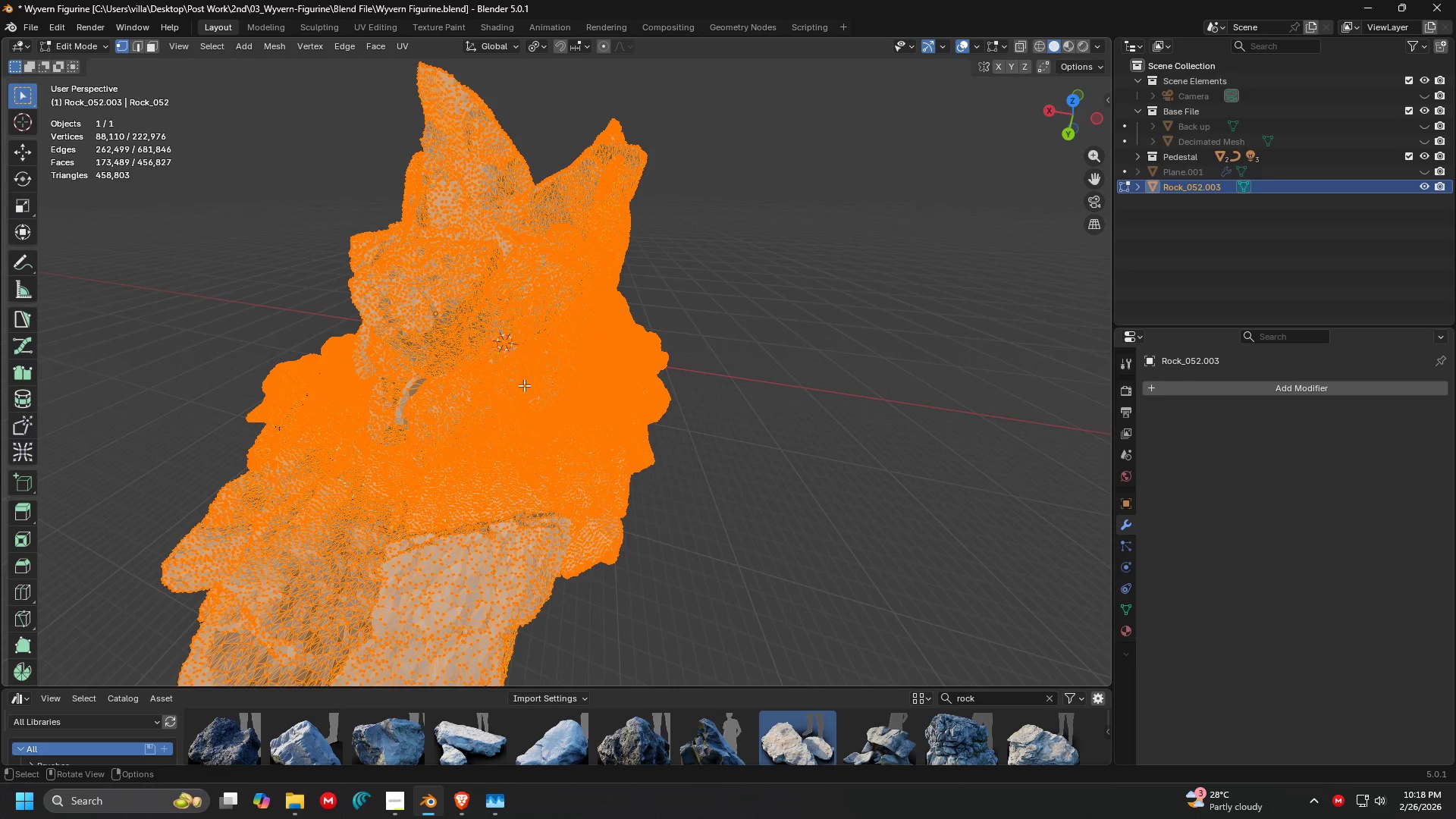 
left_click_drag(start_coordinate=[425, 410], to_coordinate=[499, 271])
 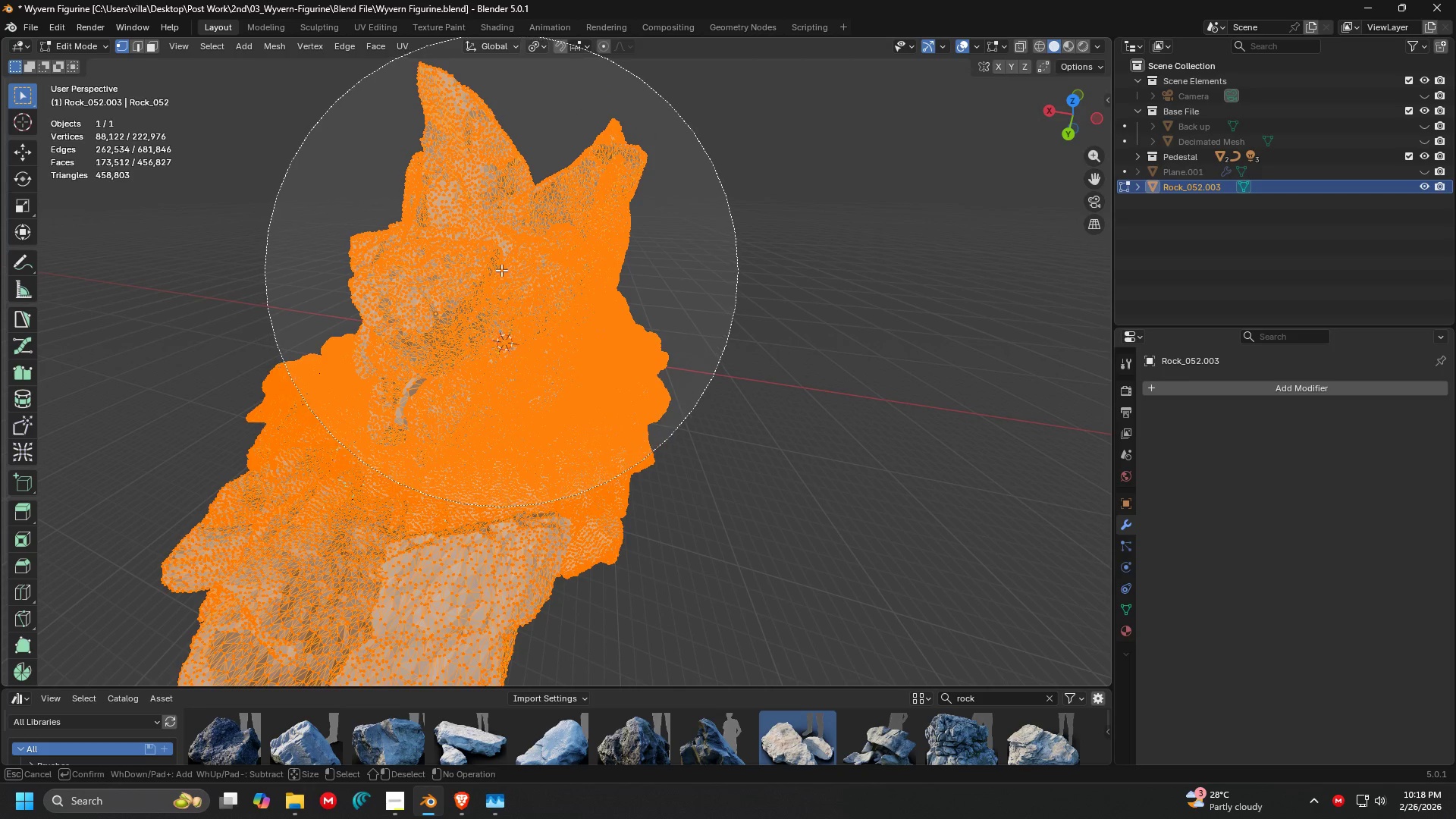 
key(Escape)
 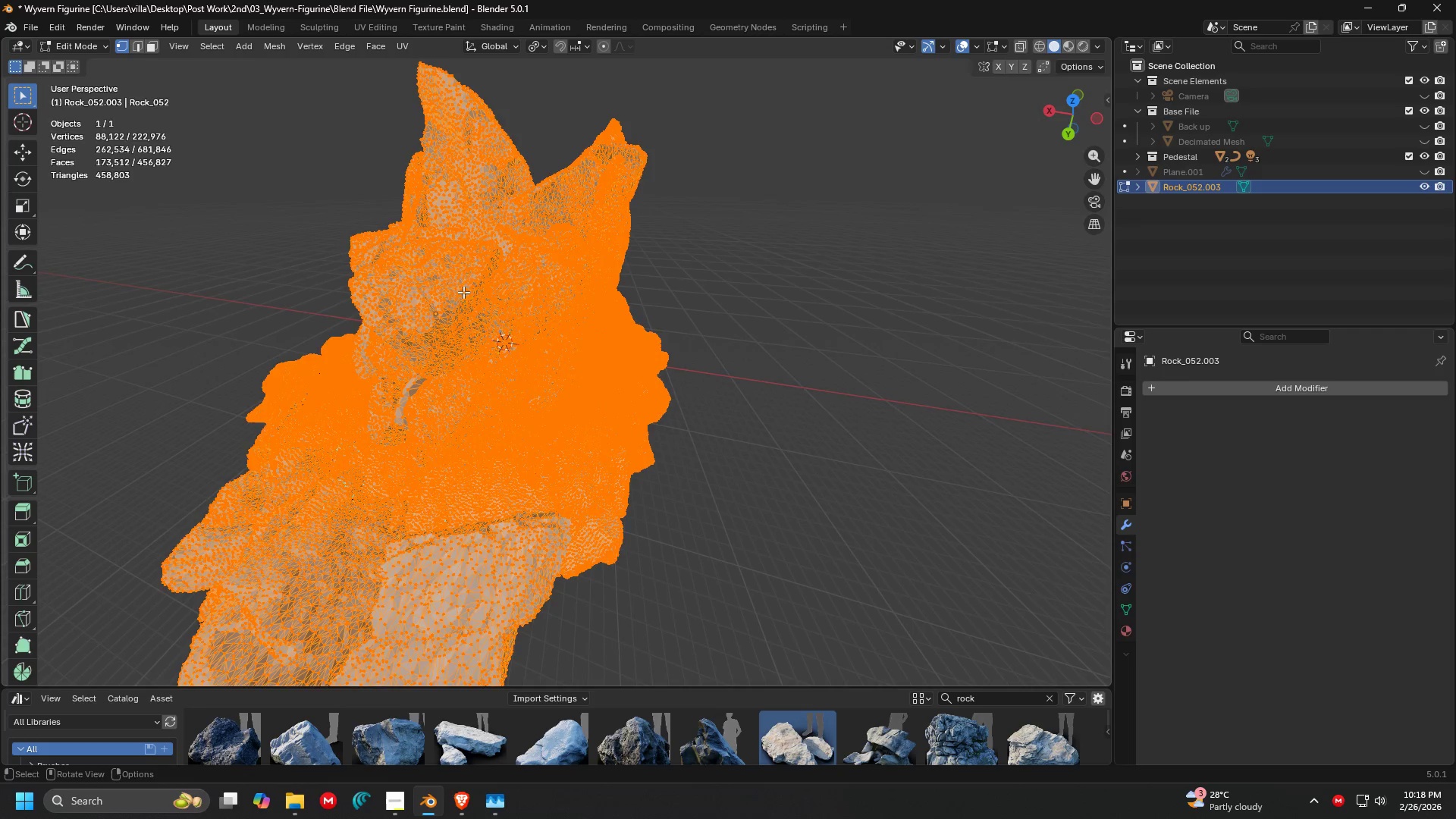 
key(C)
 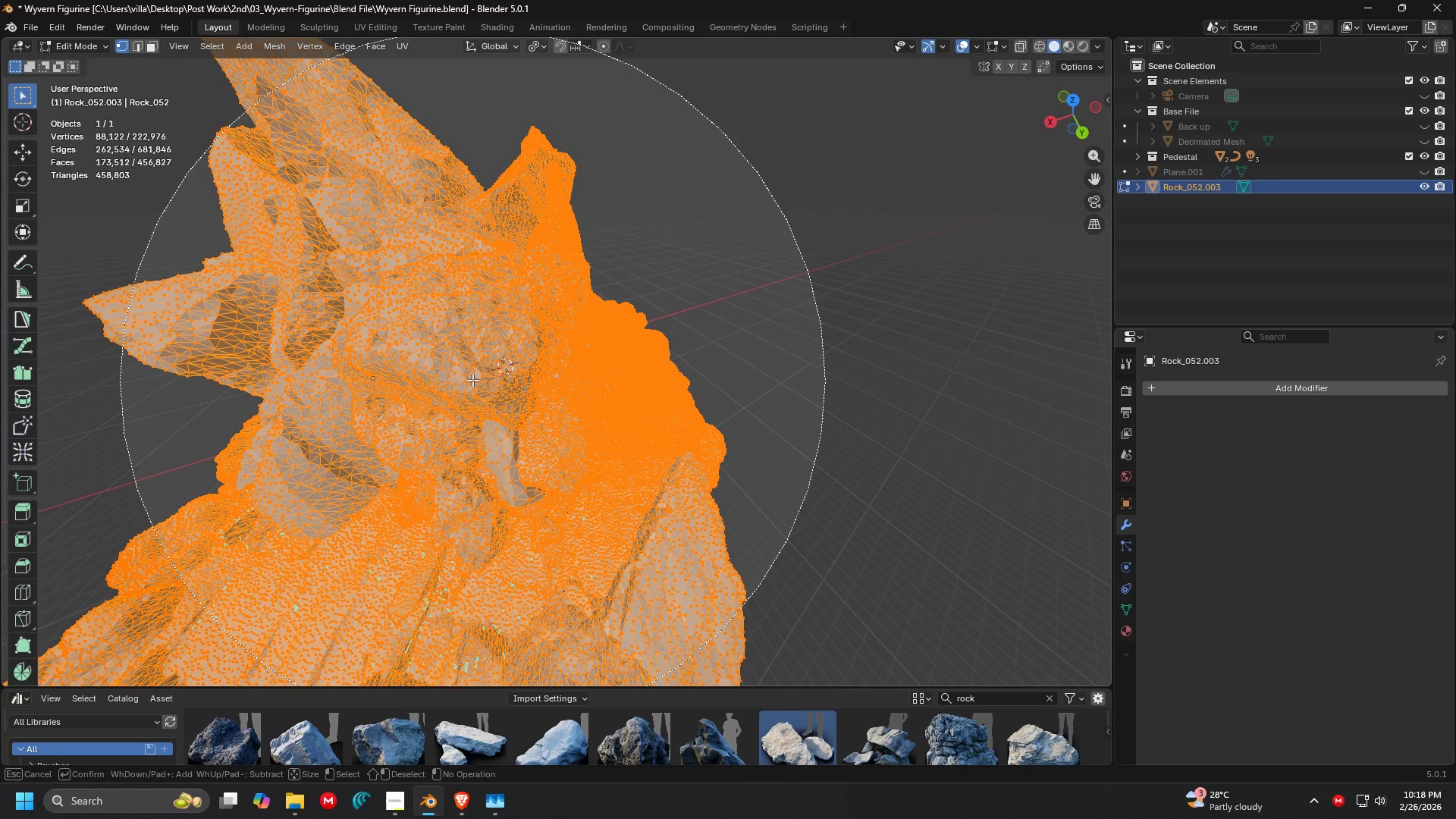 
key(Escape)
 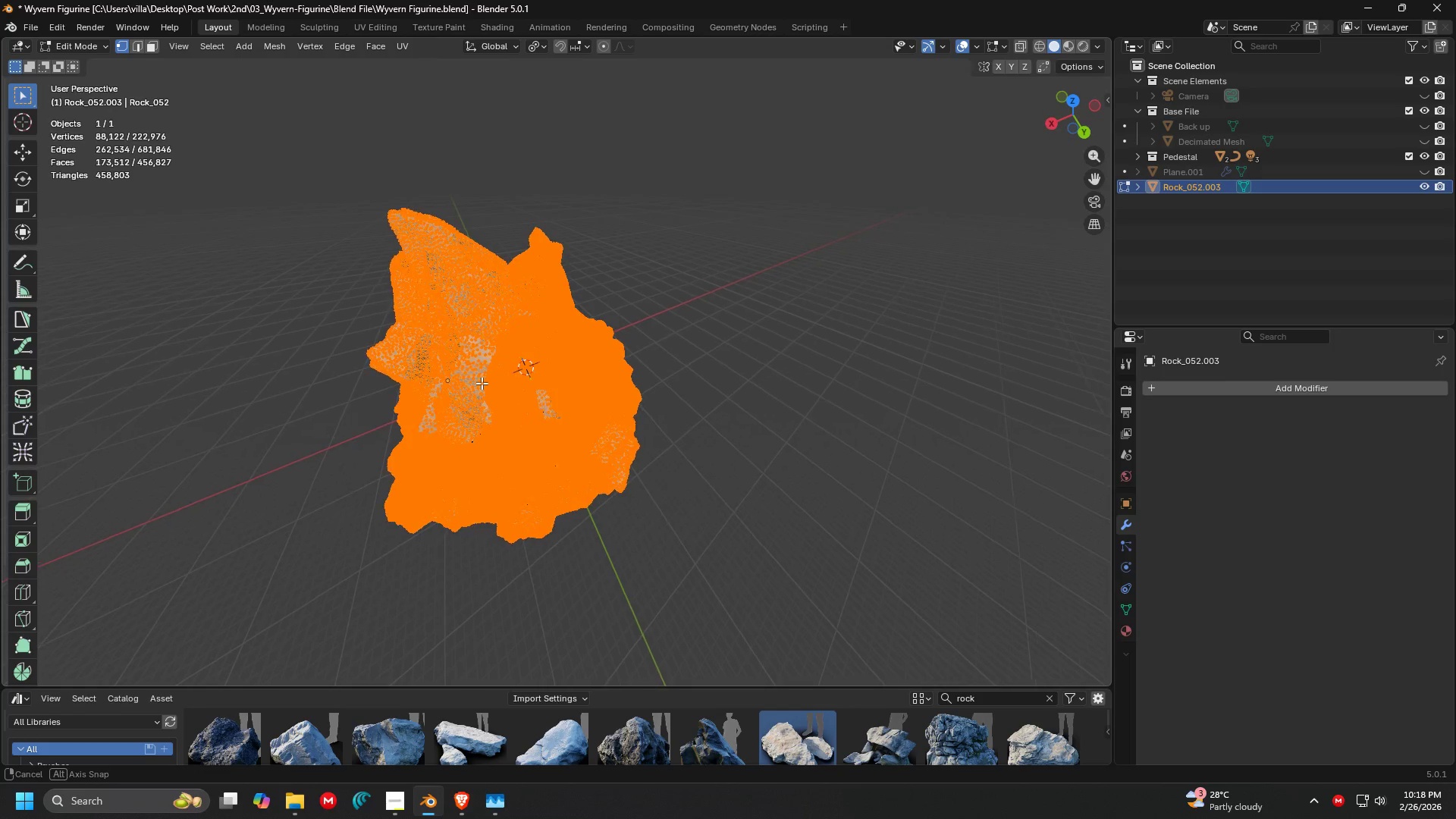 
scroll: coordinate [472, 380], scroll_direction: down, amount: 6.0
 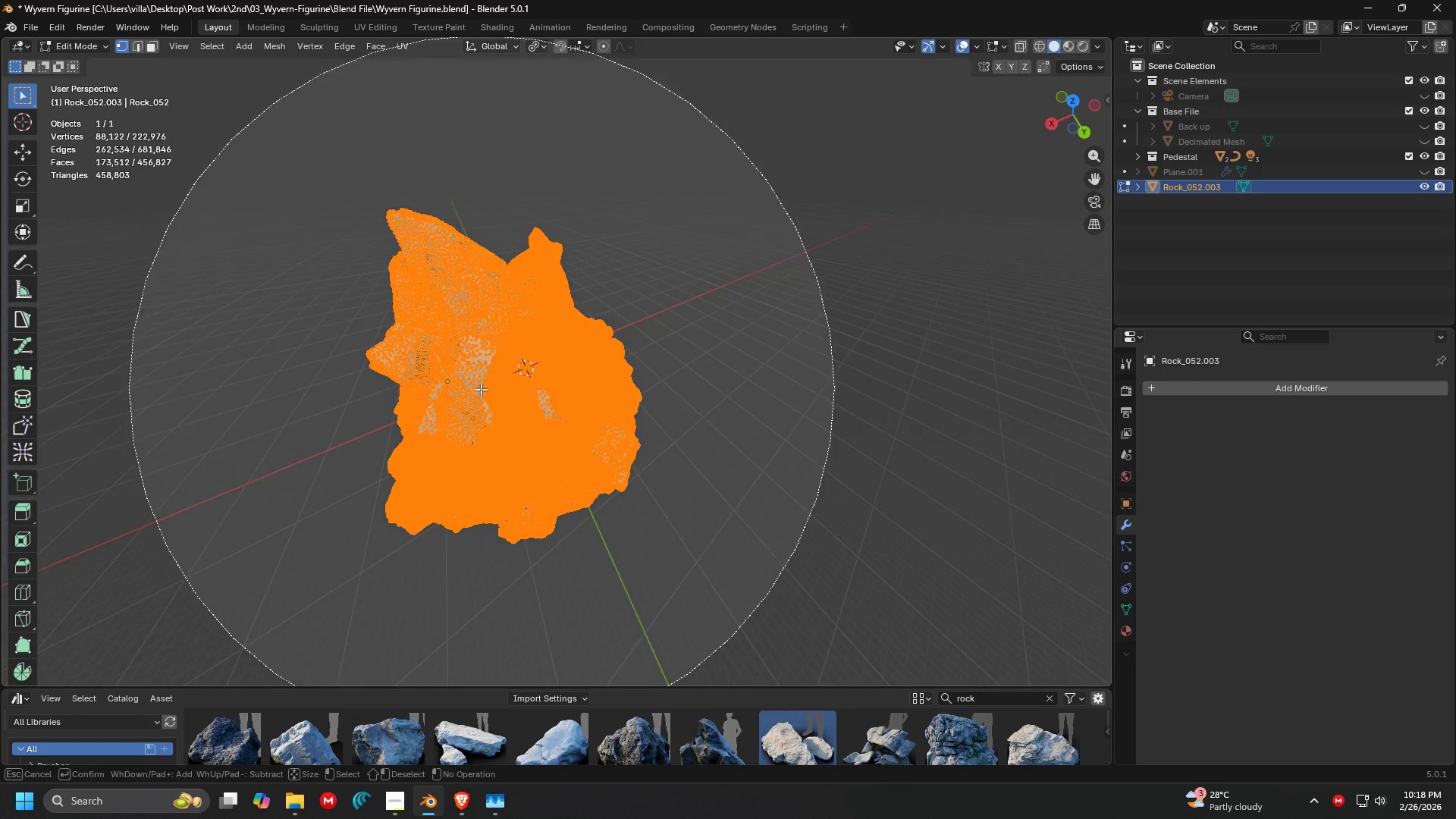 
key(C)
 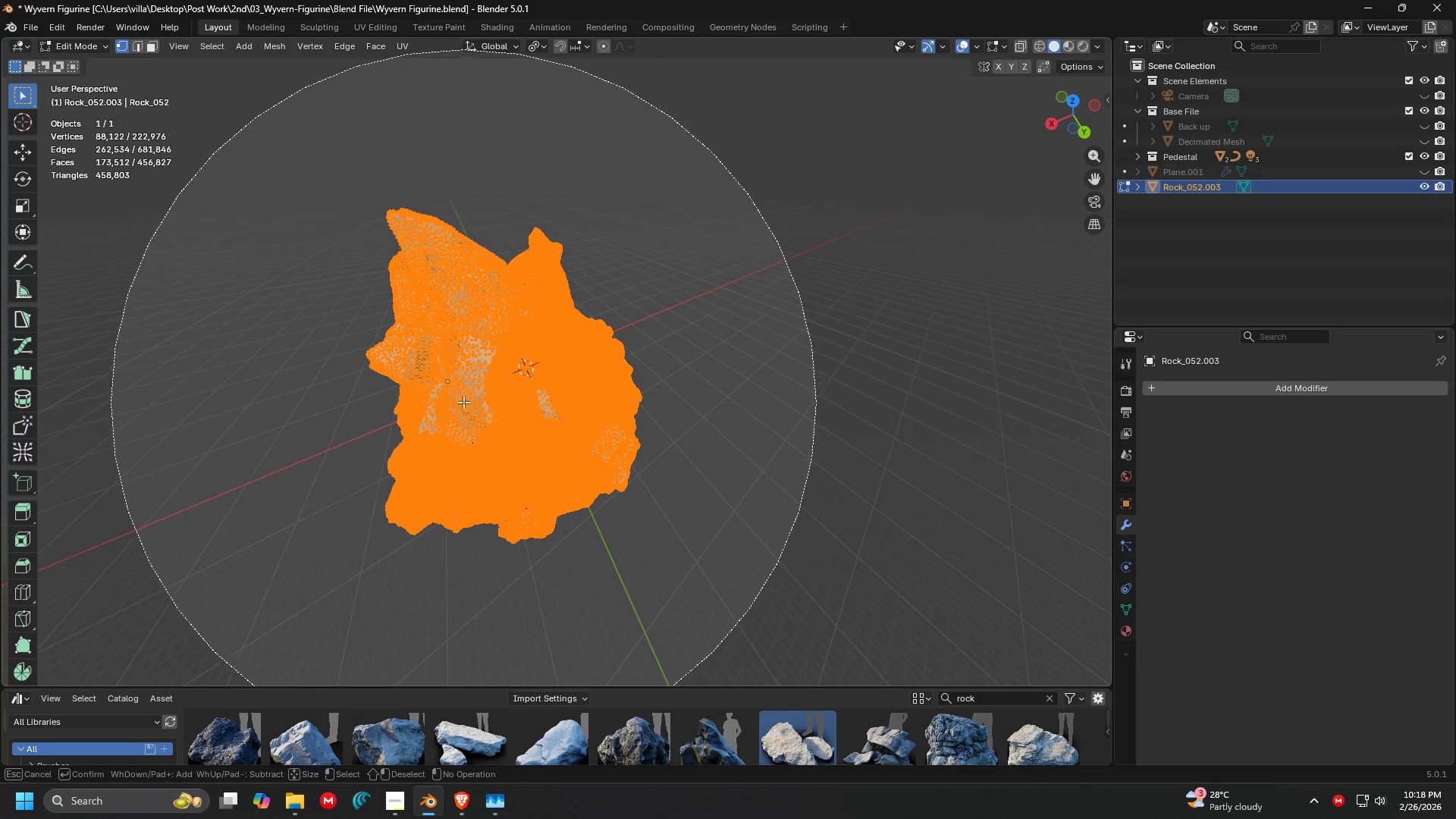 
left_click_drag(start_coordinate=[463, 401], to_coordinate=[495, 359])
 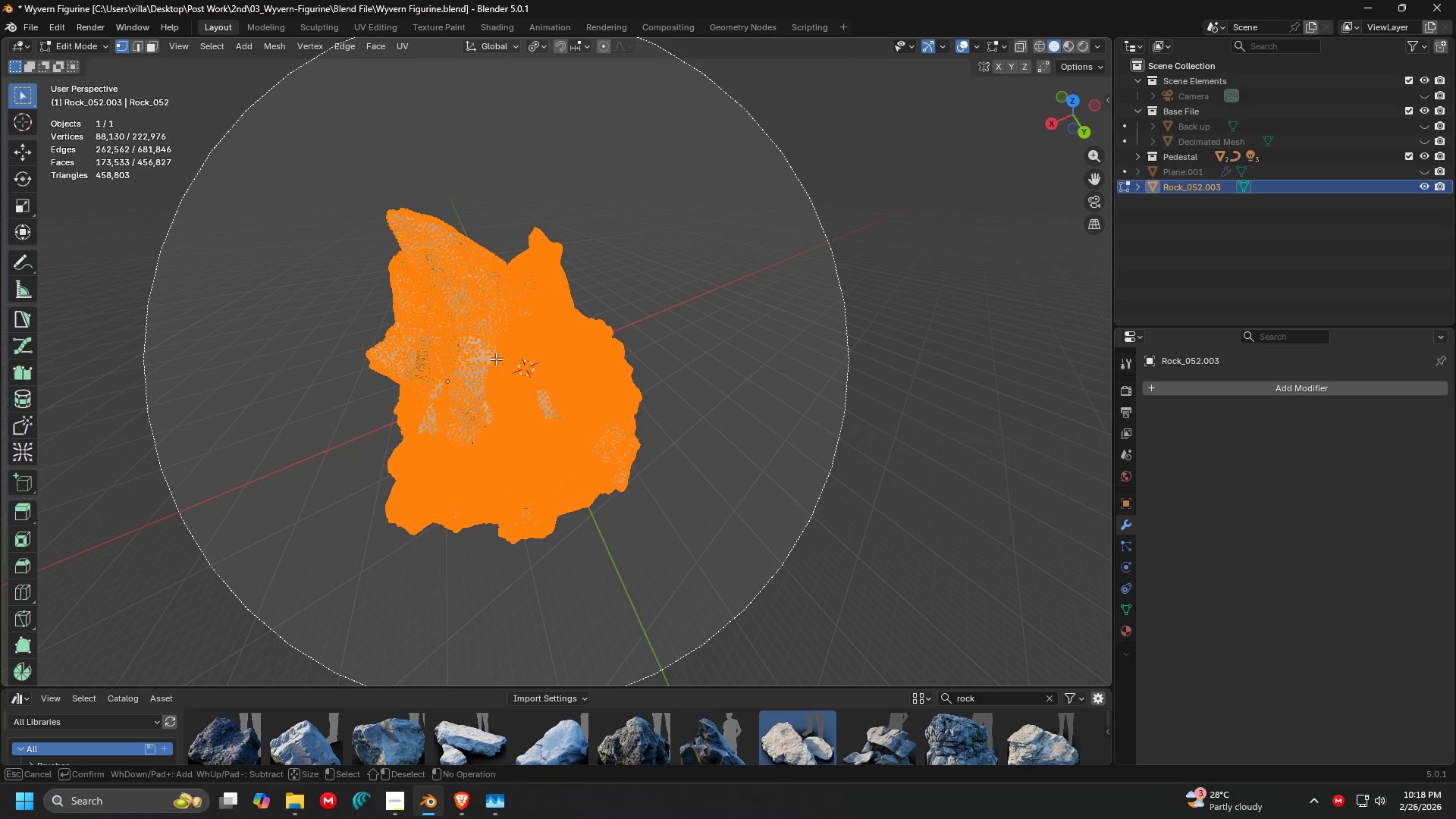 
key(Escape)
 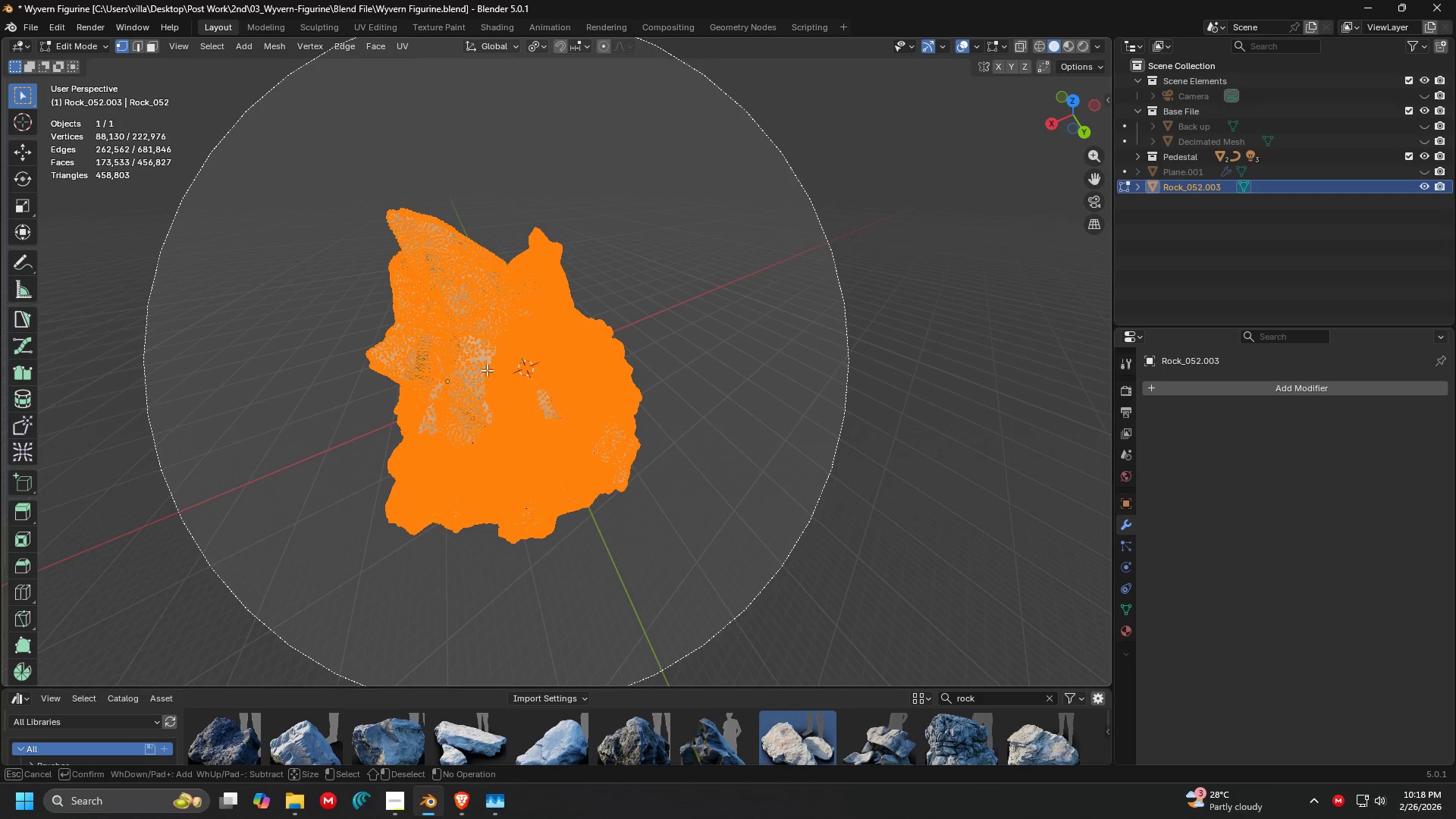 
scroll: coordinate [479, 378], scroll_direction: up, amount: 1.0
 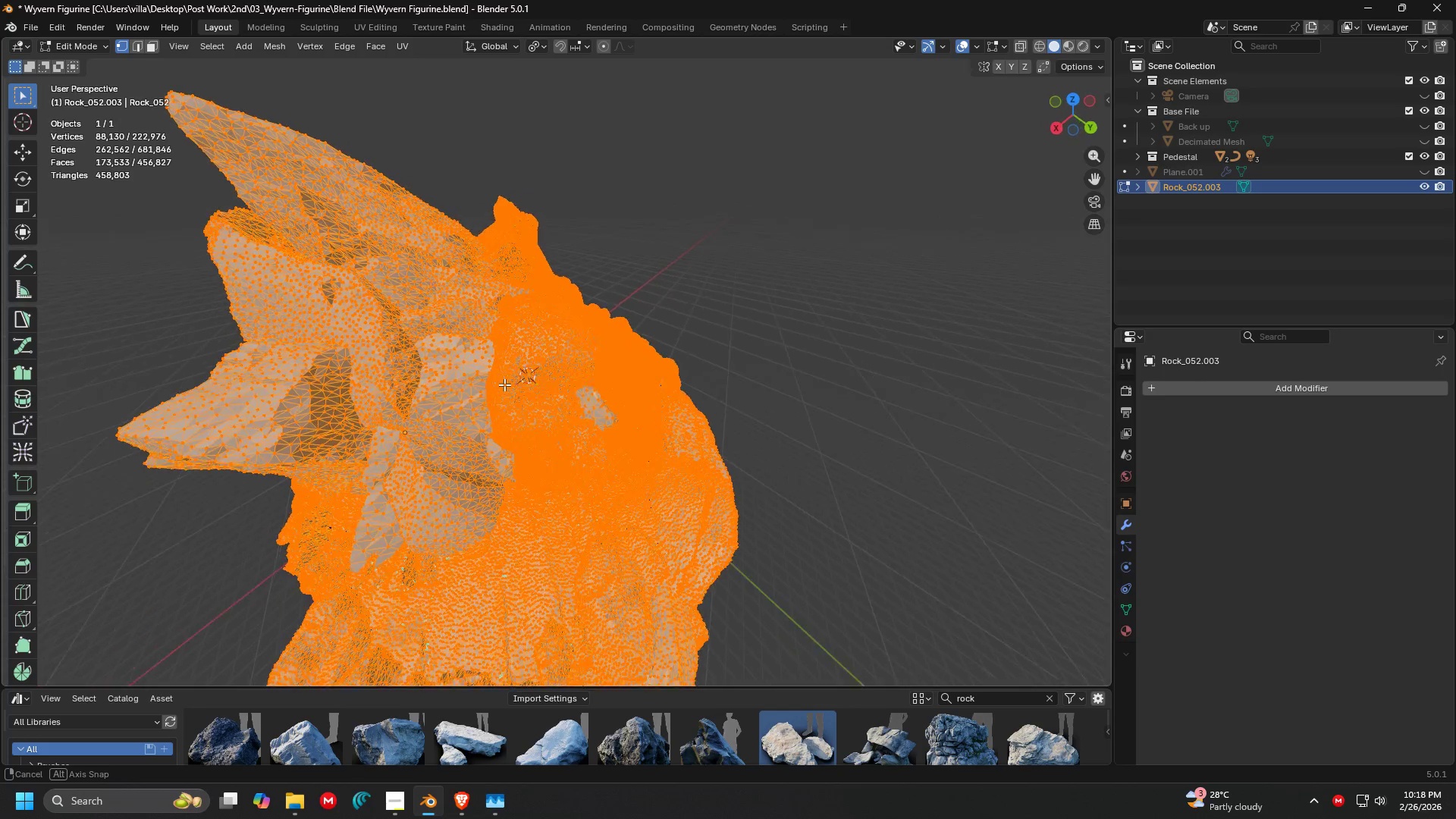 
key(C)
 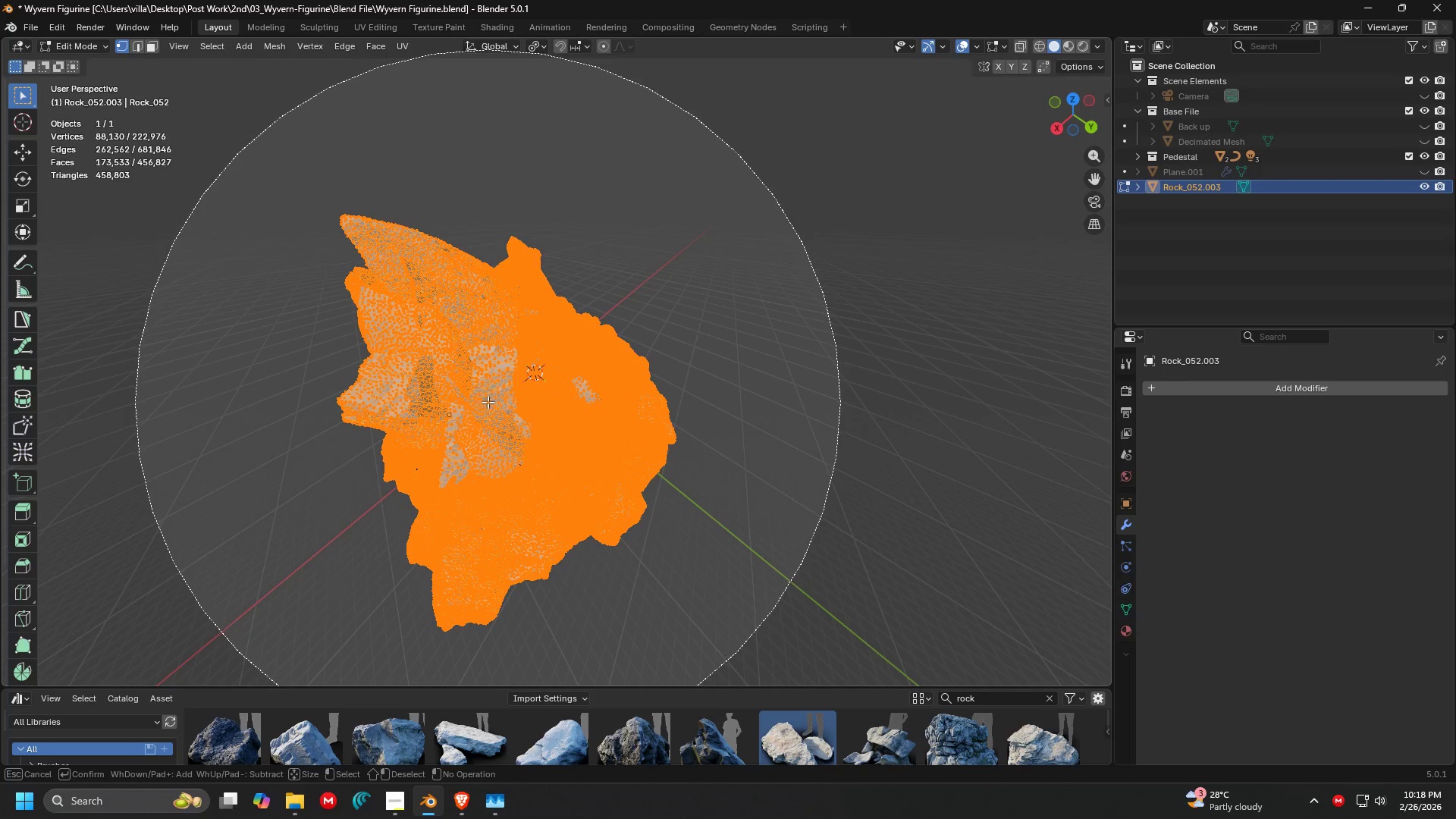 
scroll: coordinate [507, 384], scroll_direction: down, amount: 1.0
 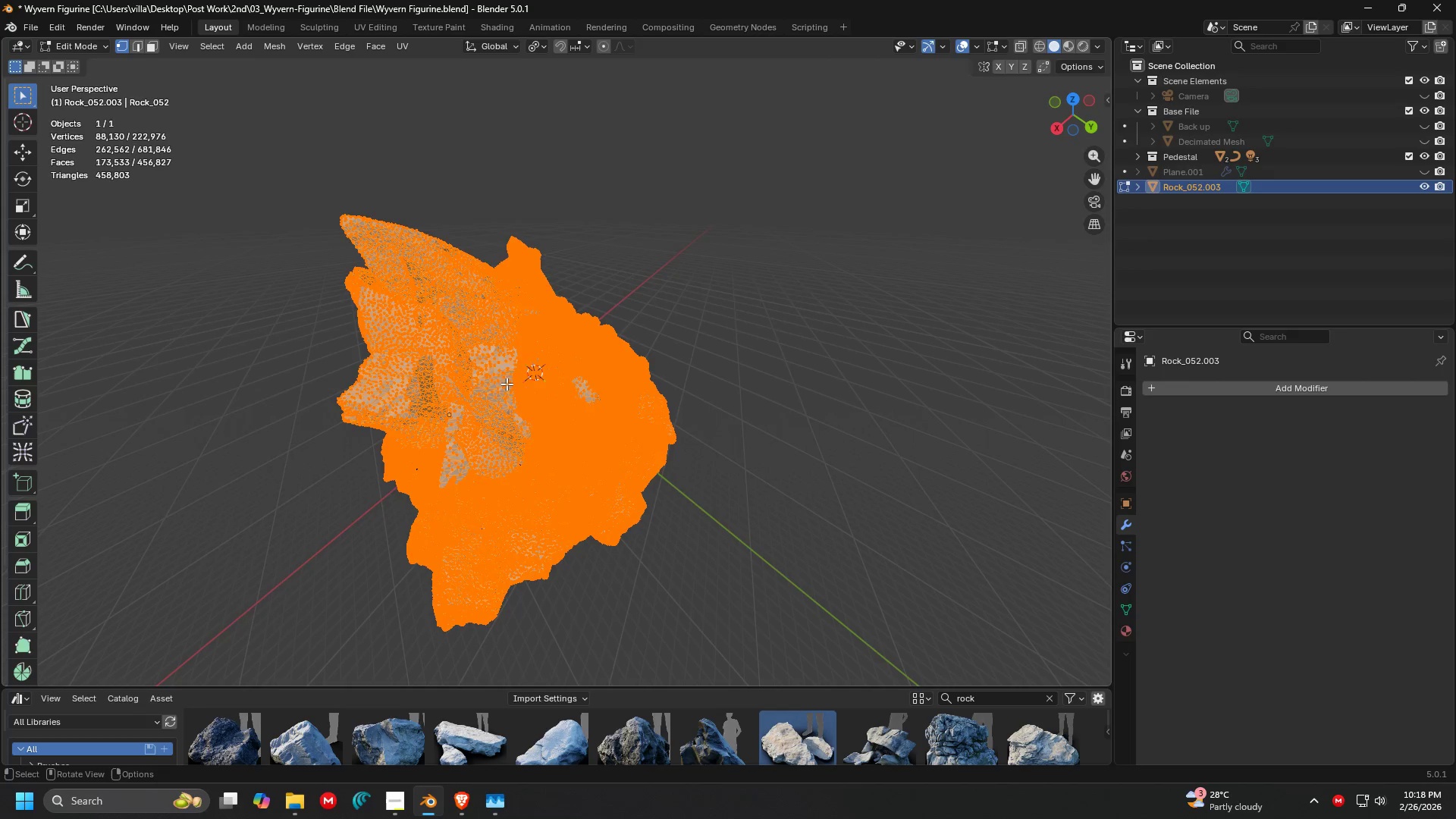 
left_click_drag(start_coordinate=[487, 402], to_coordinate=[436, 372])
 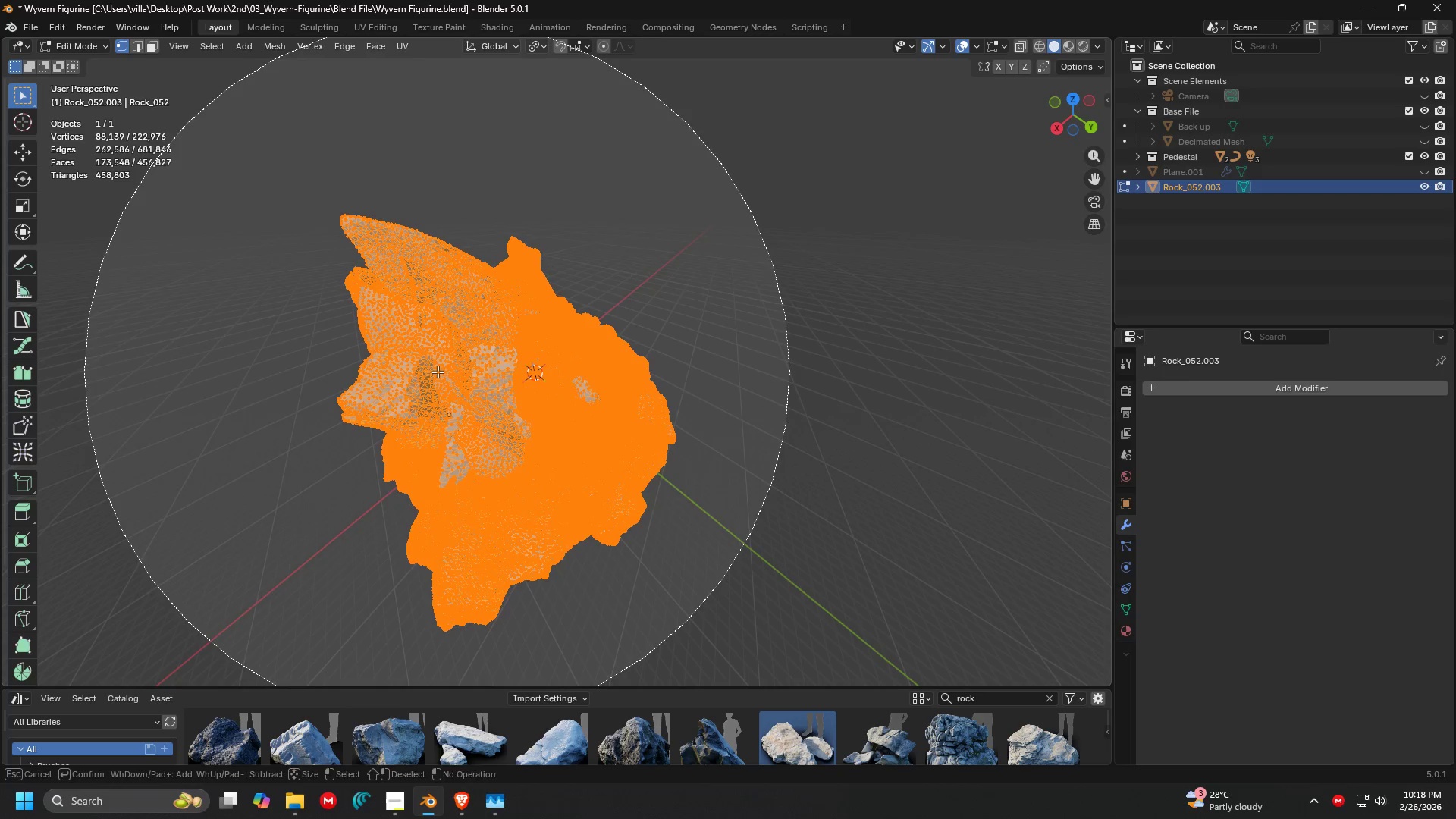 
key(Escape)
 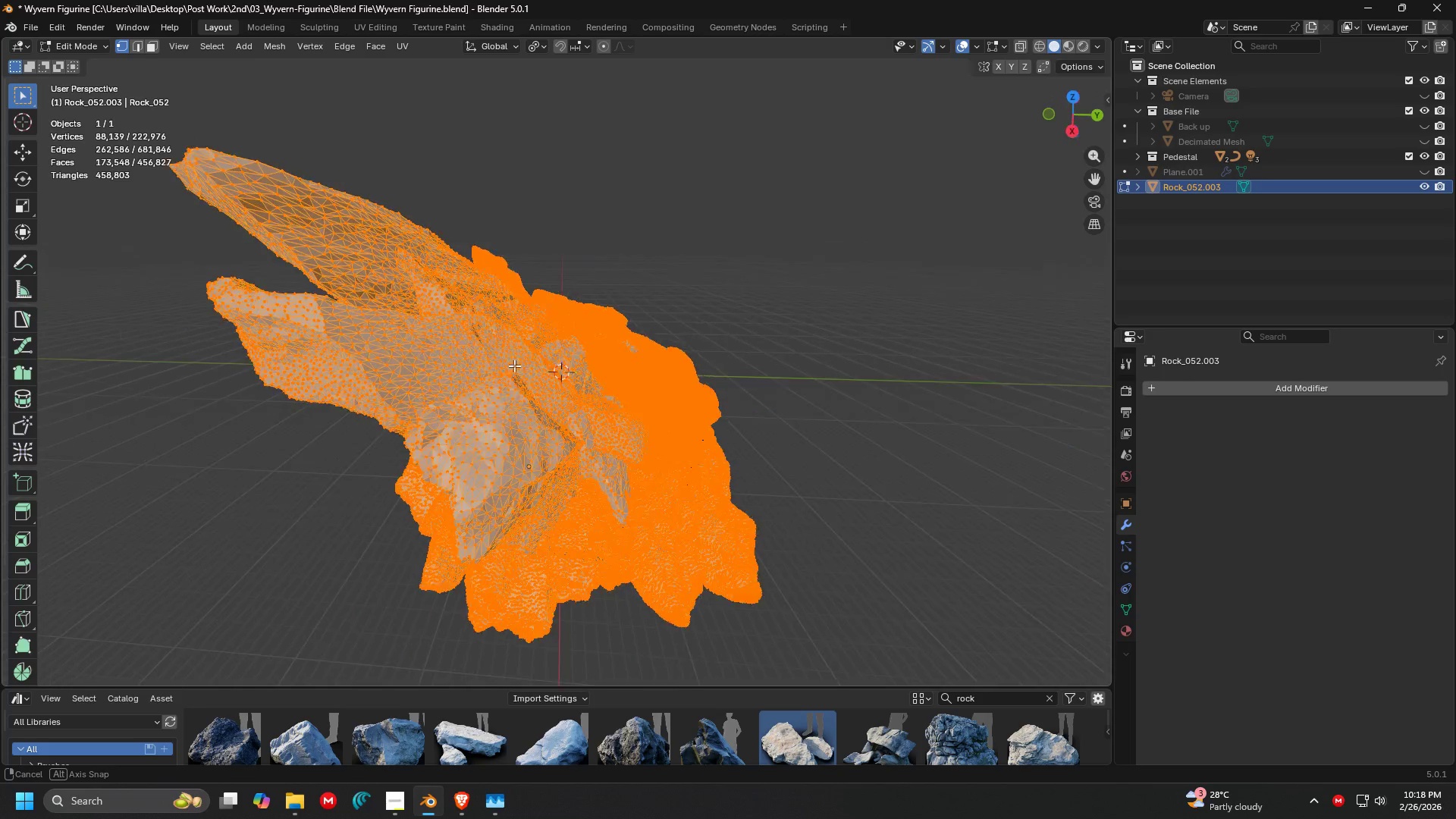 
key(C)
 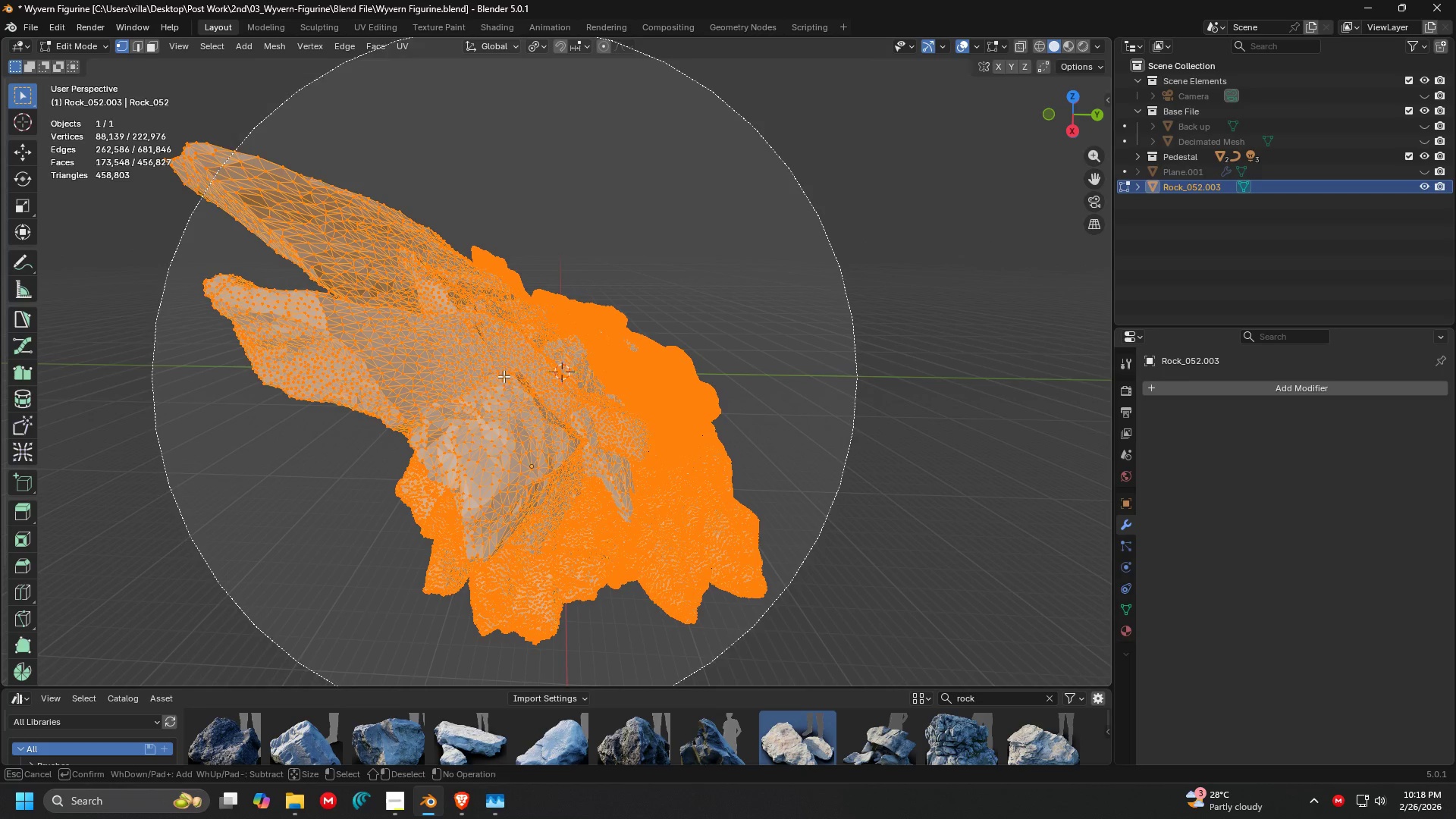 
left_click_drag(start_coordinate=[503, 376], to_coordinate=[358, 321])
 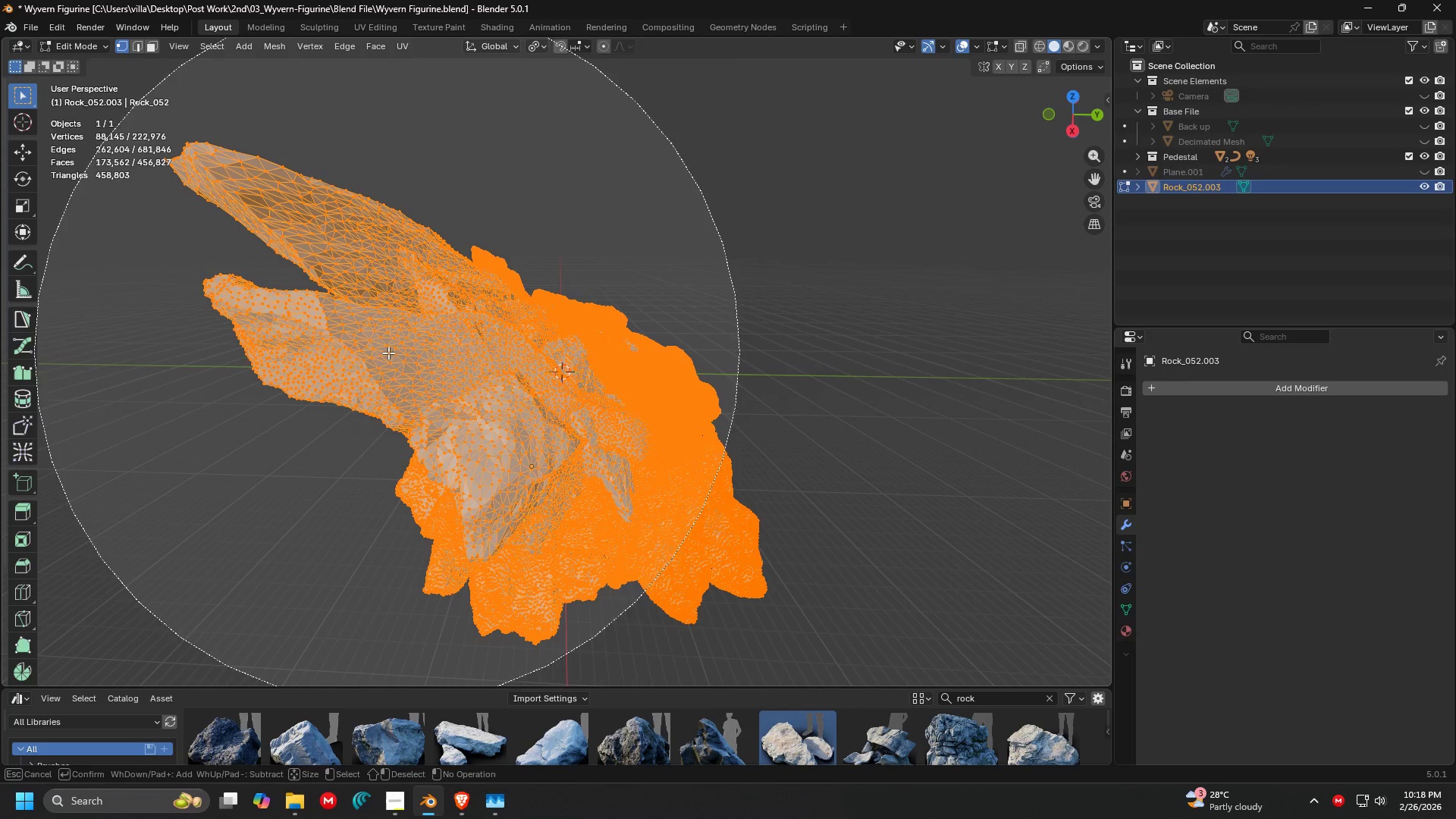 
key(Escape)
 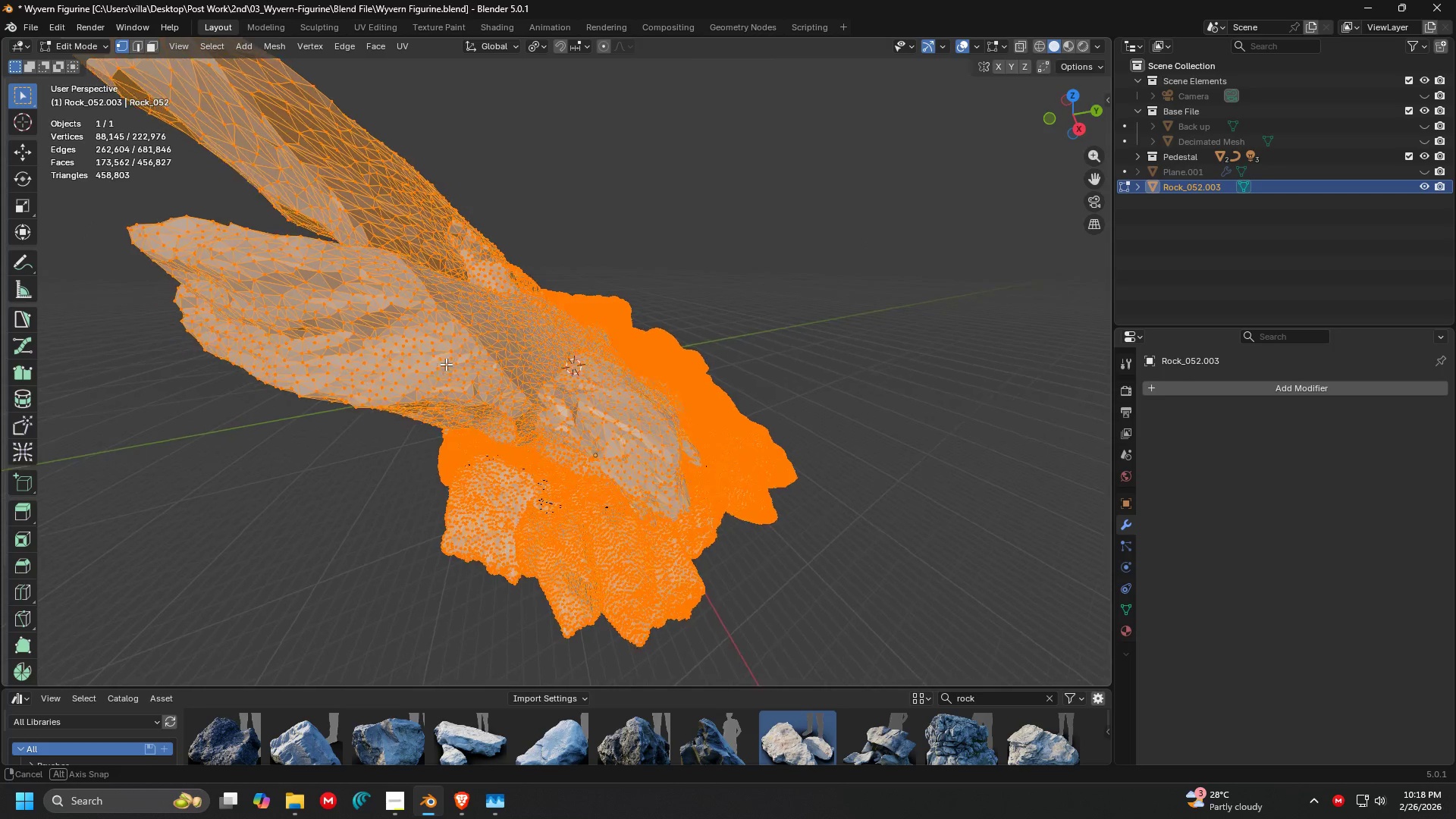 
key(C)
 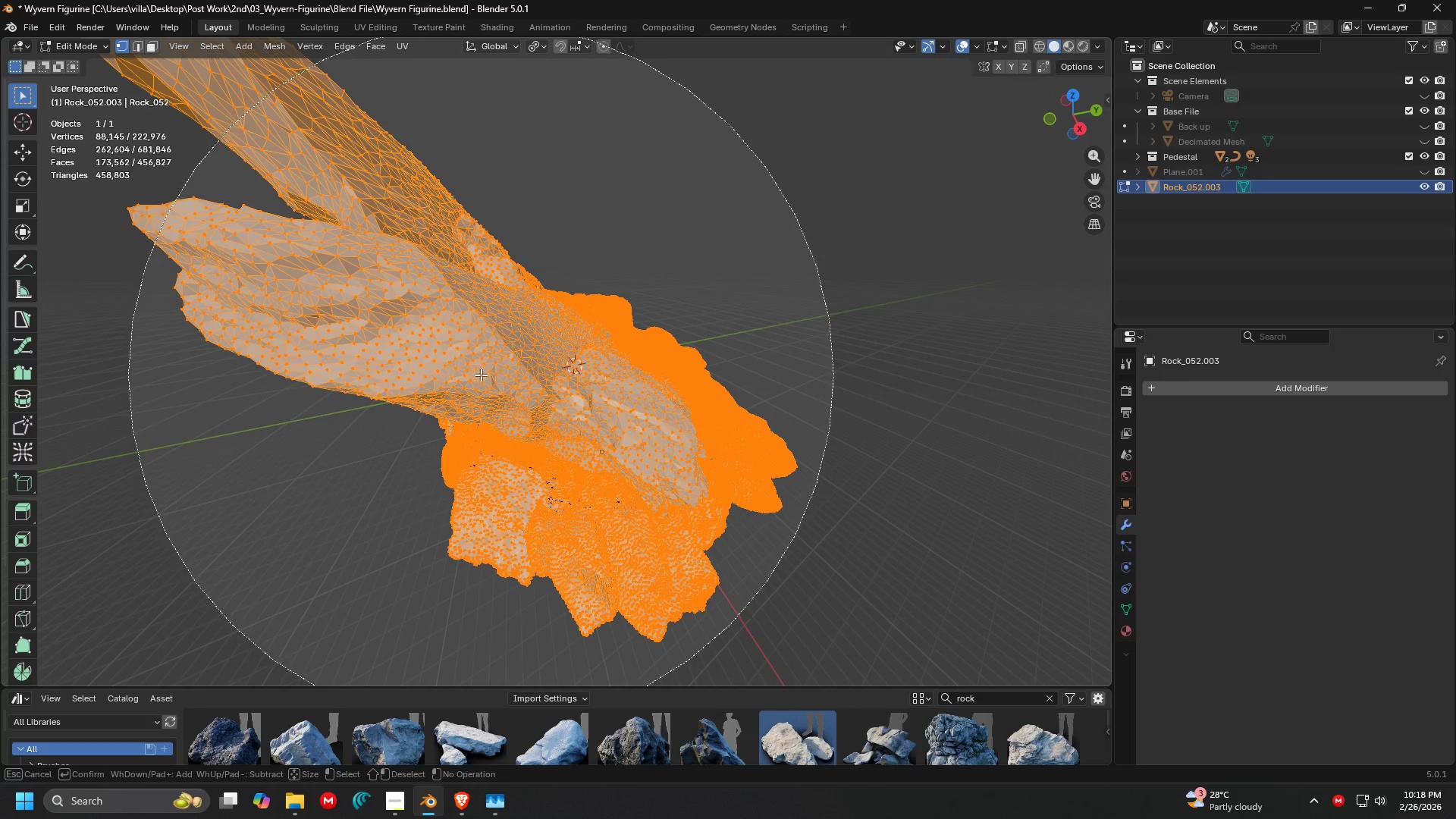 
left_click_drag(start_coordinate=[482, 375], to_coordinate=[432, 395])
 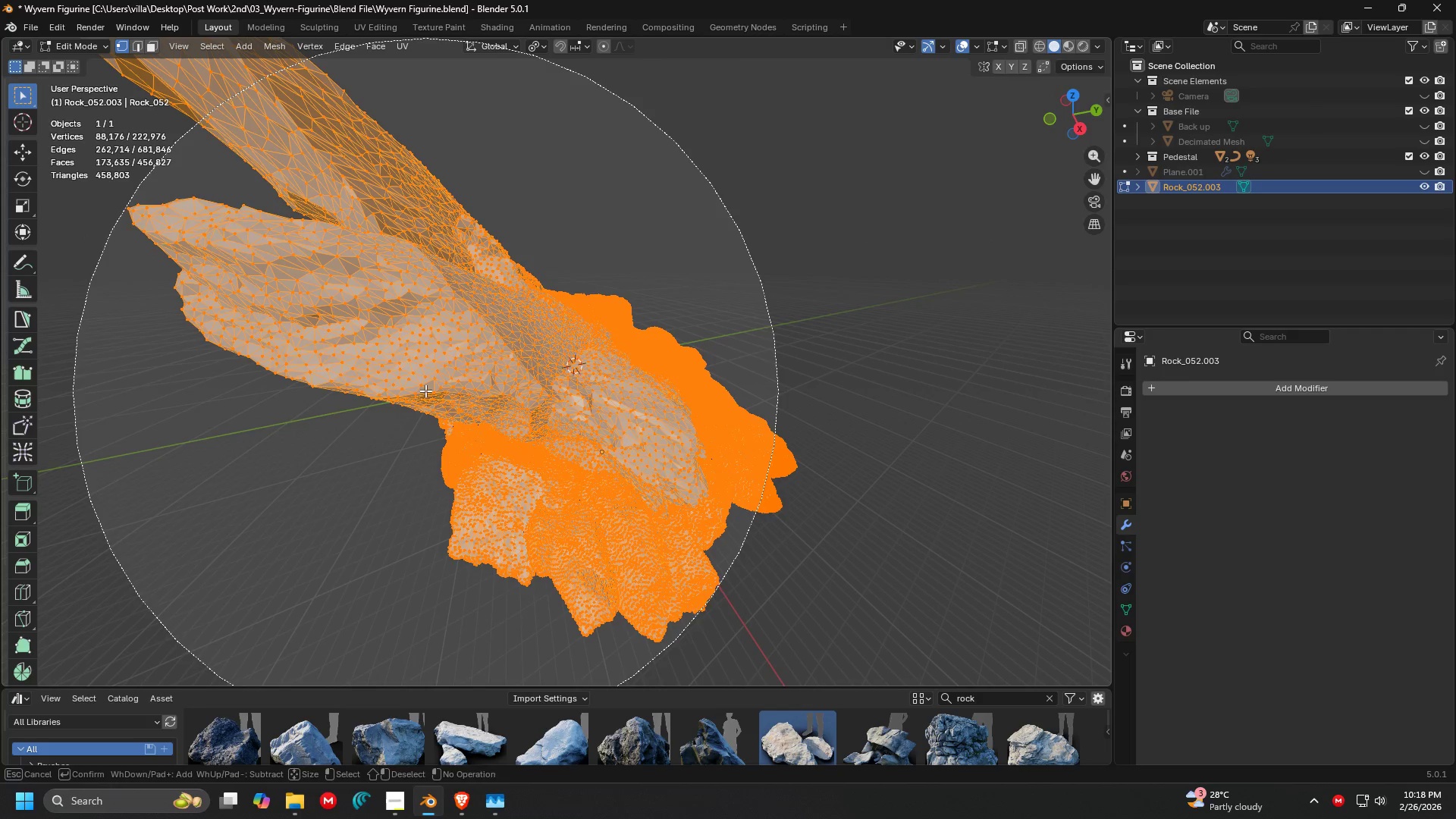 
key(Escape)
 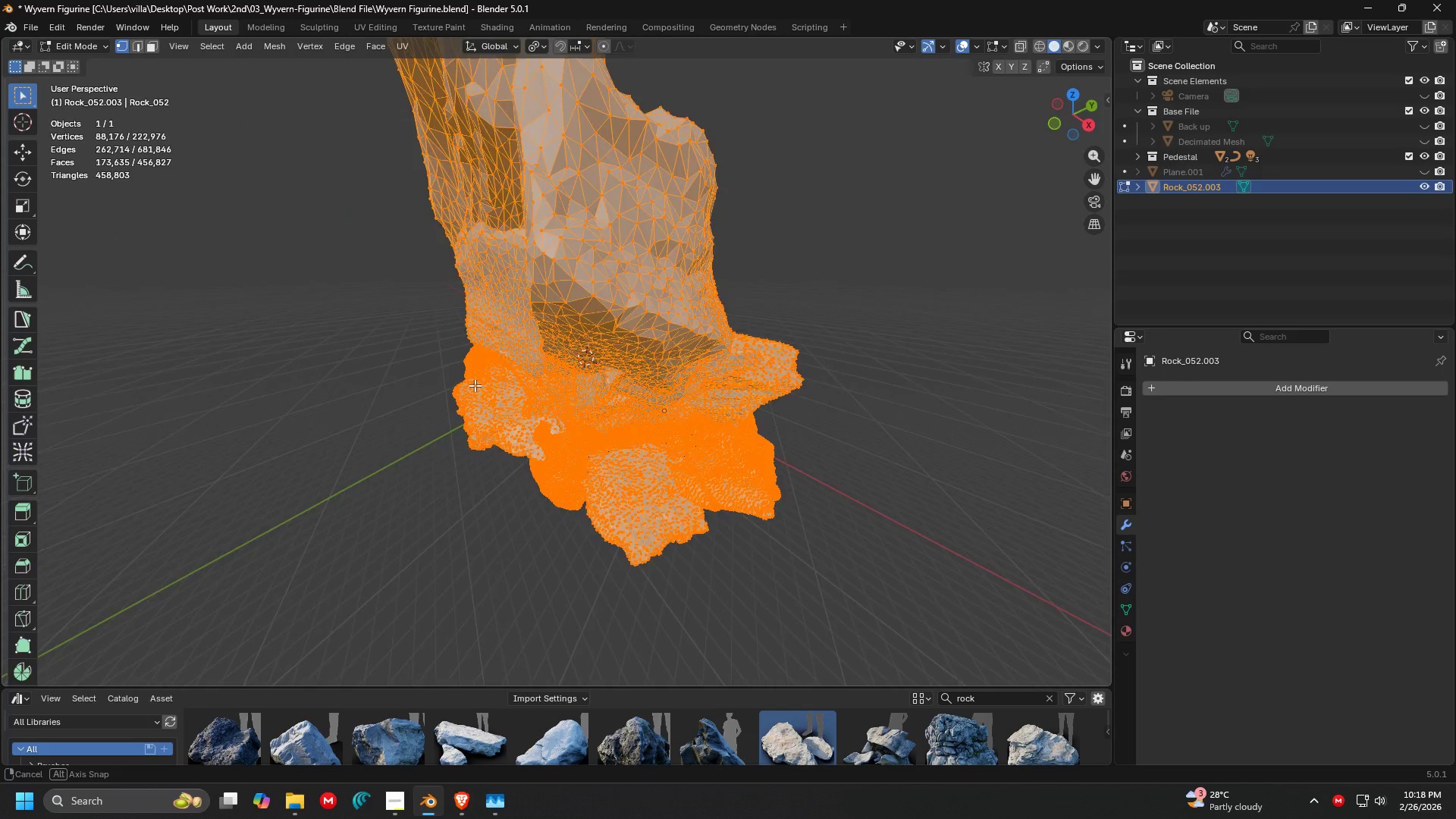 
key(C)
 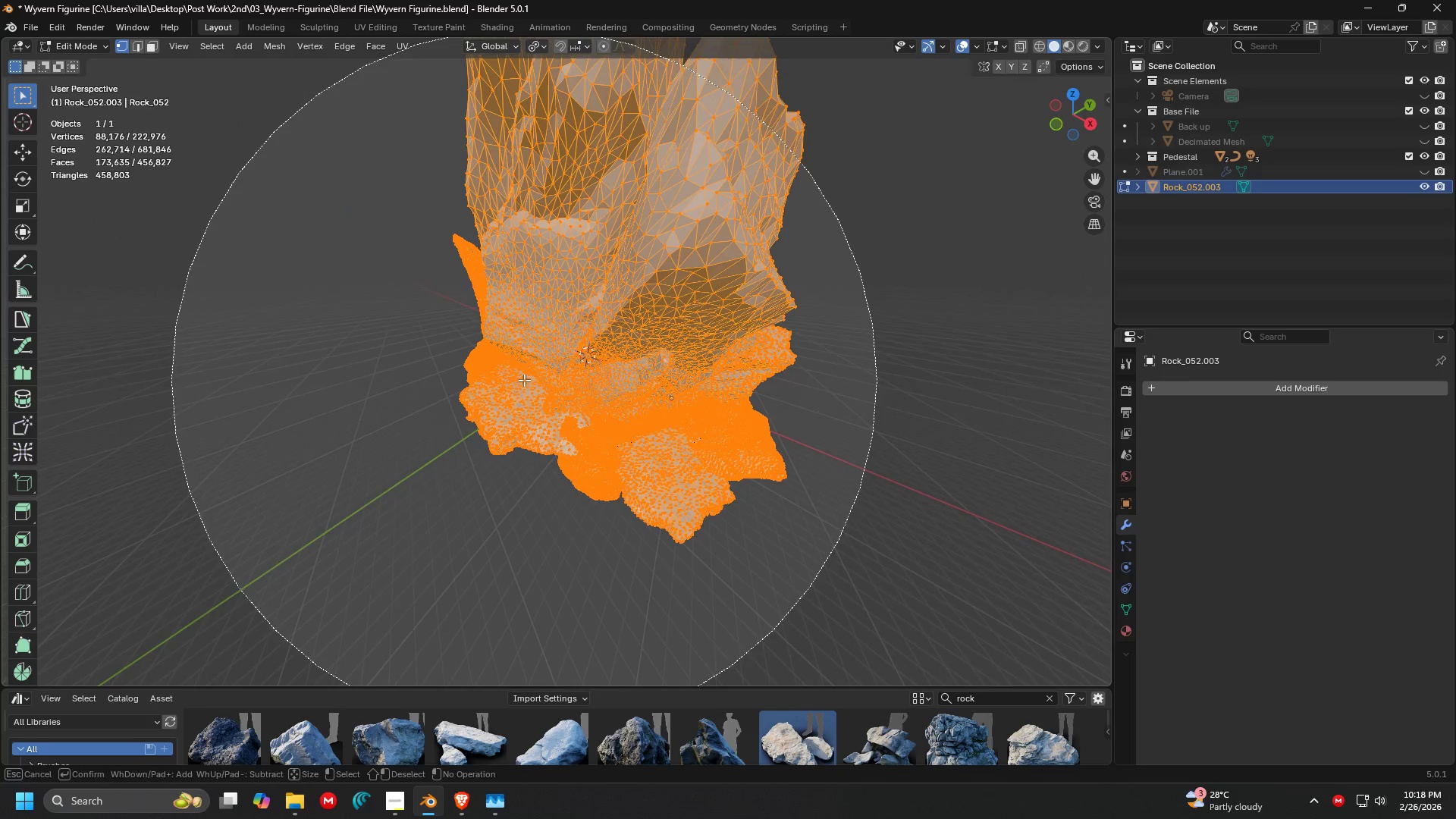 
left_click_drag(start_coordinate=[525, 379], to_coordinate=[585, 302])
 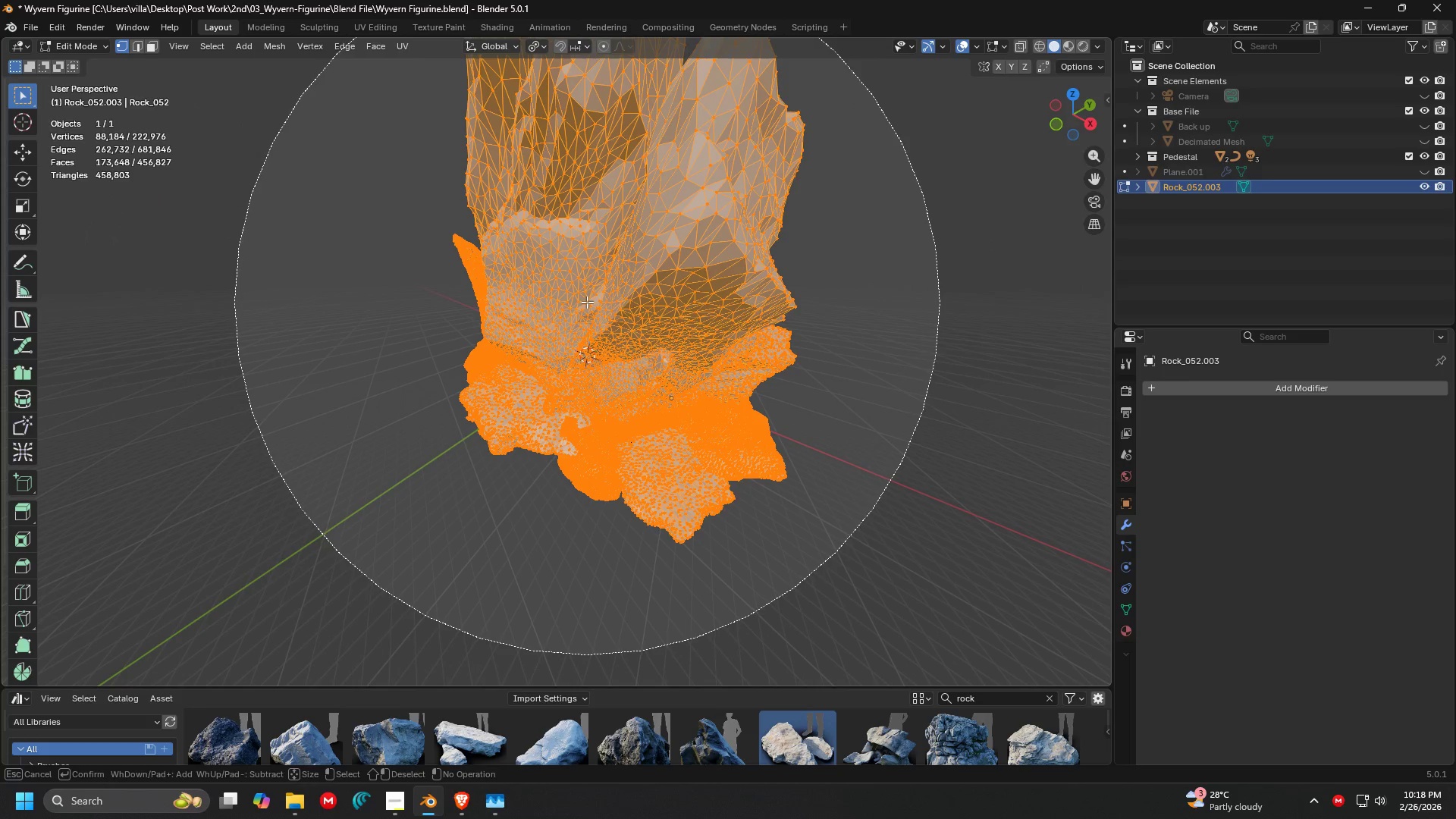 
key(Escape)
 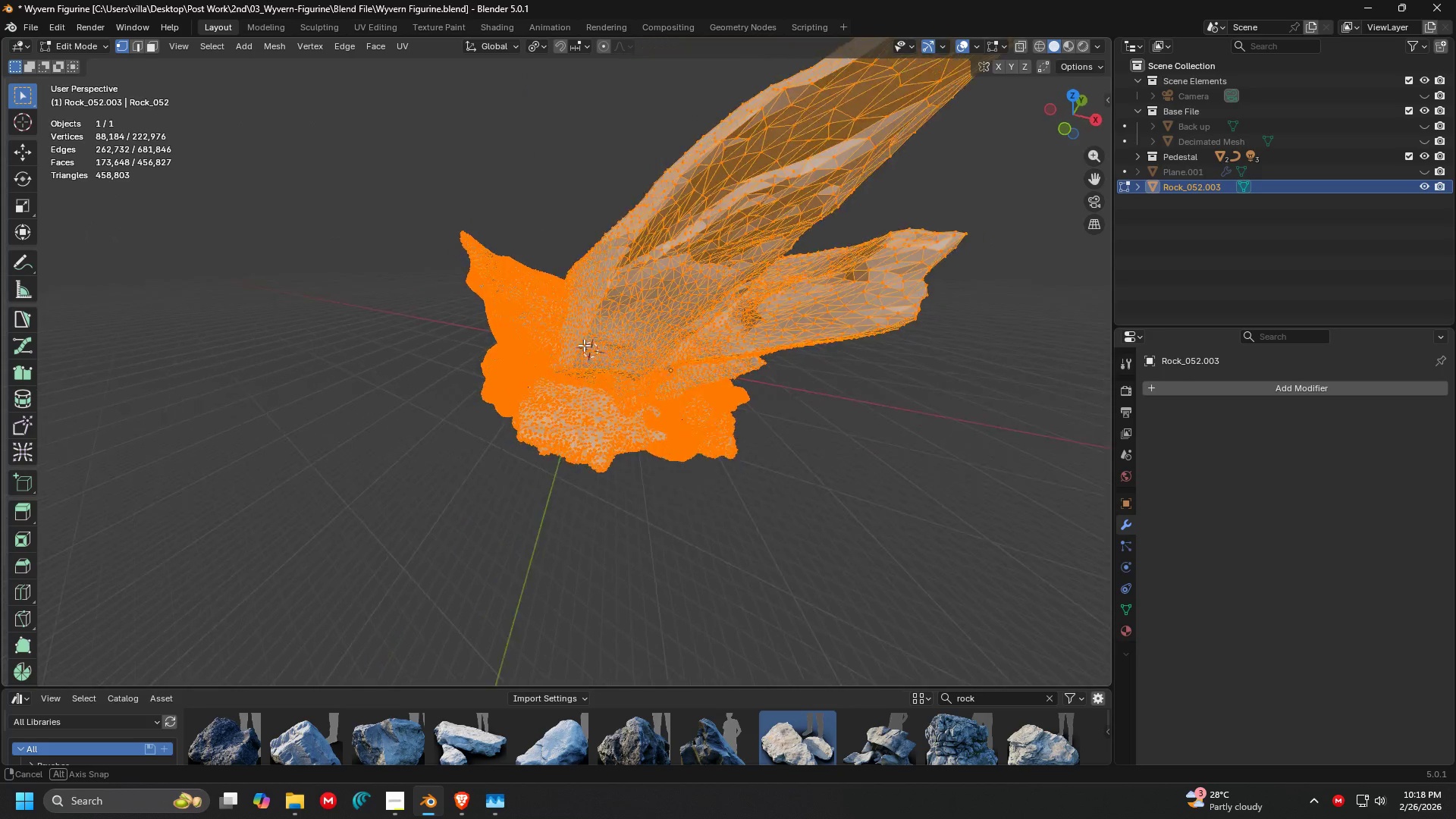 
key(C)
 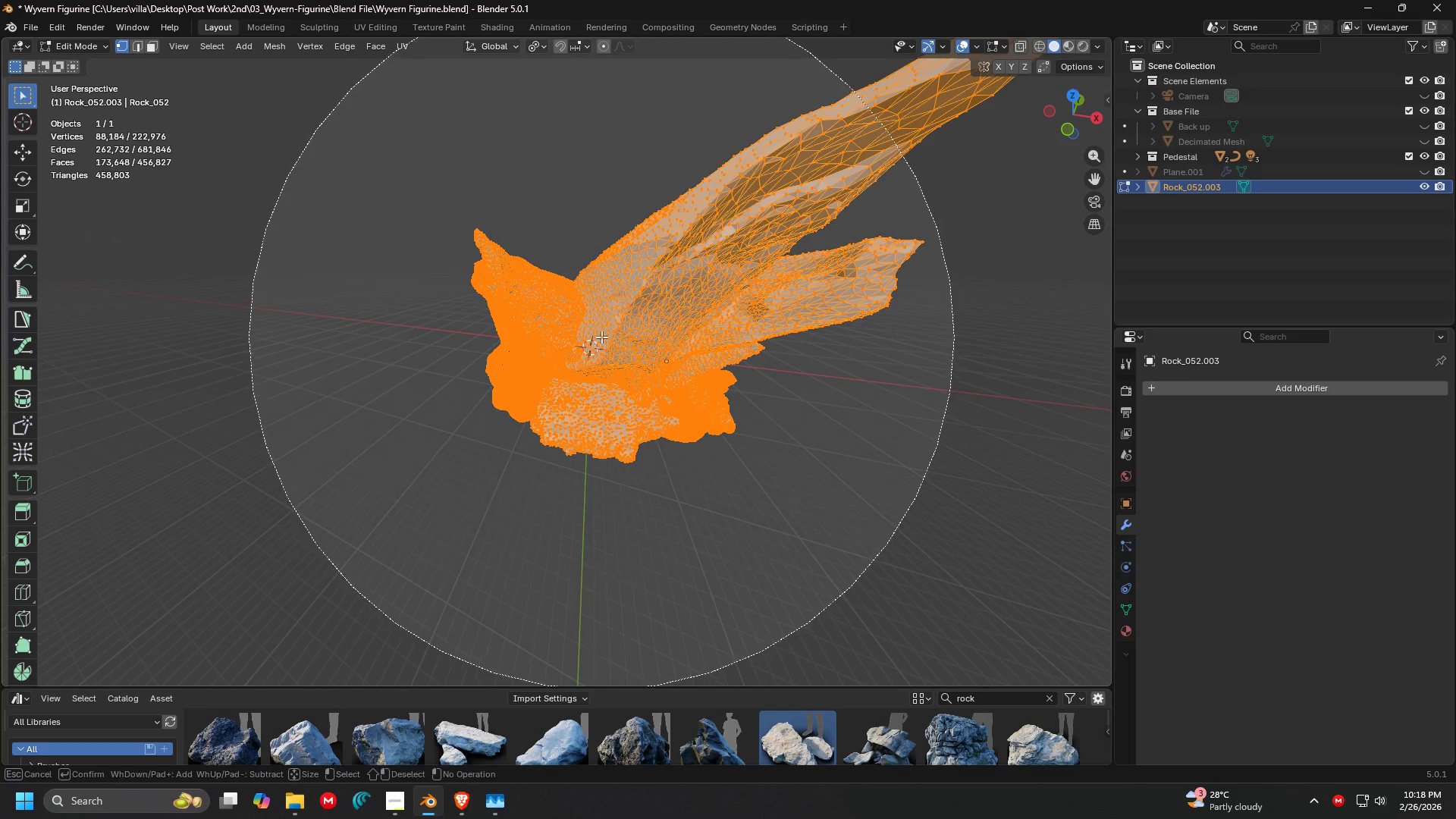 
left_click_drag(start_coordinate=[601, 336], to_coordinate=[529, 318])
 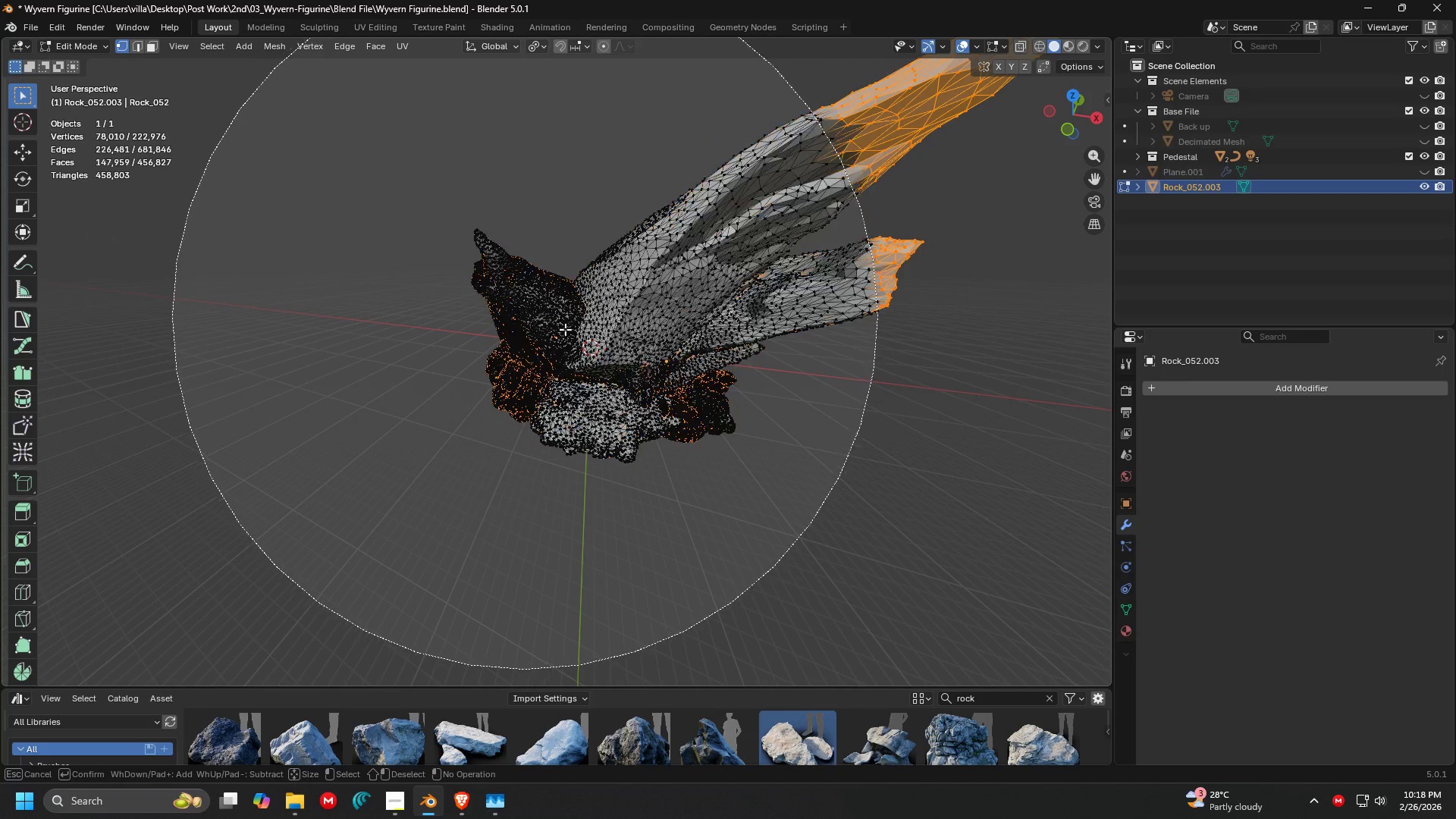 
scroll: coordinate [629, 348], scroll_direction: up, amount: 3.0
 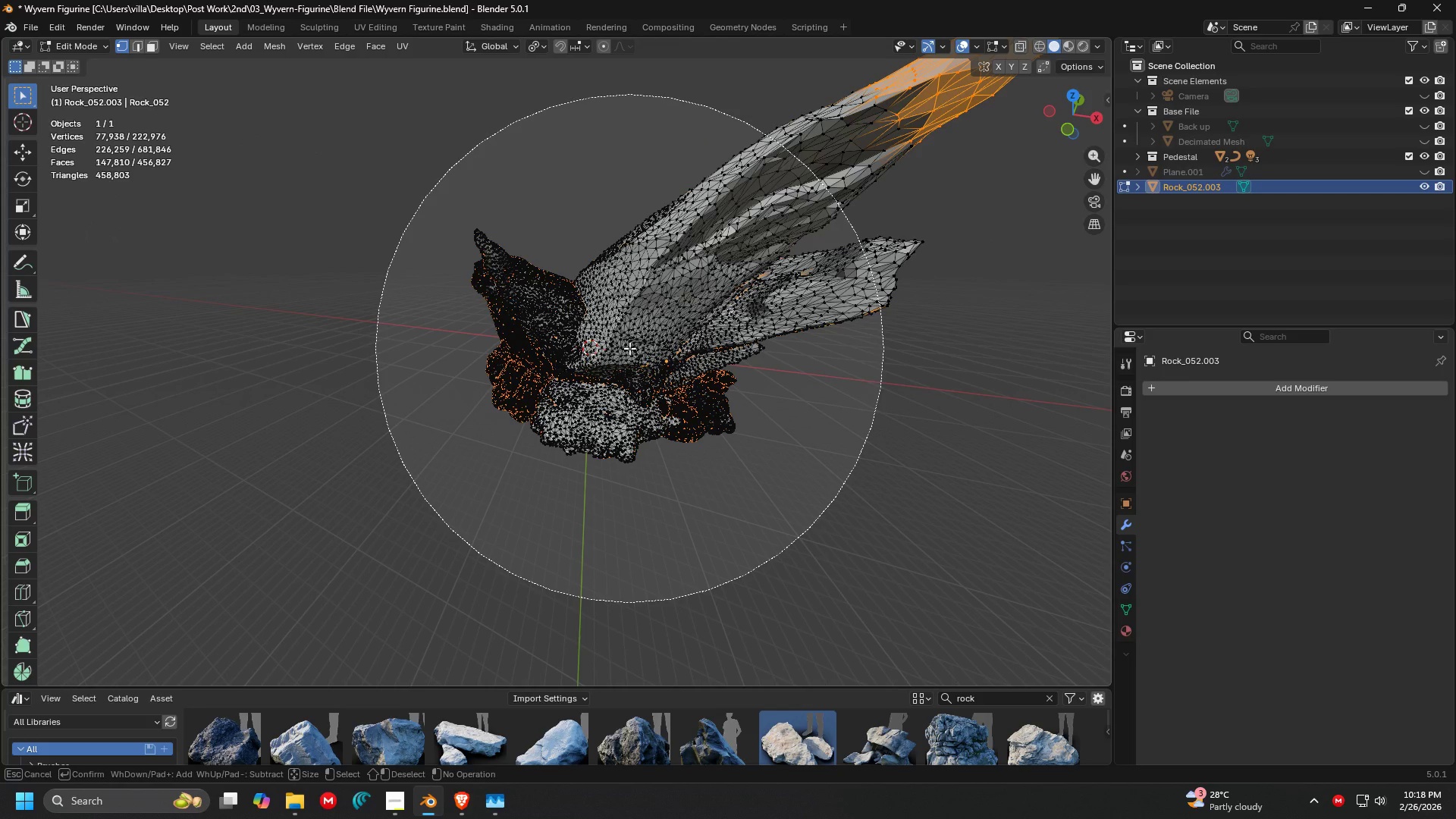 
key(Escape)
 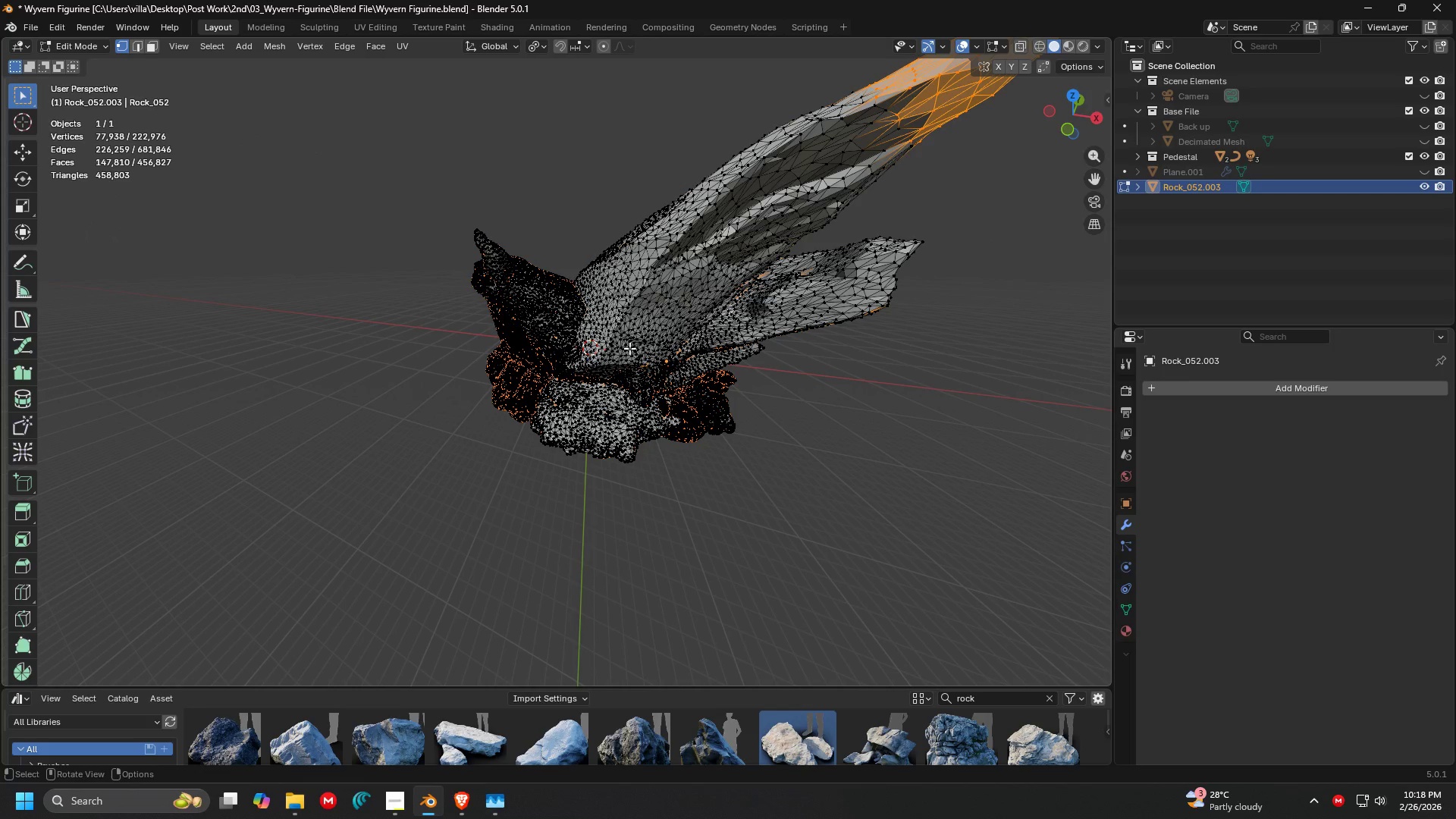 
key(Control+ControlLeft)
 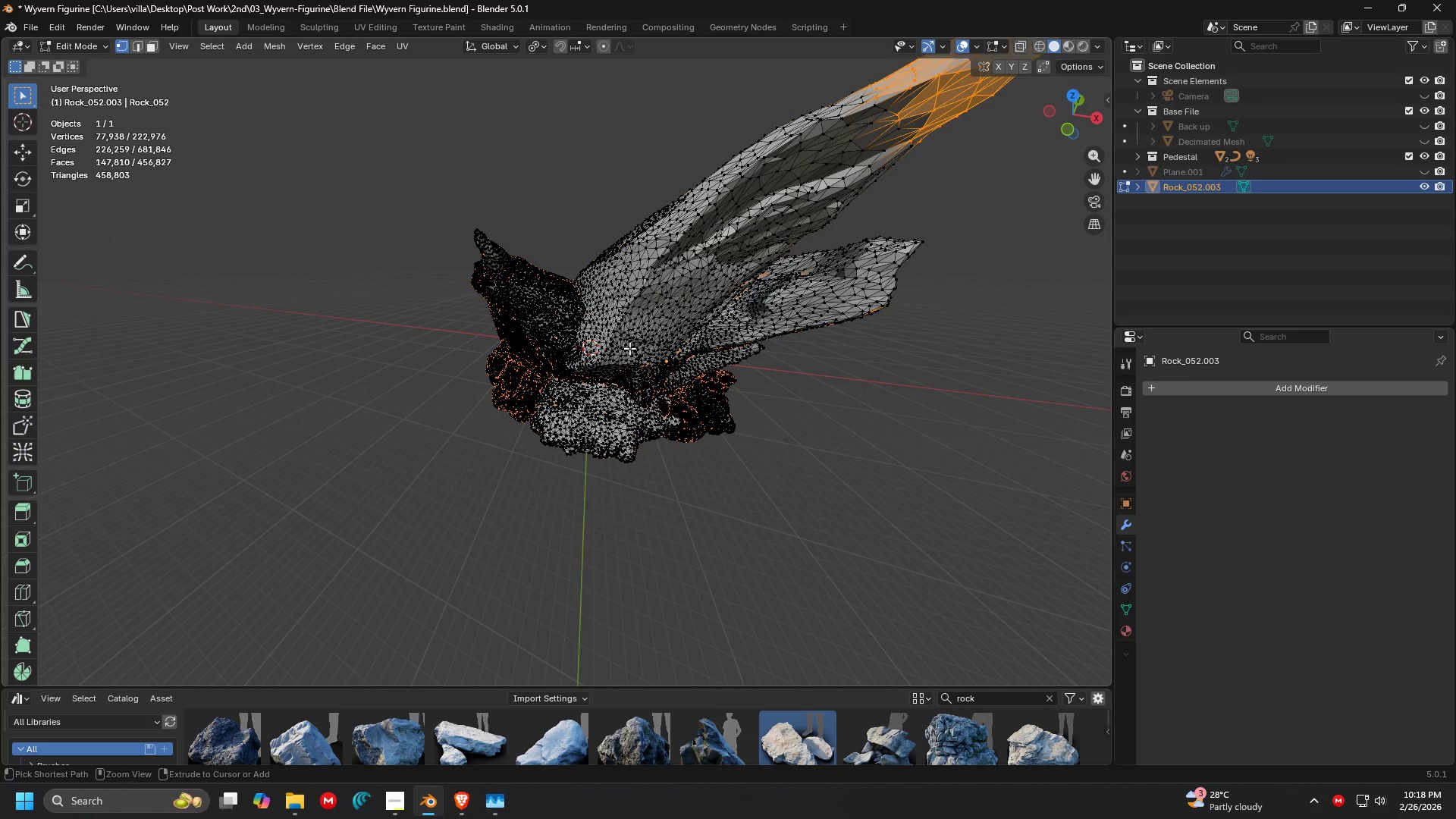 
key(Control+Z)
 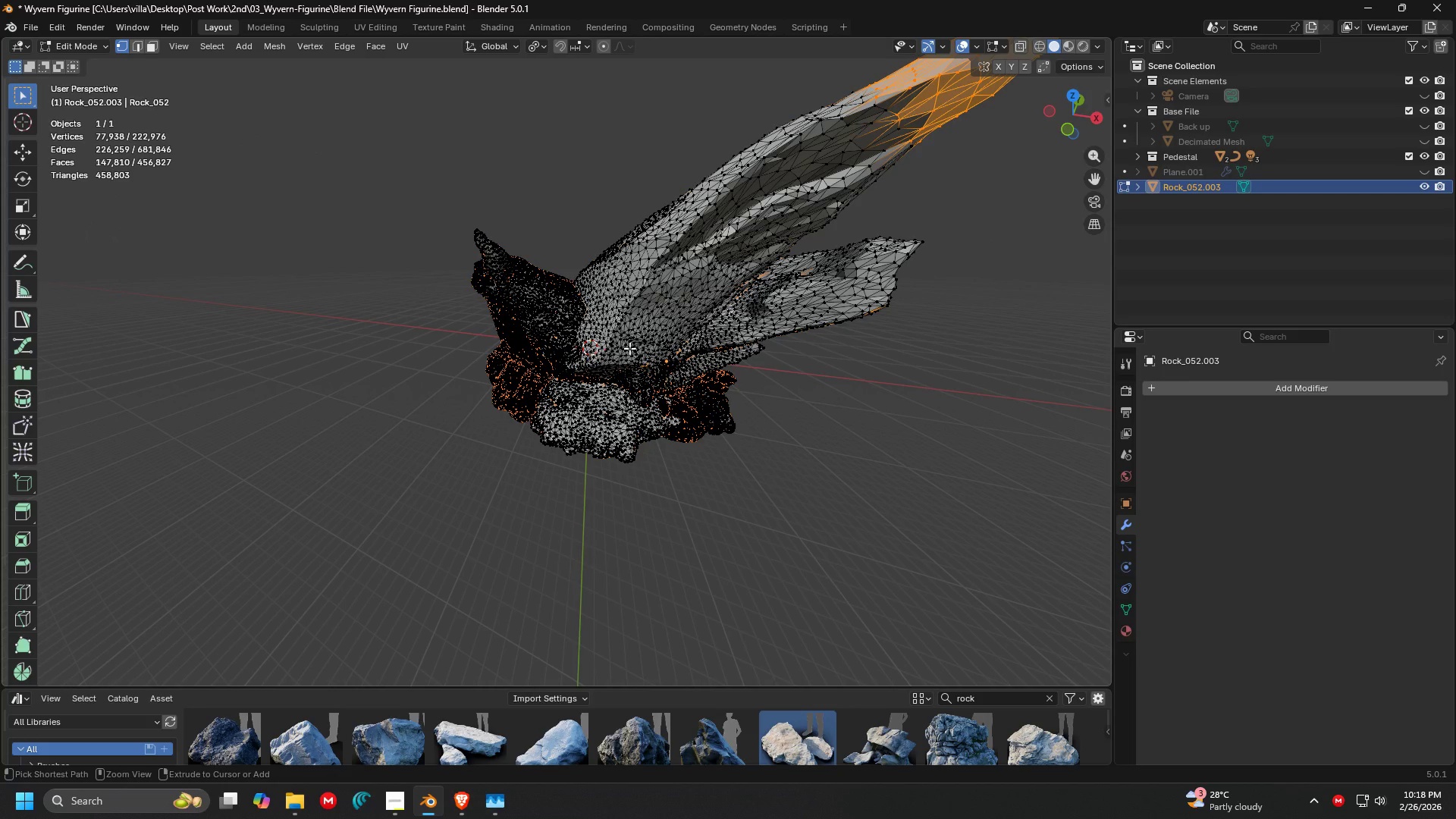 
key(Shift+ShiftLeft)
 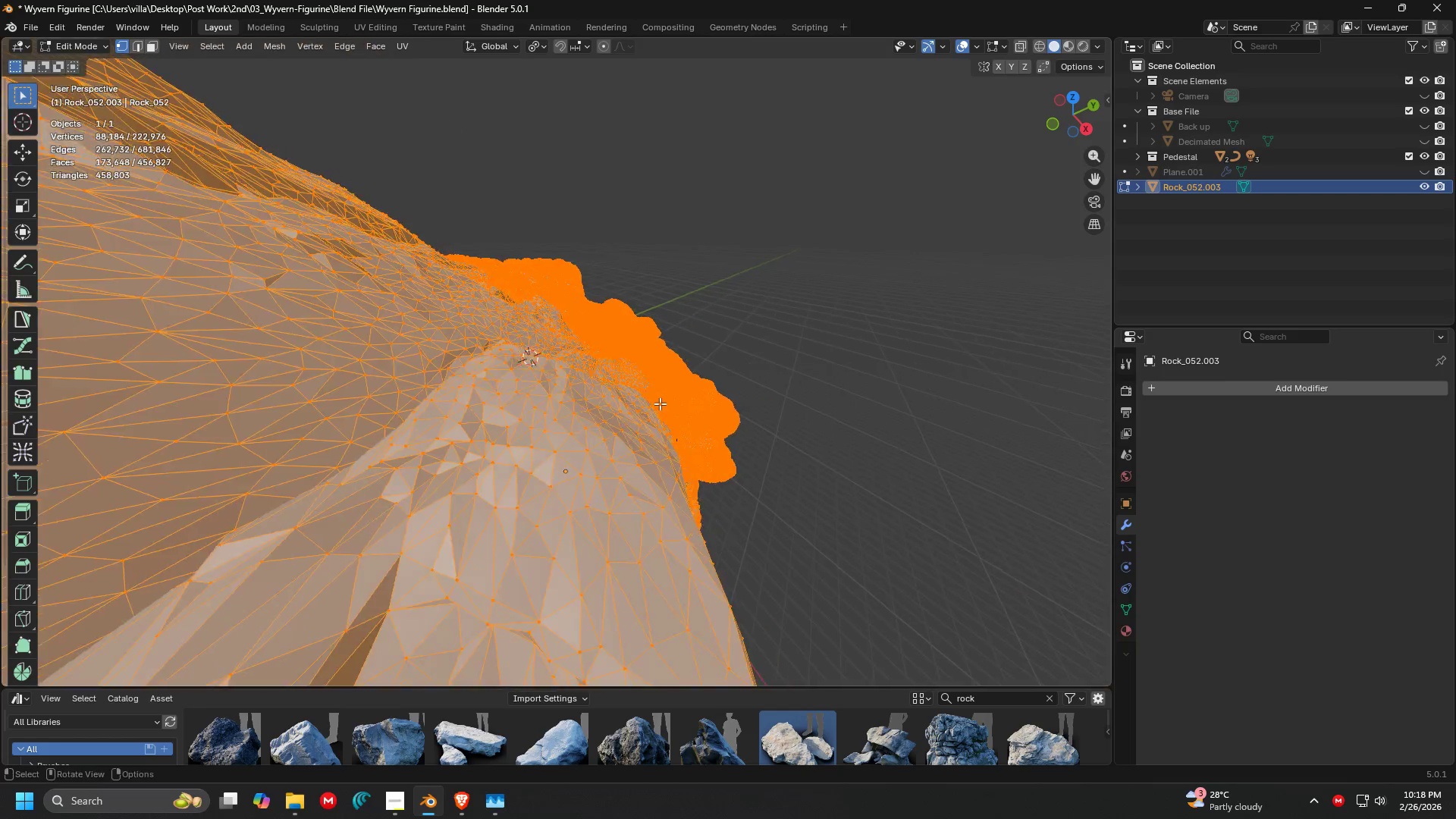 
scroll: coordinate [593, 432], scroll_direction: up, amount: 2.0
 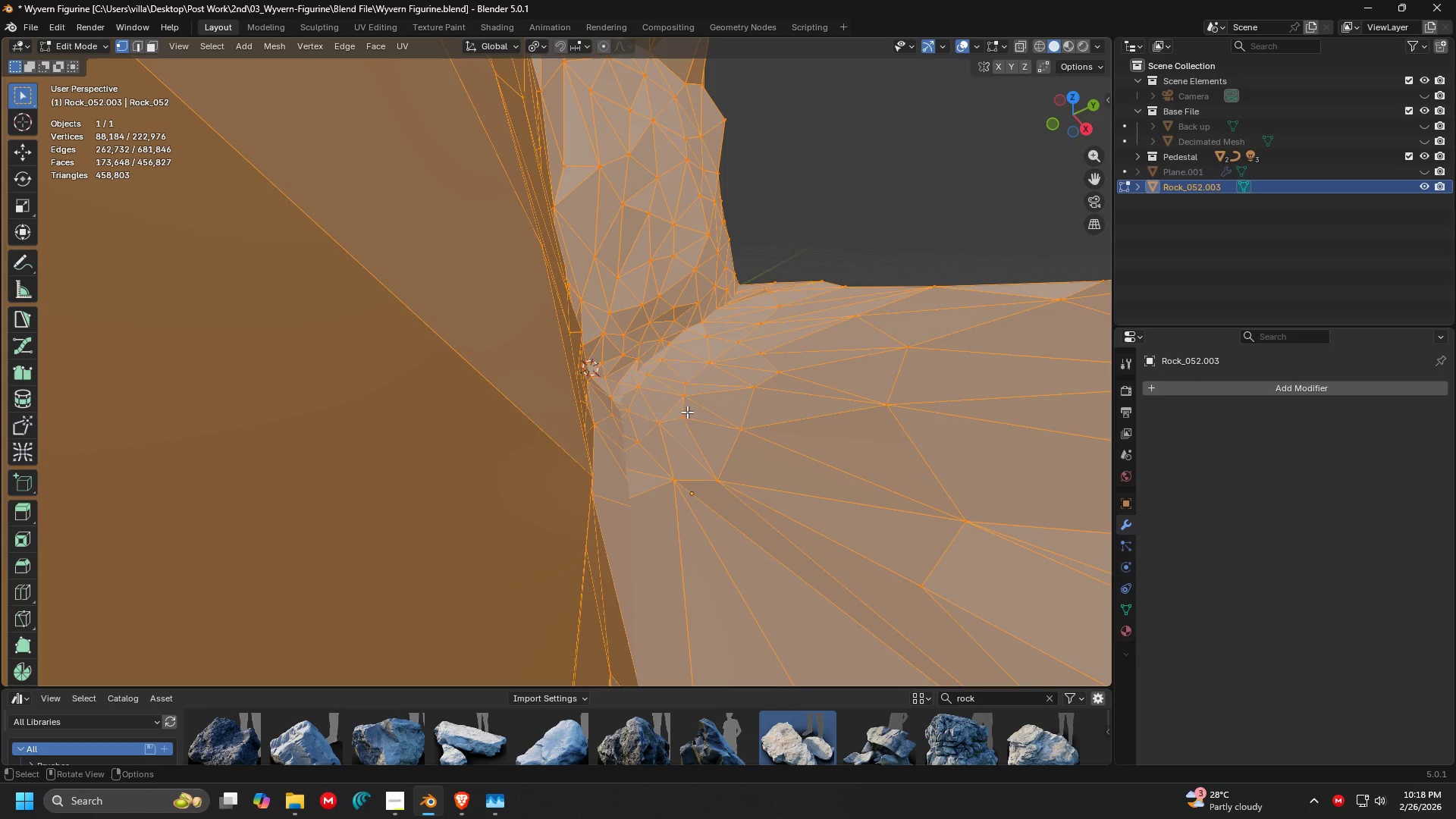 
scroll: coordinate [650, 405], scroll_direction: down, amount: 2.0
 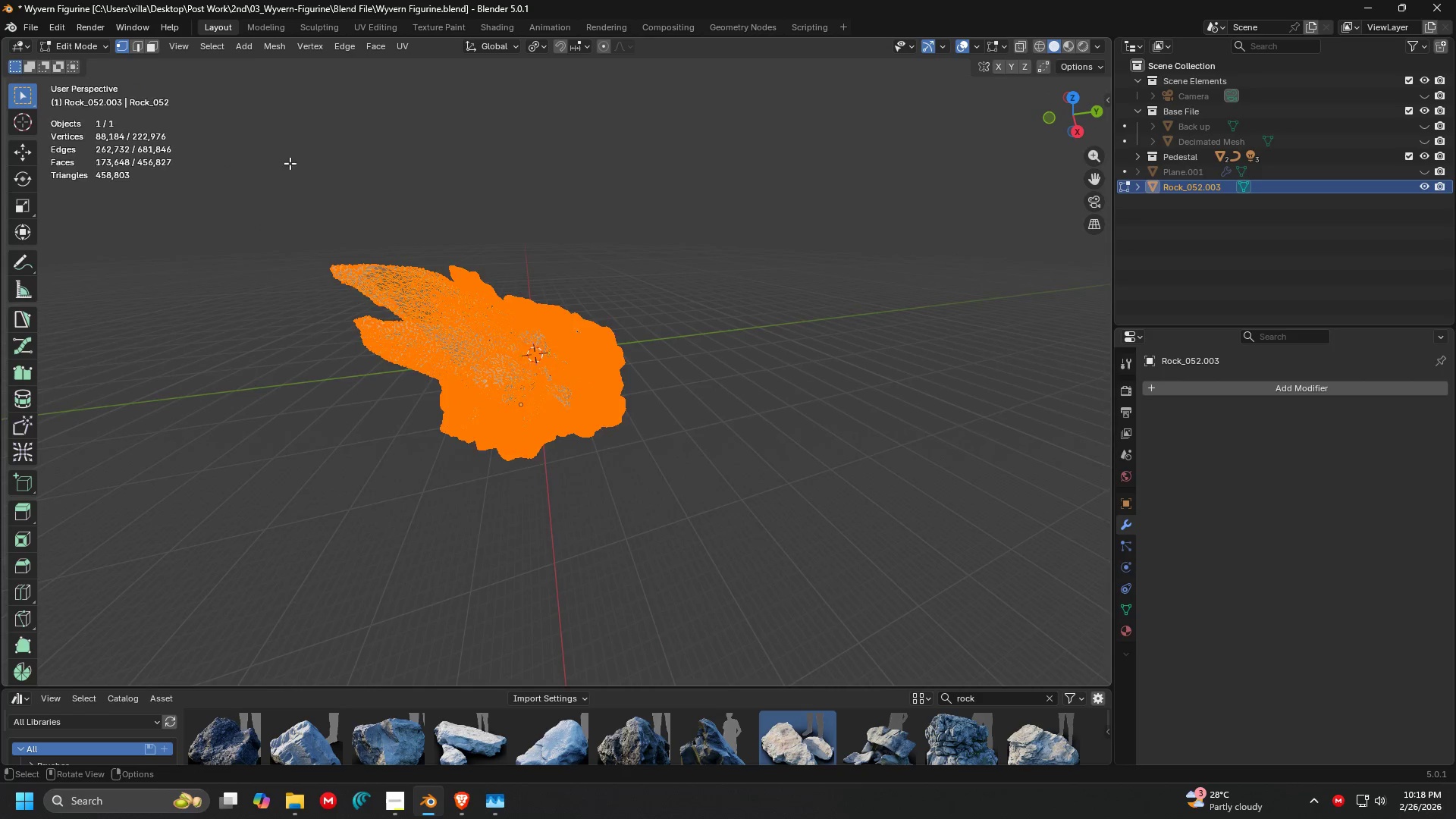 
scroll: coordinate [612, 349], scroll_direction: up, amount: 6.0
 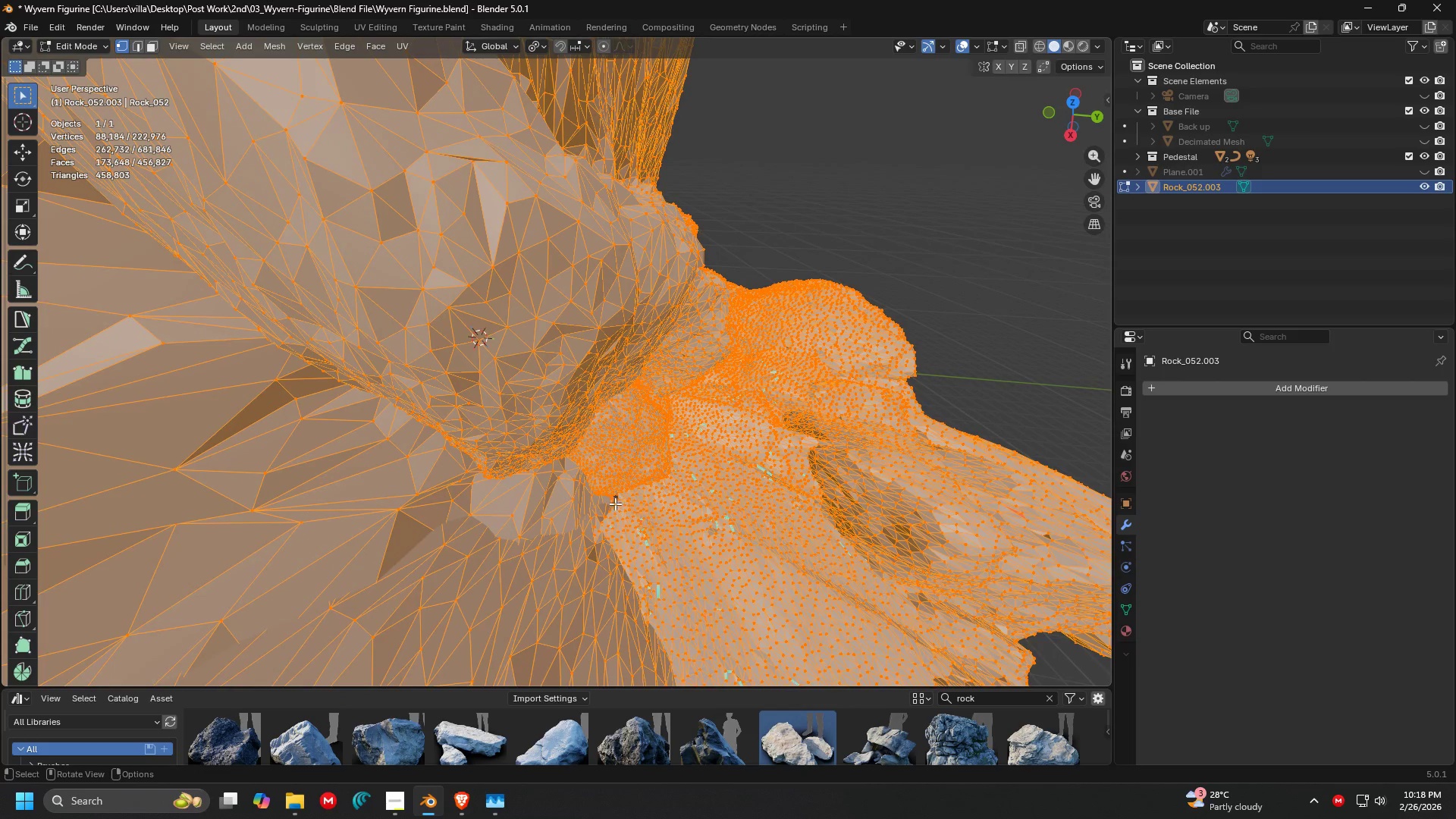 
scroll: coordinate [629, 476], scroll_direction: down, amount: 3.0
 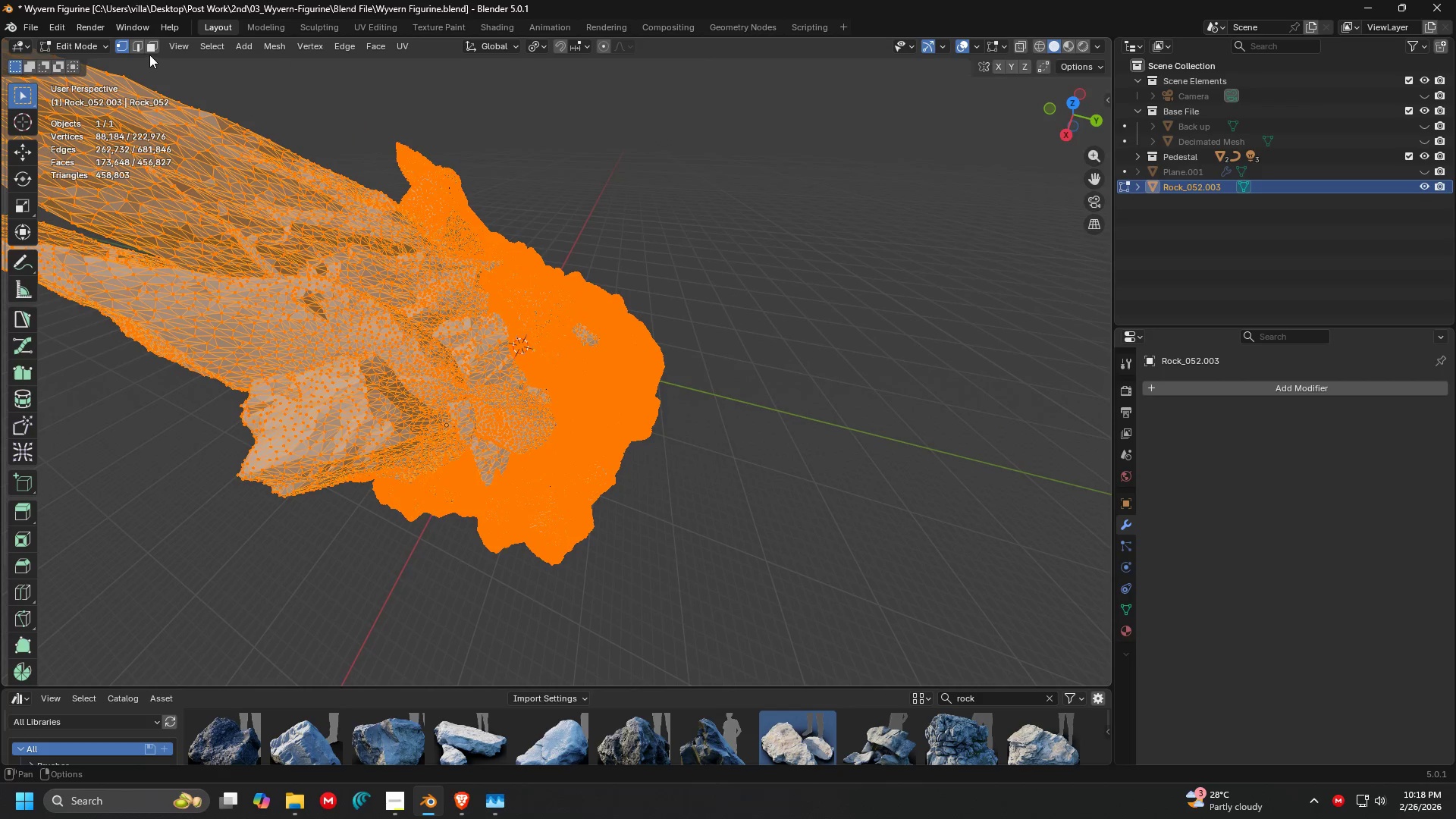 
left_click([151, 49])
 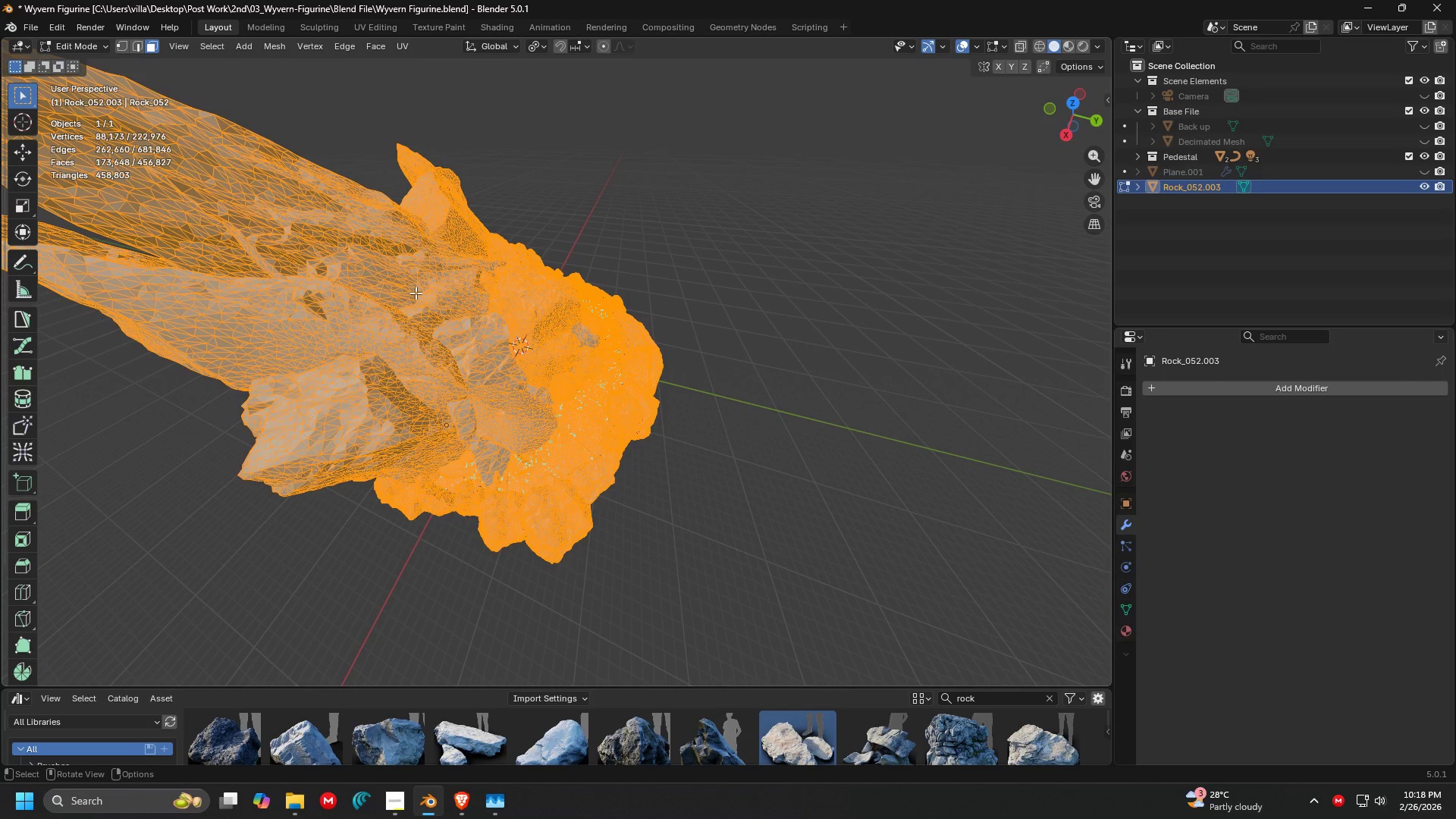 
key(Control+I)
 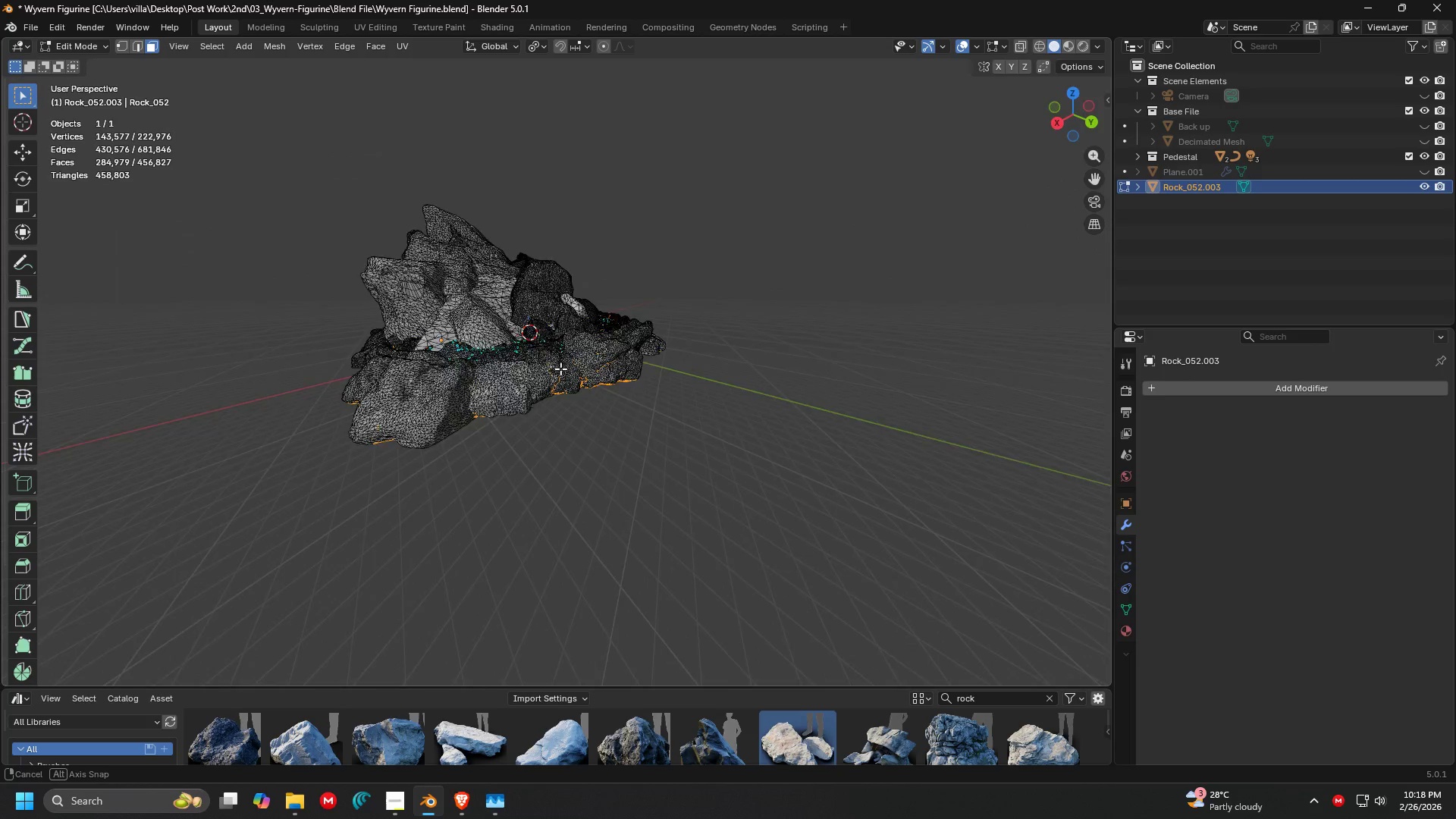 
scroll: coordinate [547, 325], scroll_direction: up, amount: 3.0
 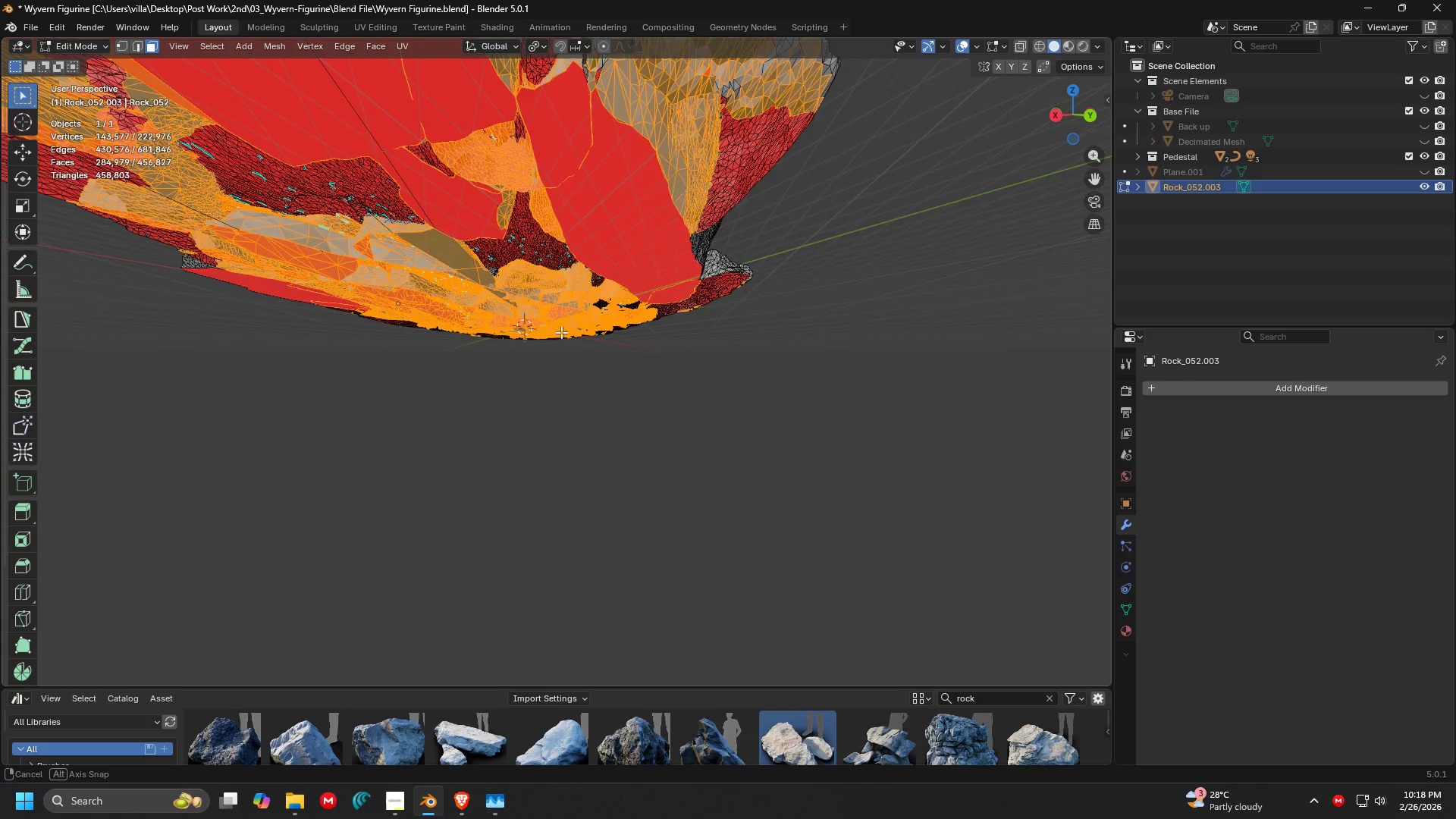 
scroll: coordinate [670, 407], scroll_direction: down, amount: 3.0
 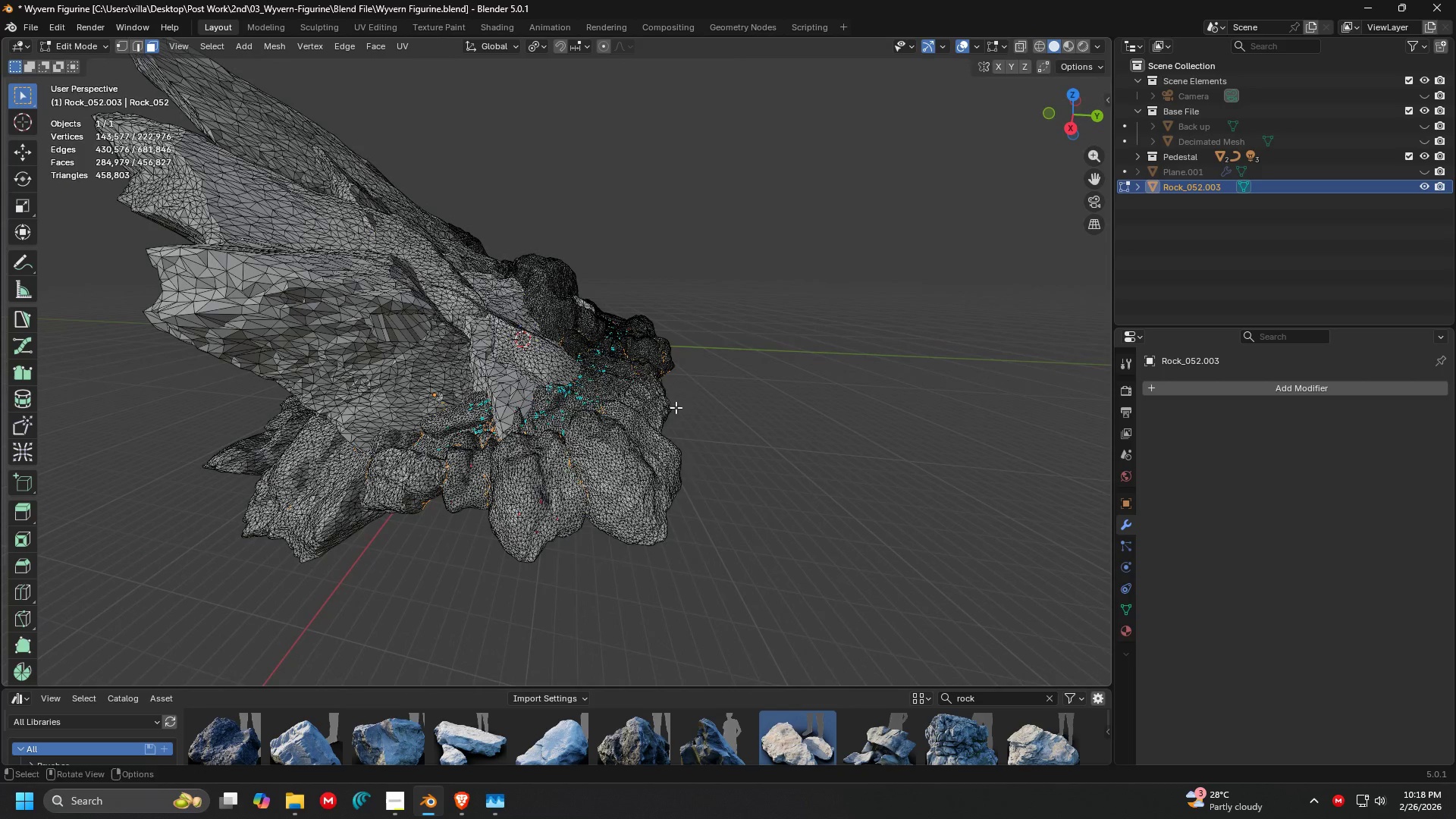 
key(X)
 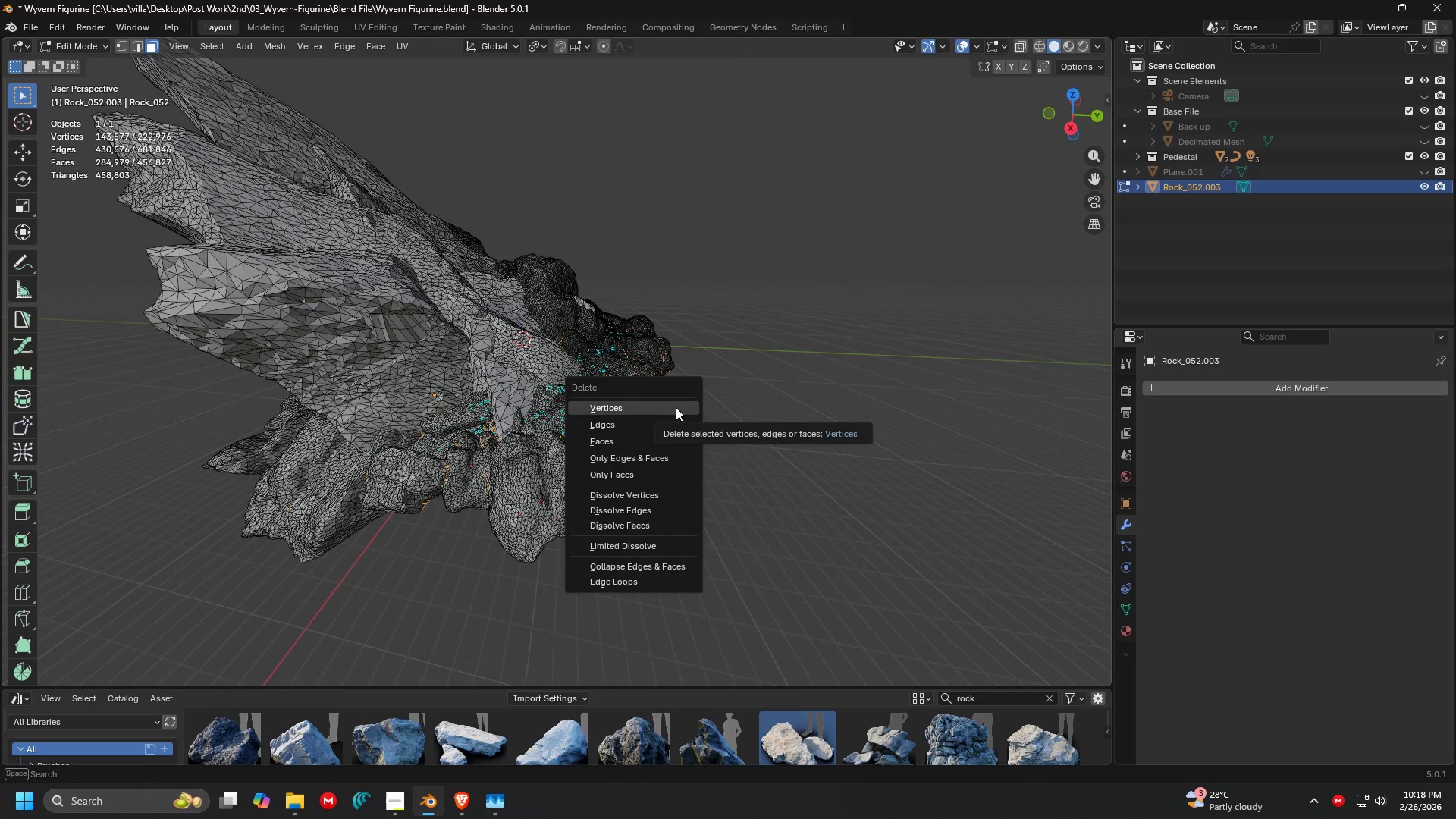 
left_click([676, 407])
 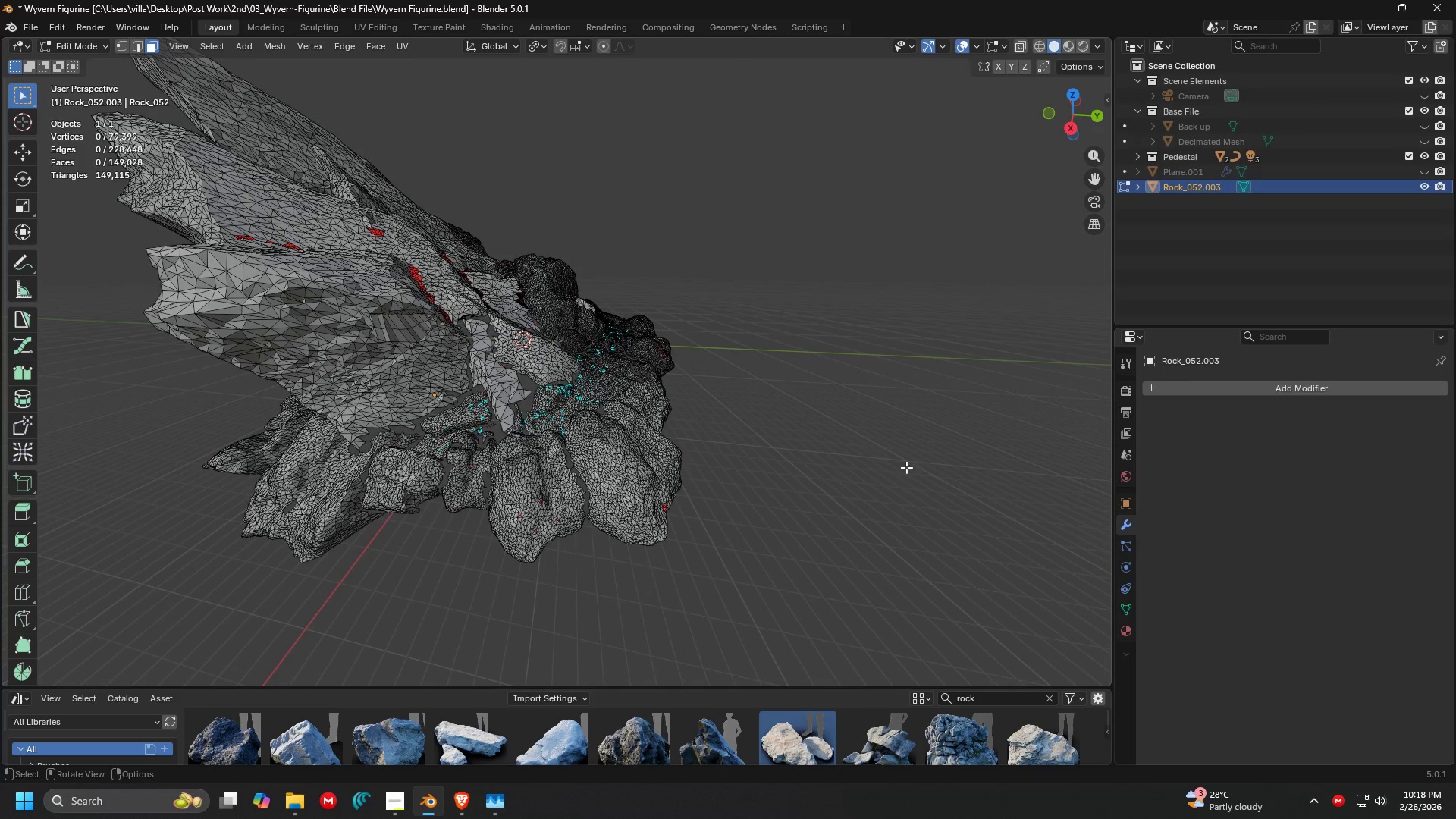 
key(Control+ControlLeft)
 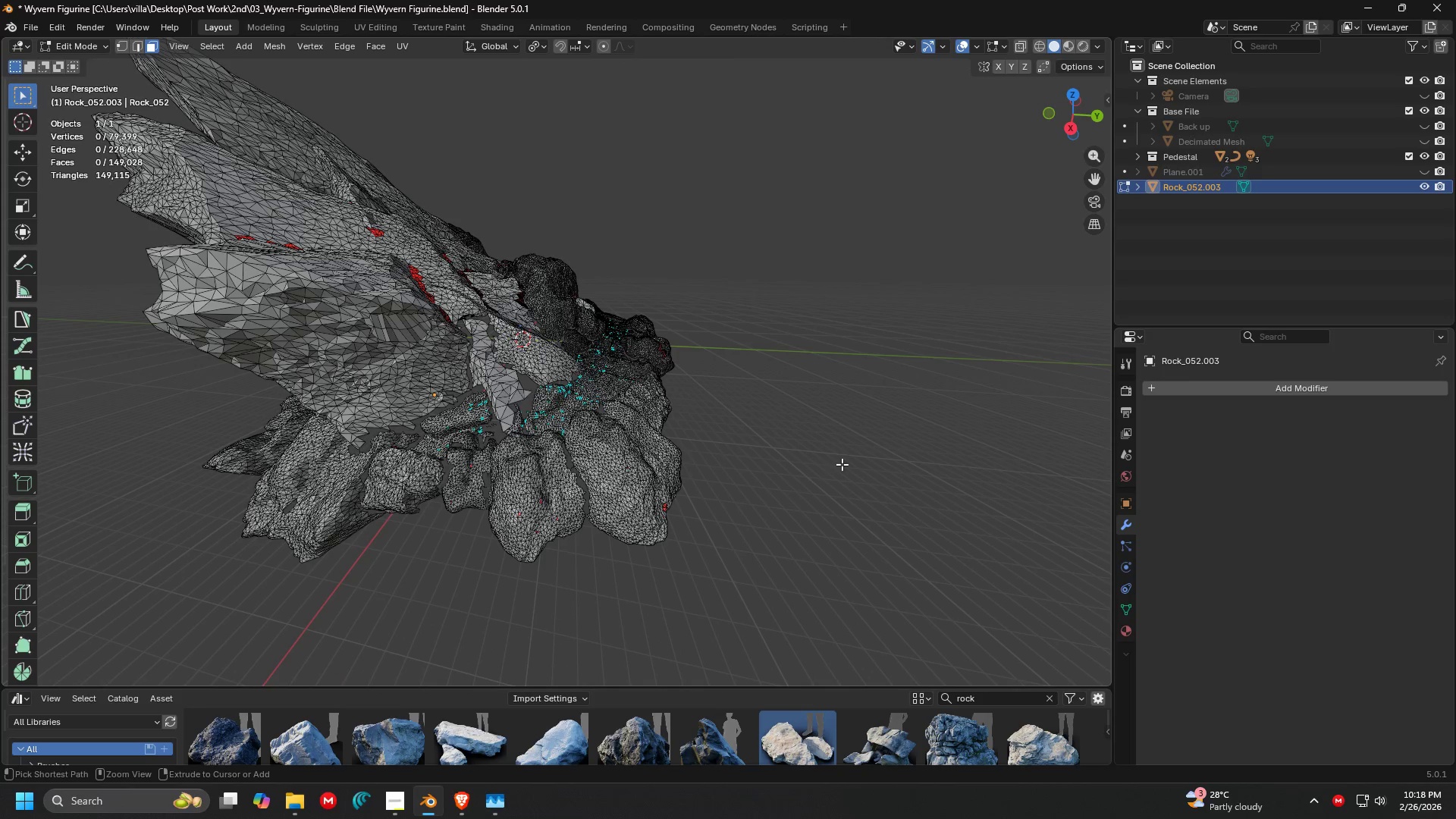 
key(Control+Z)
 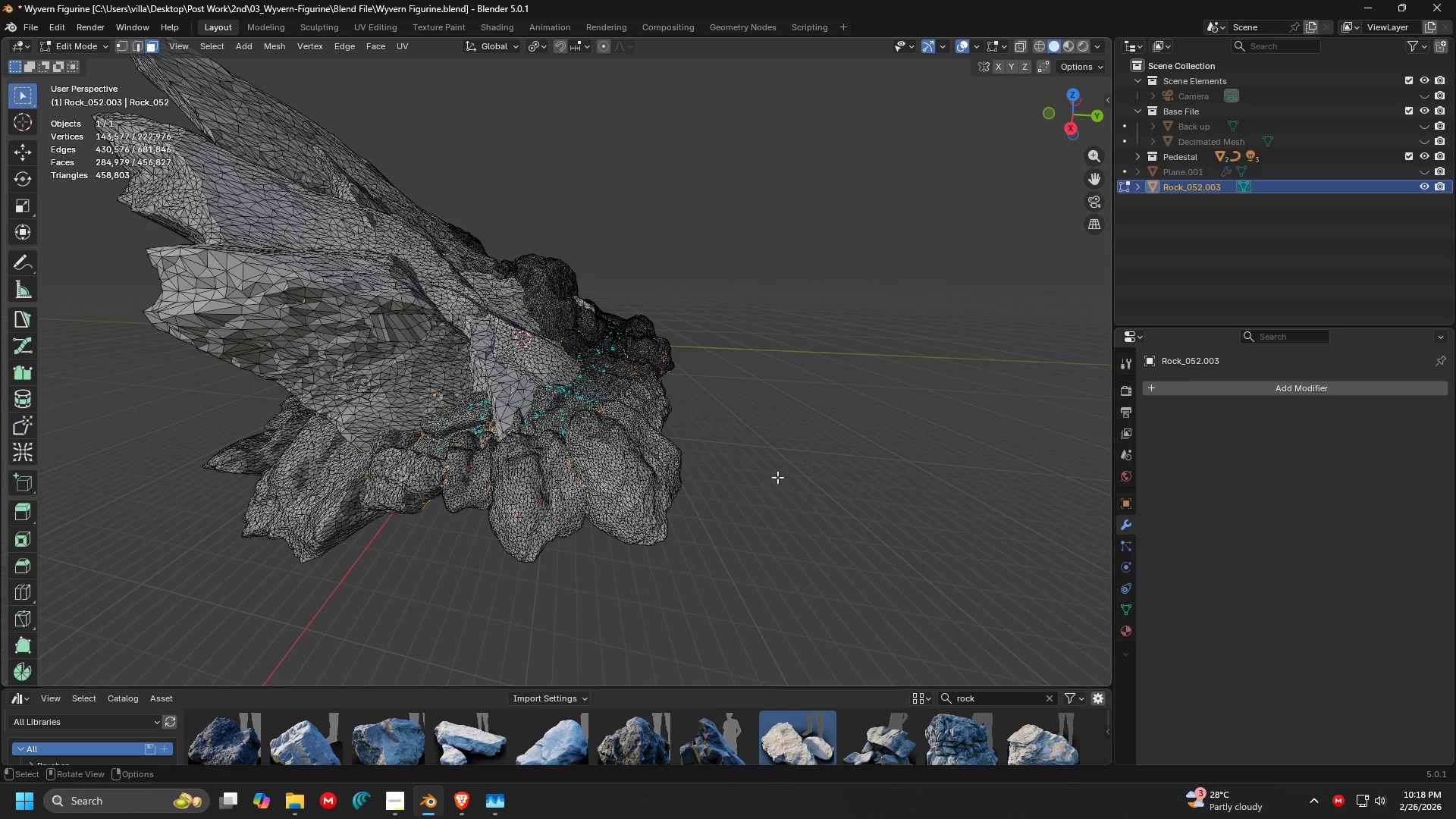 
key(X)
 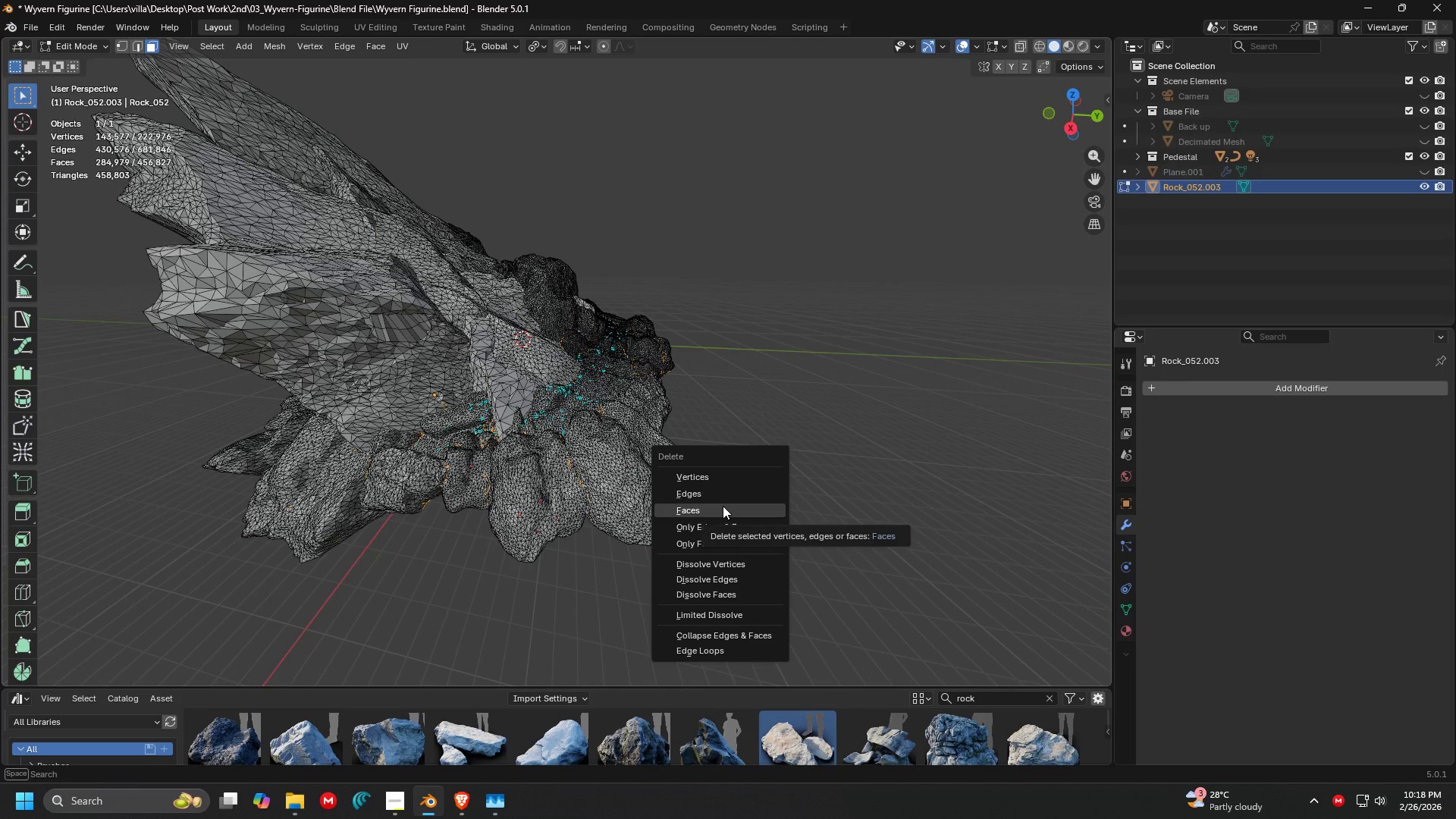 
left_click([723, 506])
 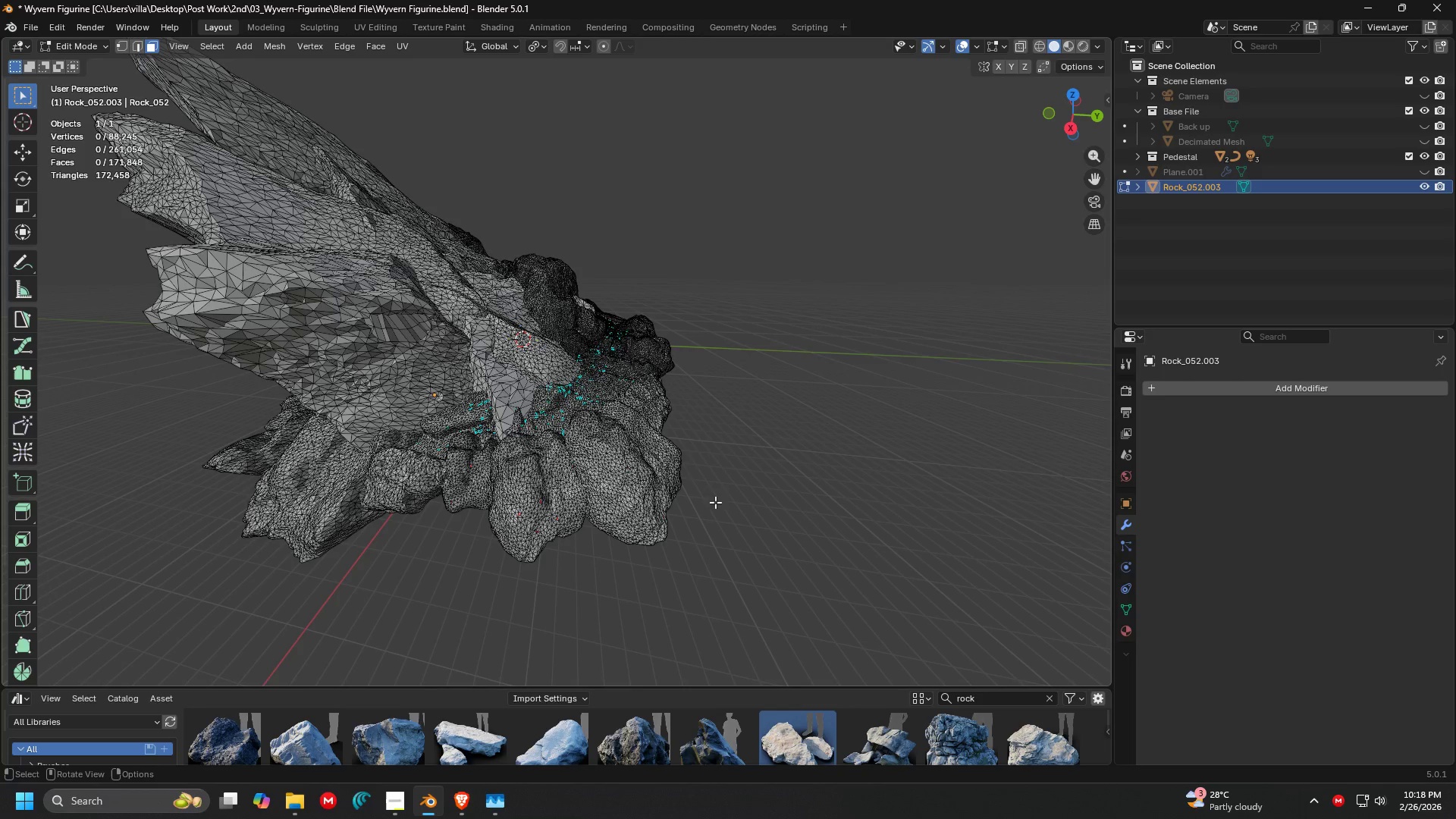 
scroll: coordinate [547, 463], scroll_direction: down, amount: 1.0
 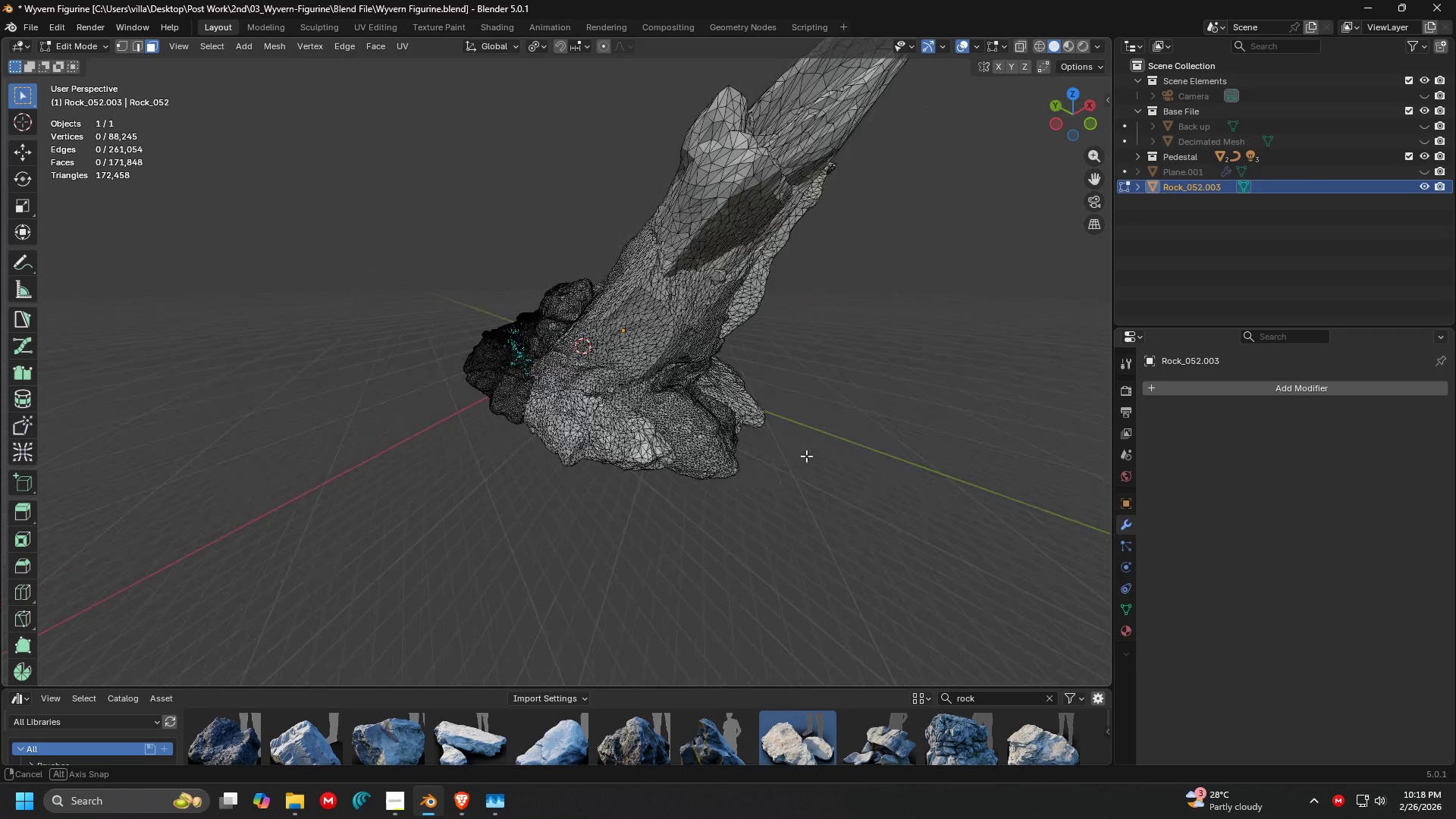 
scroll: coordinate [847, 477], scroll_direction: up, amount: 2.0
 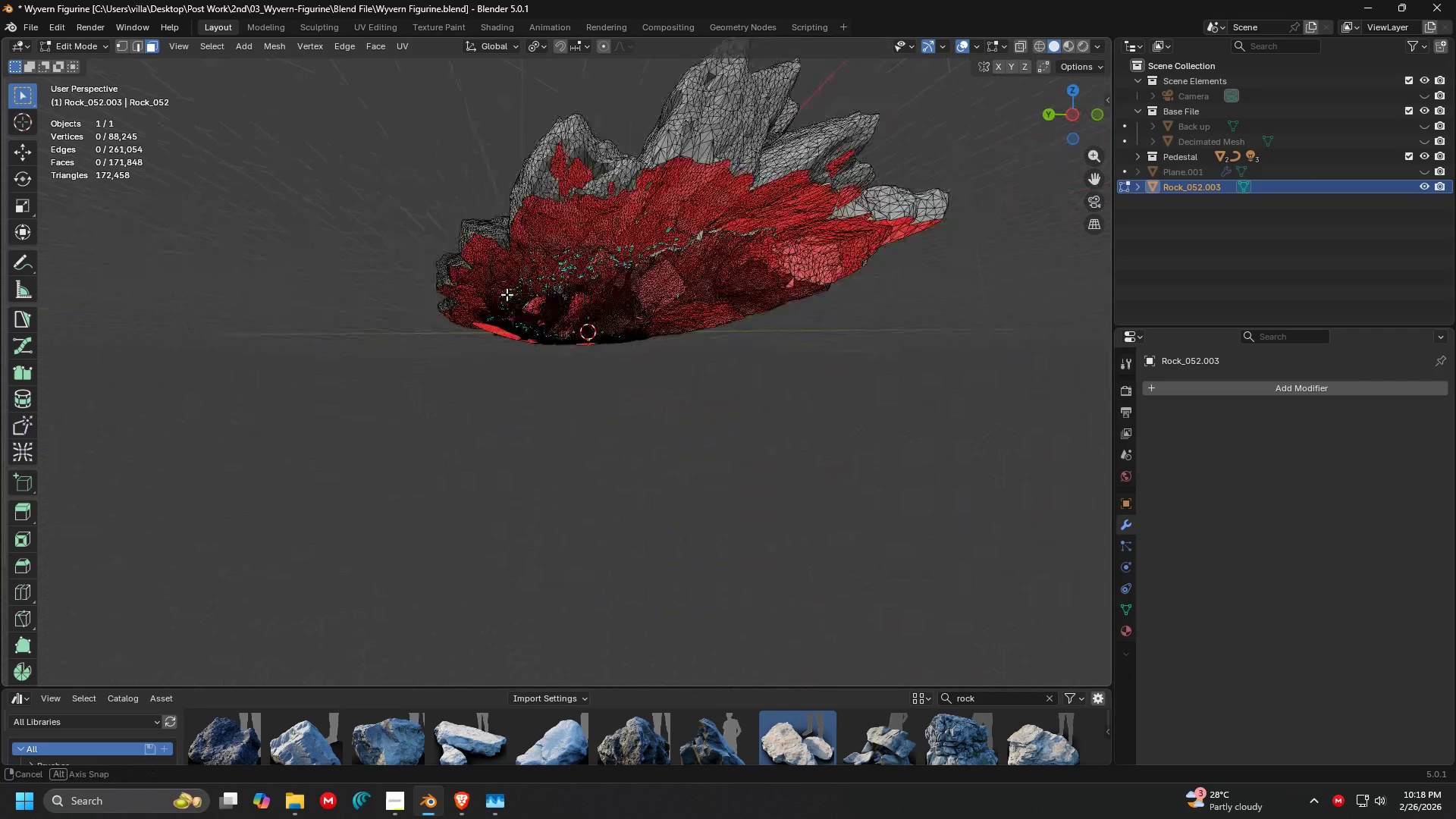 
key(Shift+ShiftLeft)
 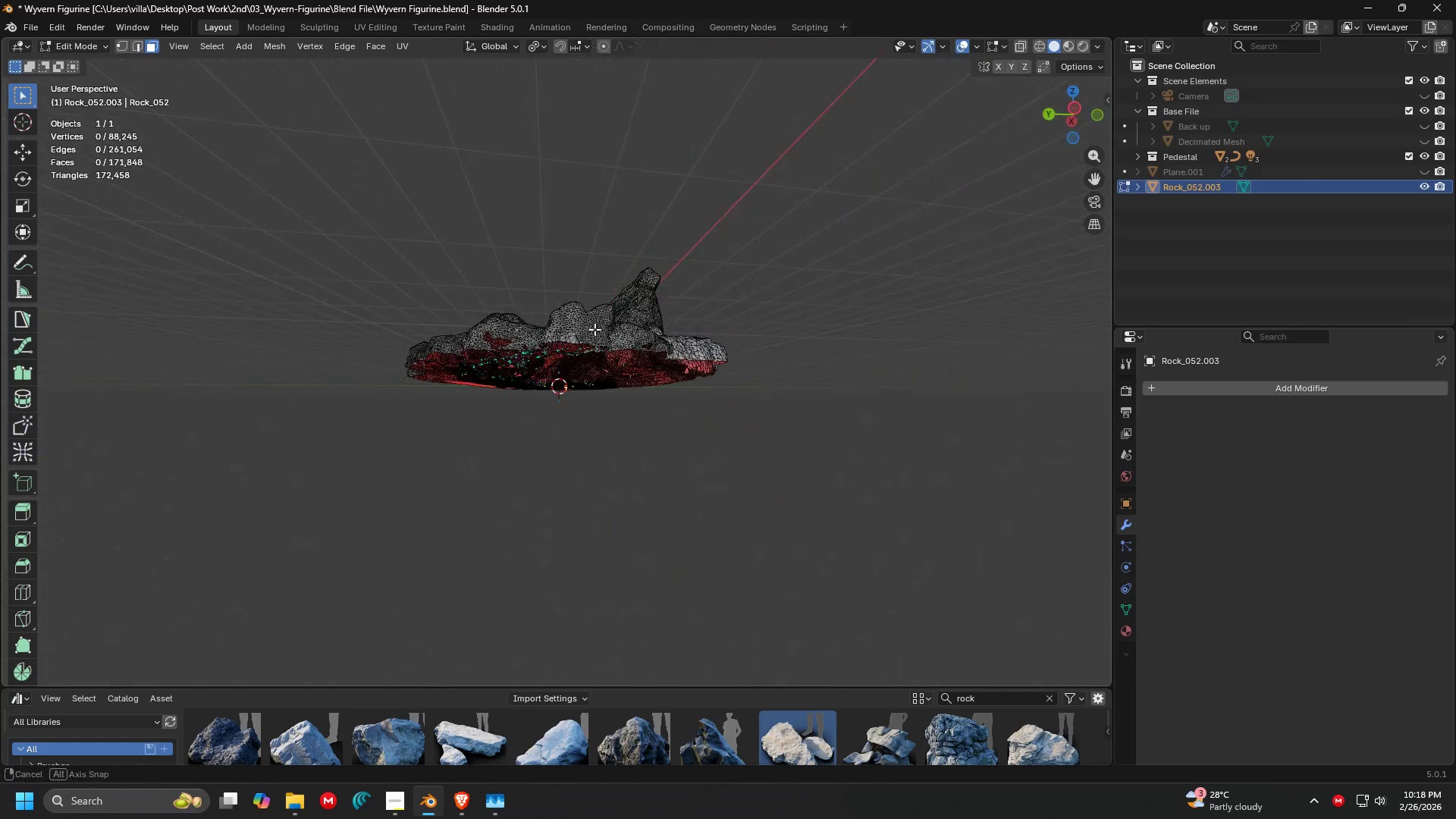 
scroll: coordinate [512, 264], scroll_direction: up, amount: 2.0
 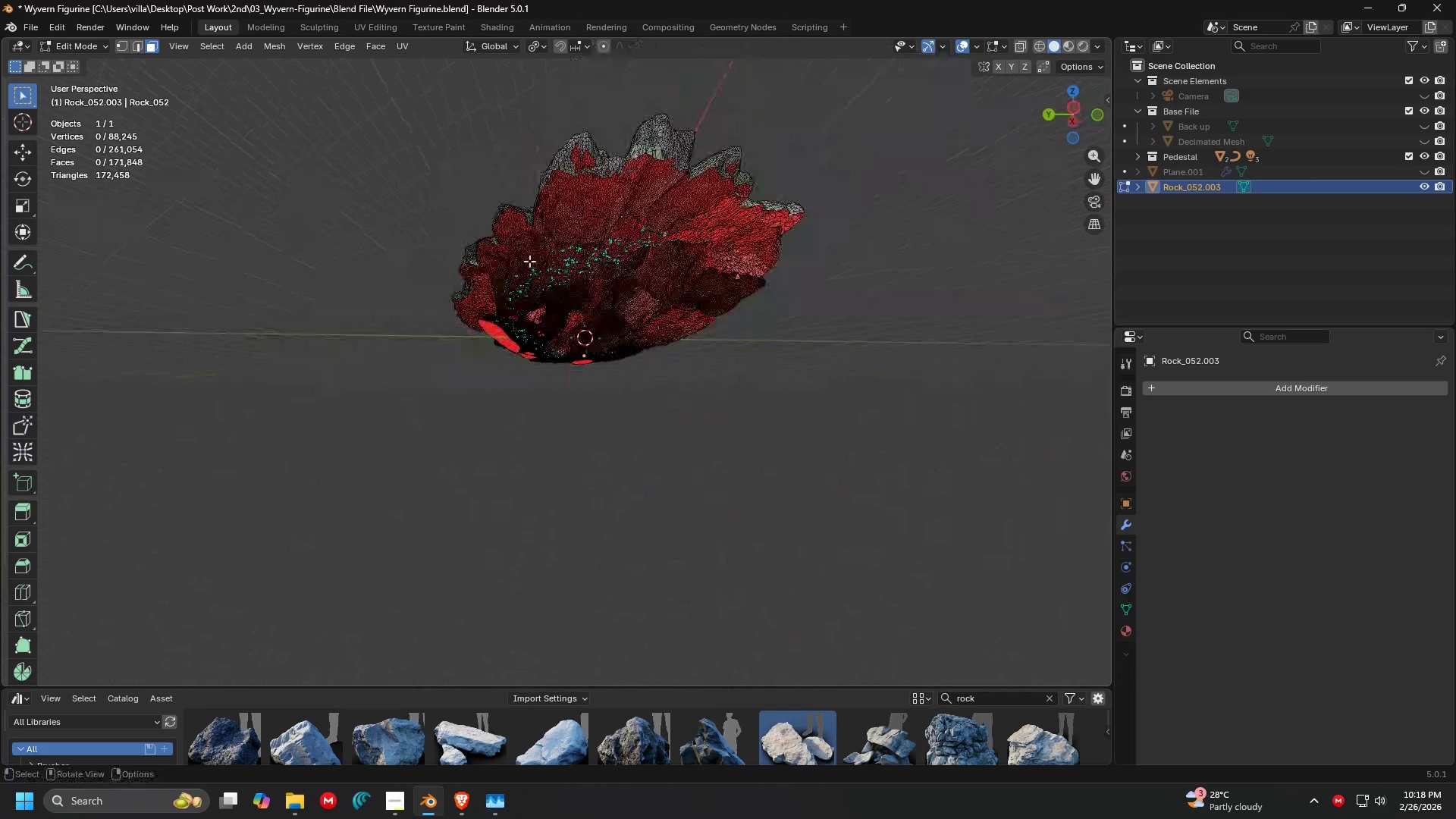 
key(Shift+ShiftLeft)
 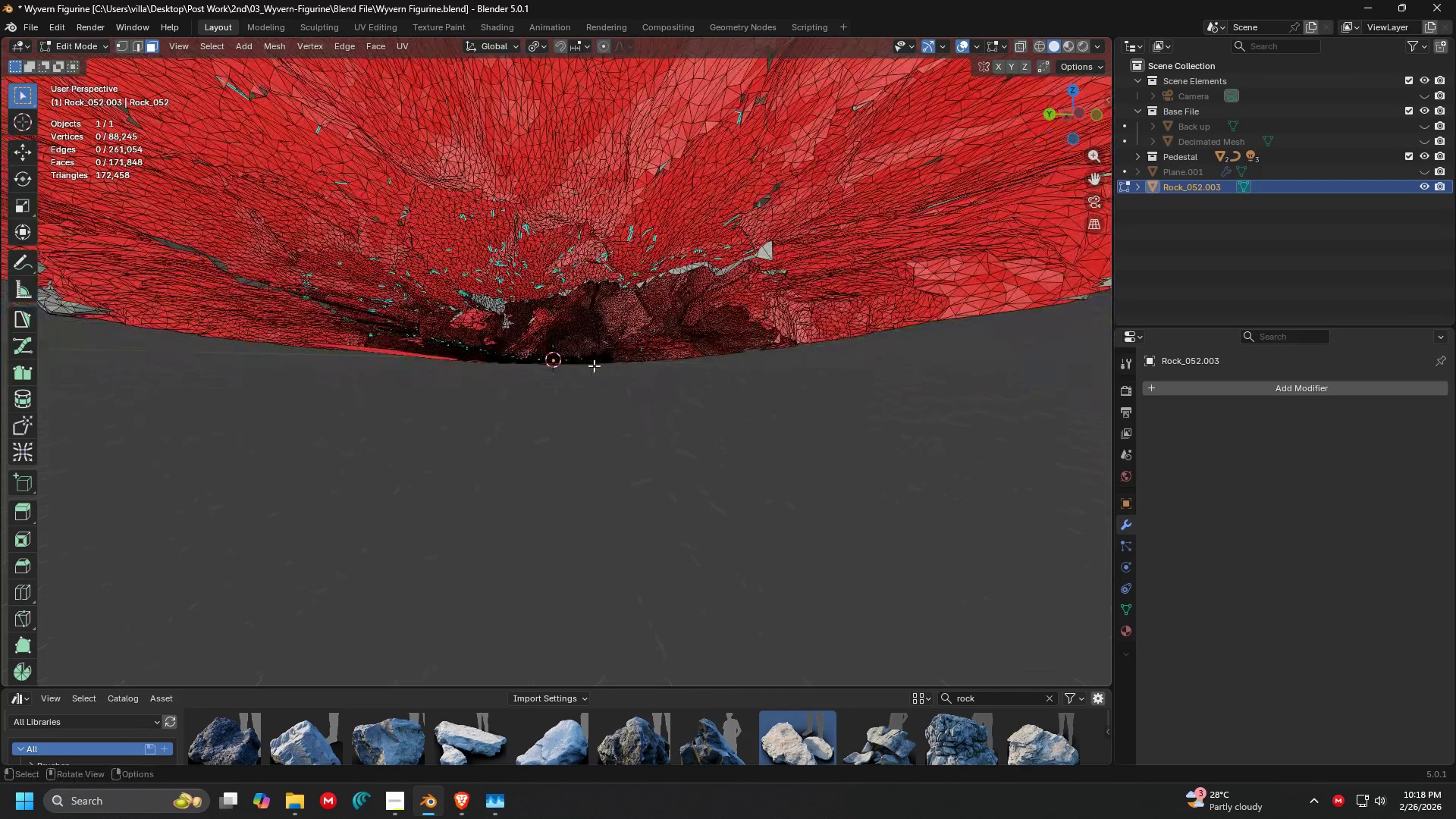 
scroll: coordinate [612, 376], scroll_direction: up, amount: 4.0
 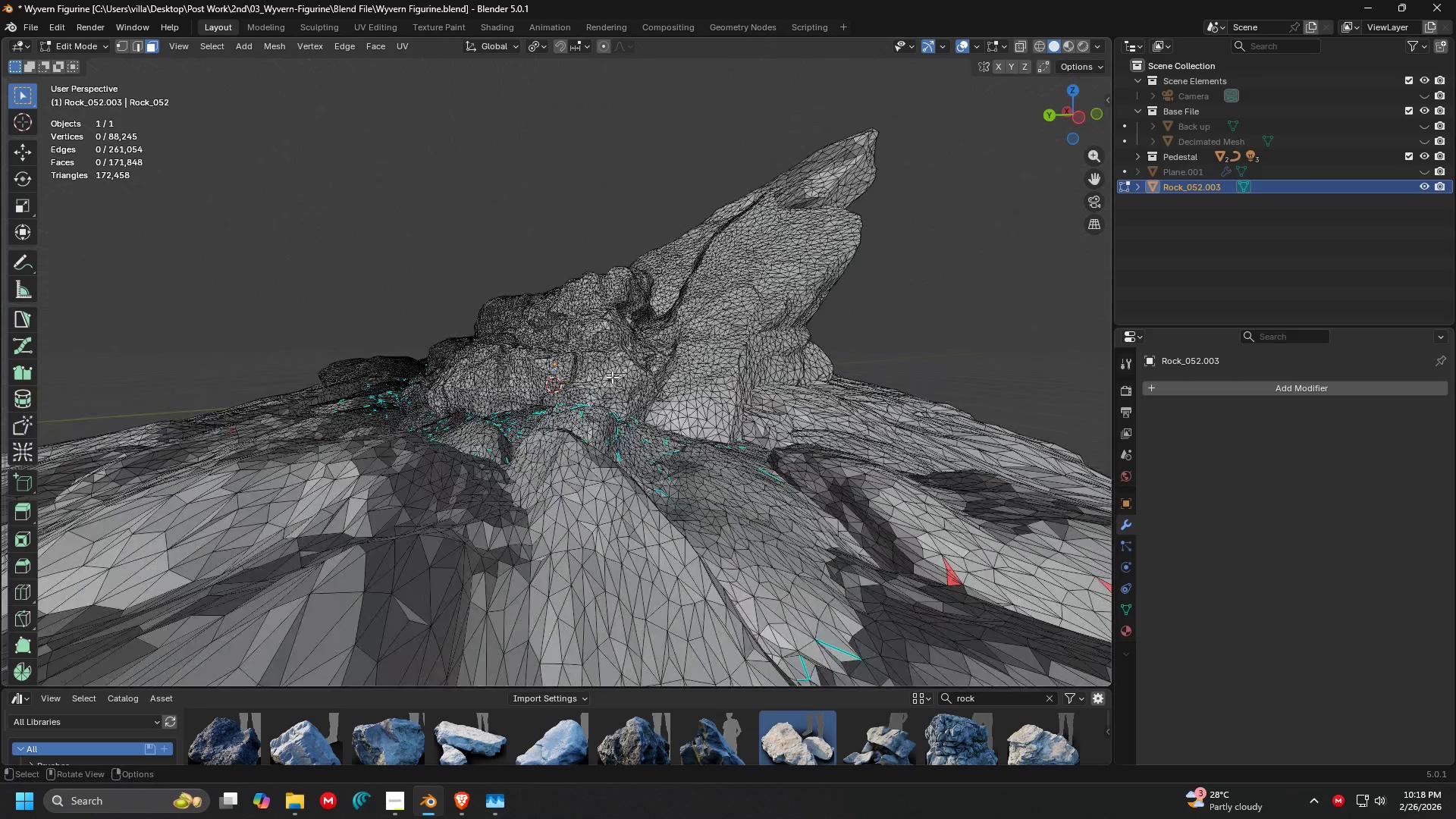 
scroll: coordinate [619, 281], scroll_direction: down, amount: 2.0
 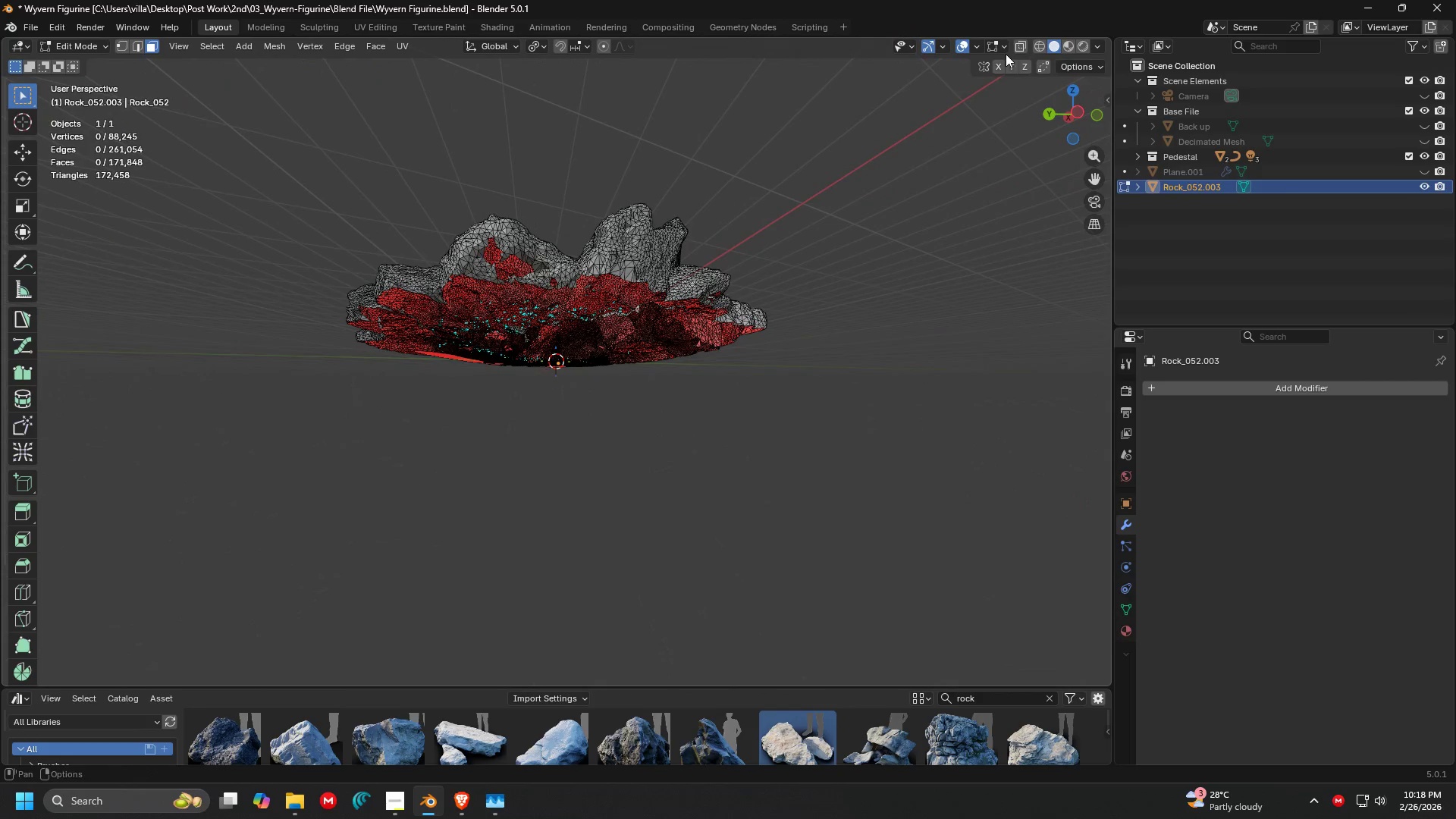 
left_click([975, 45])
 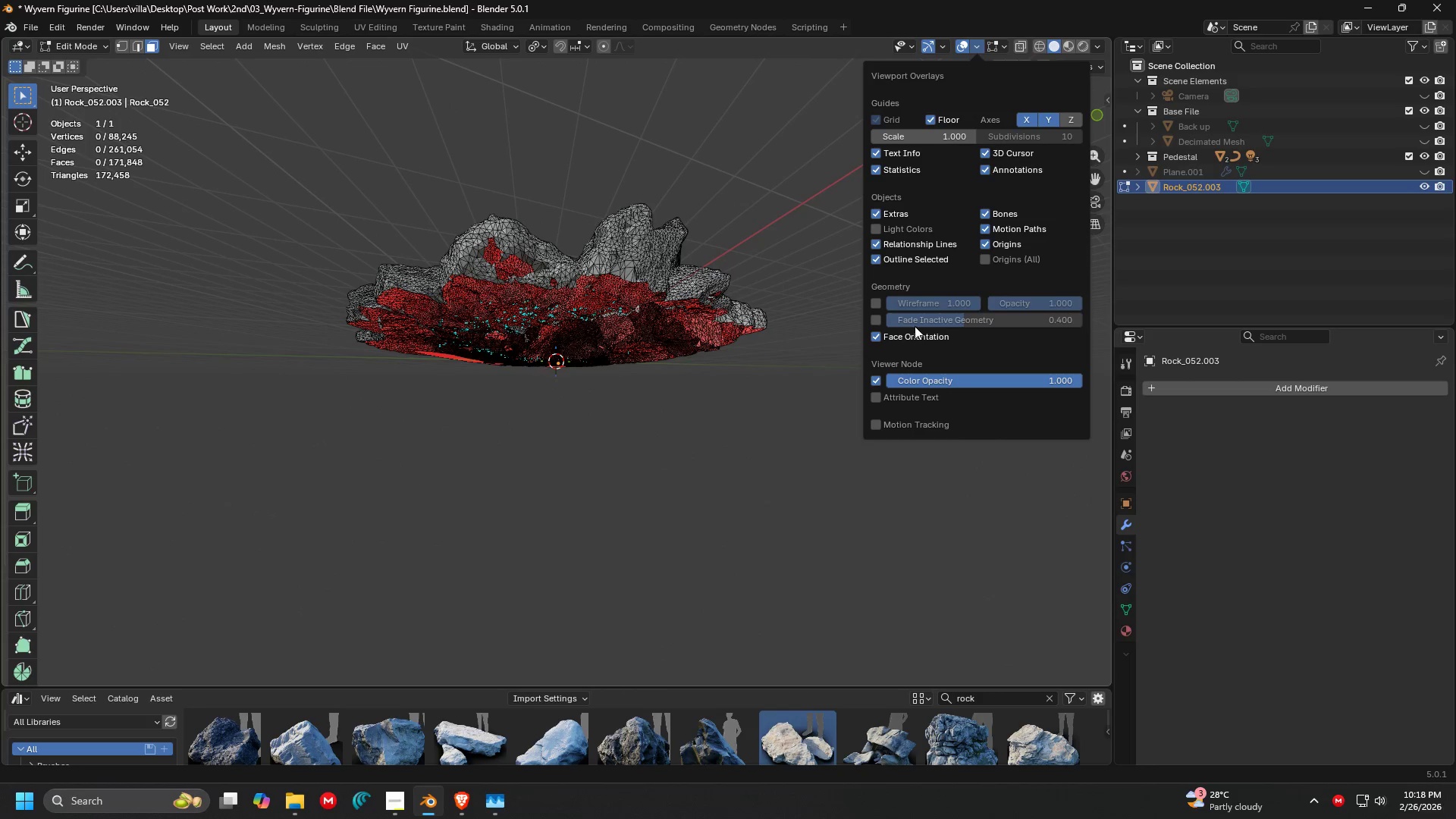 
left_click([902, 336])
 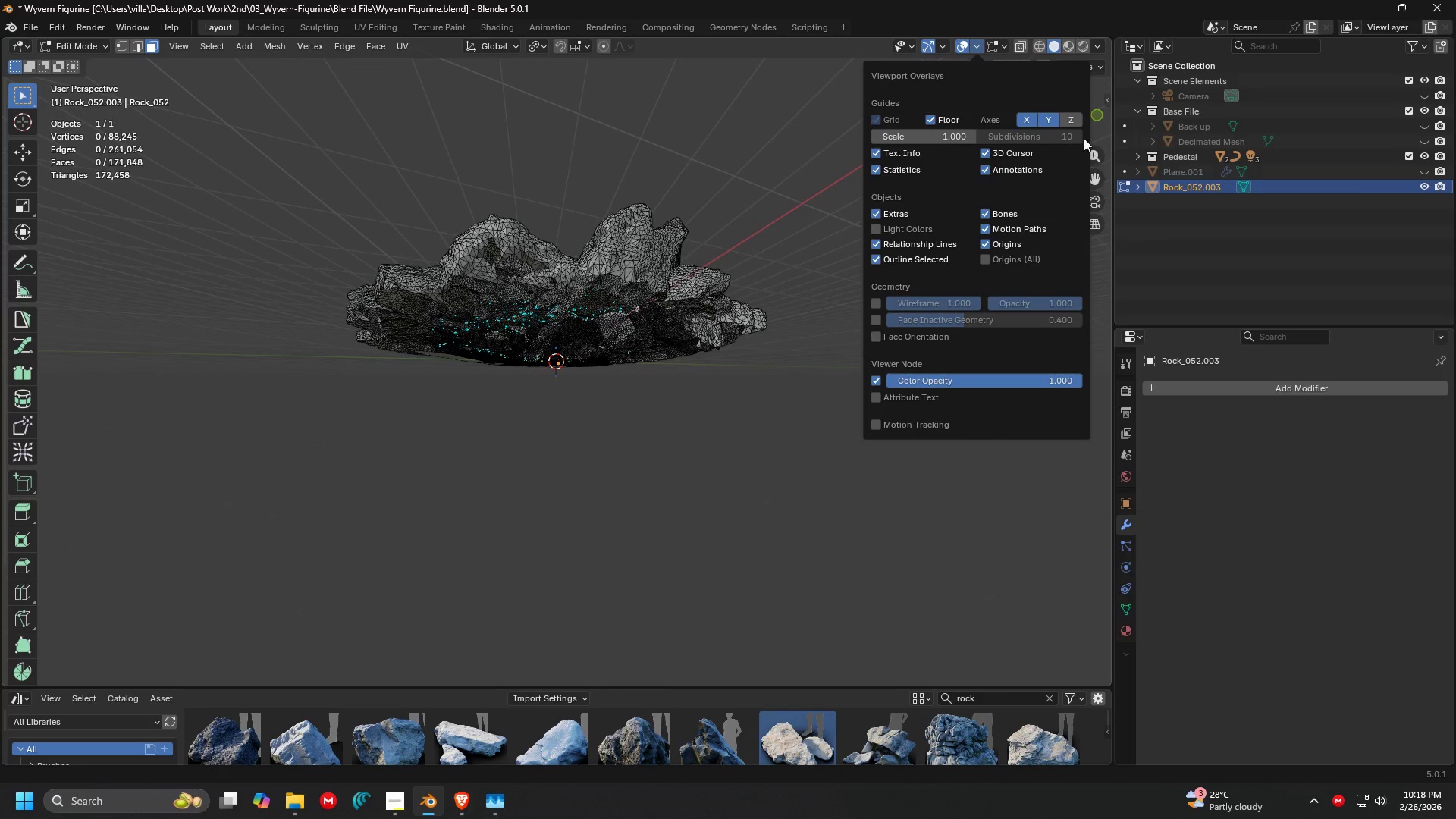 
left_click([642, 413])
 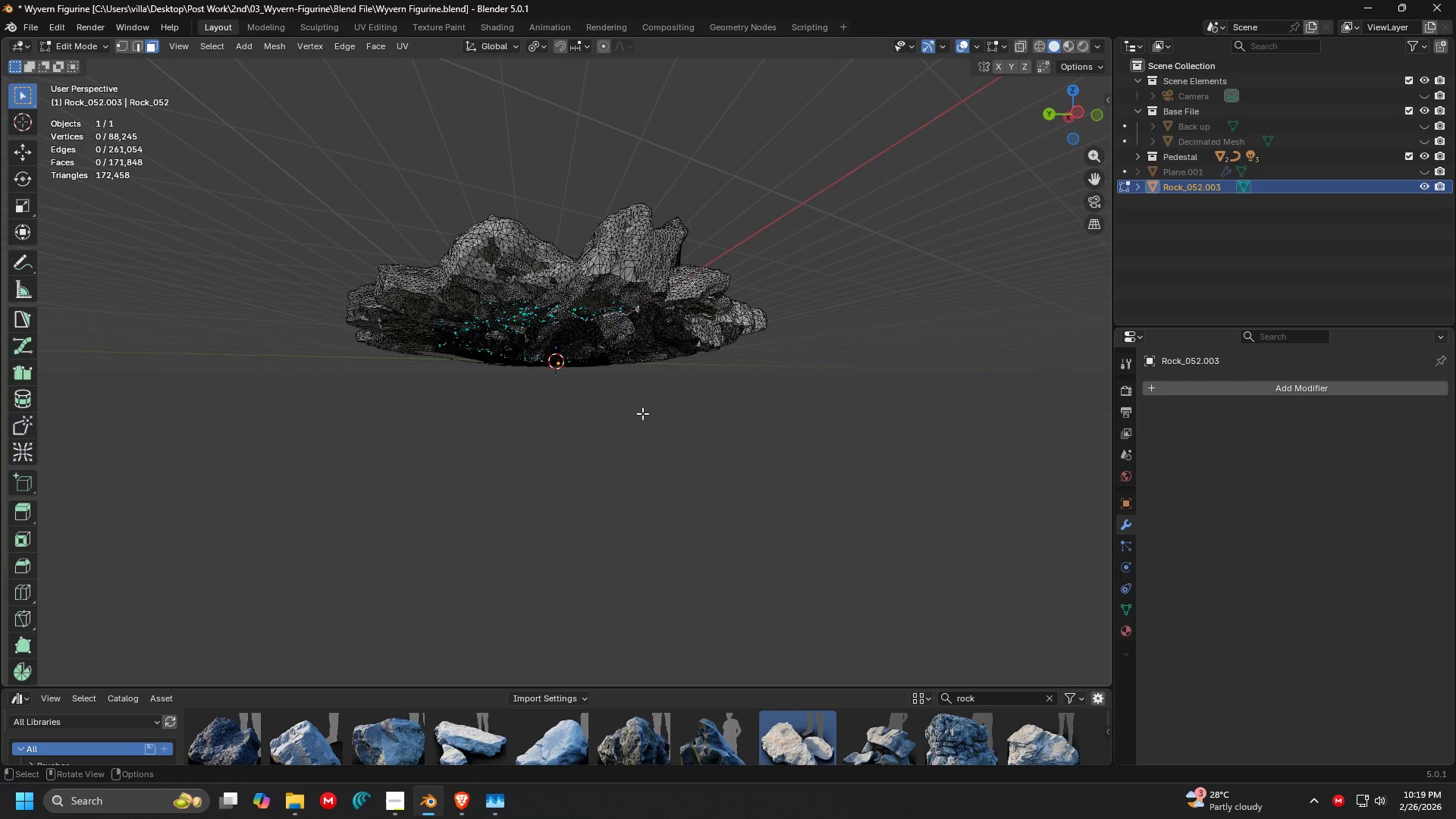 
key(N)
 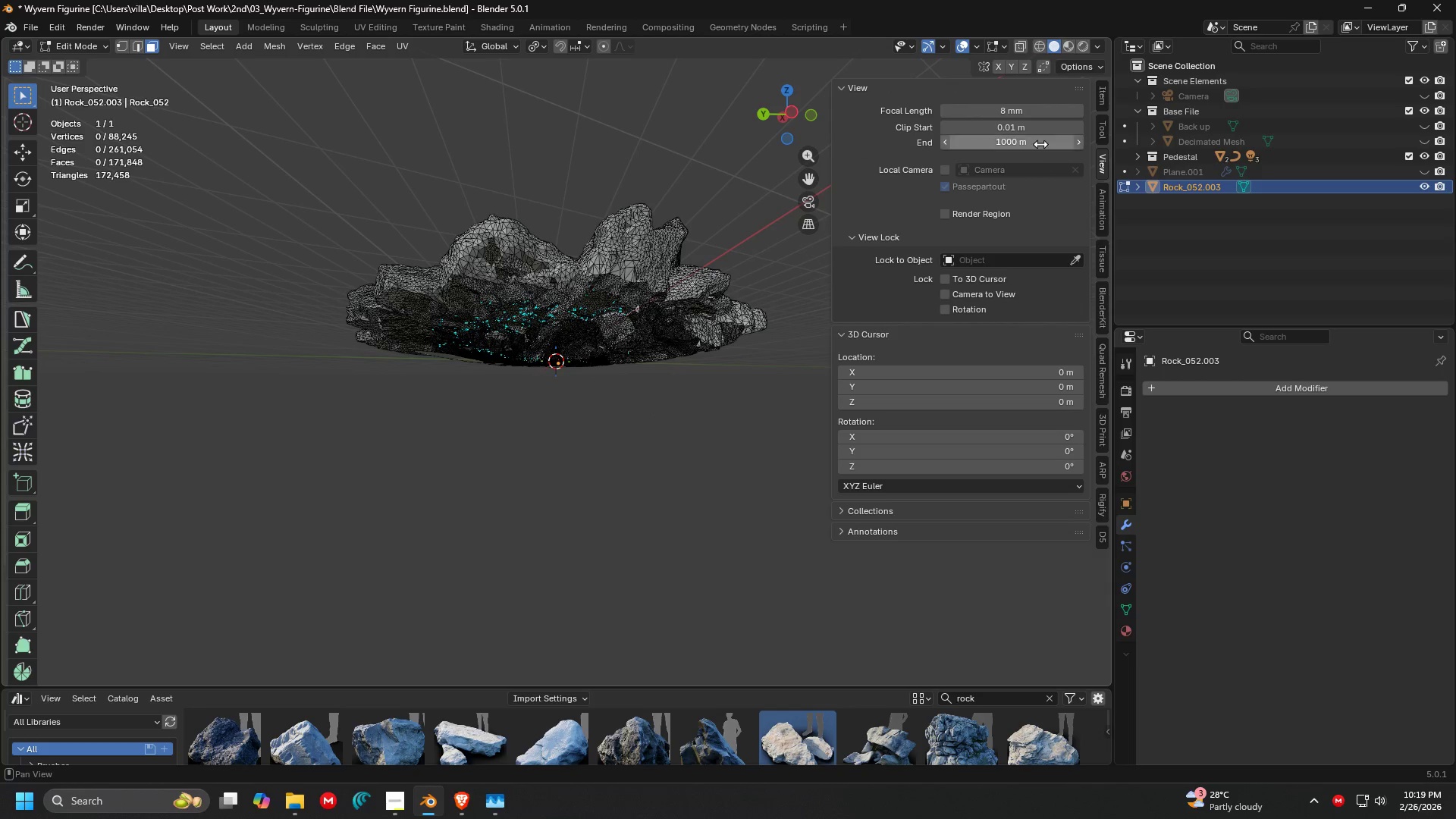 
left_click([1018, 118])
 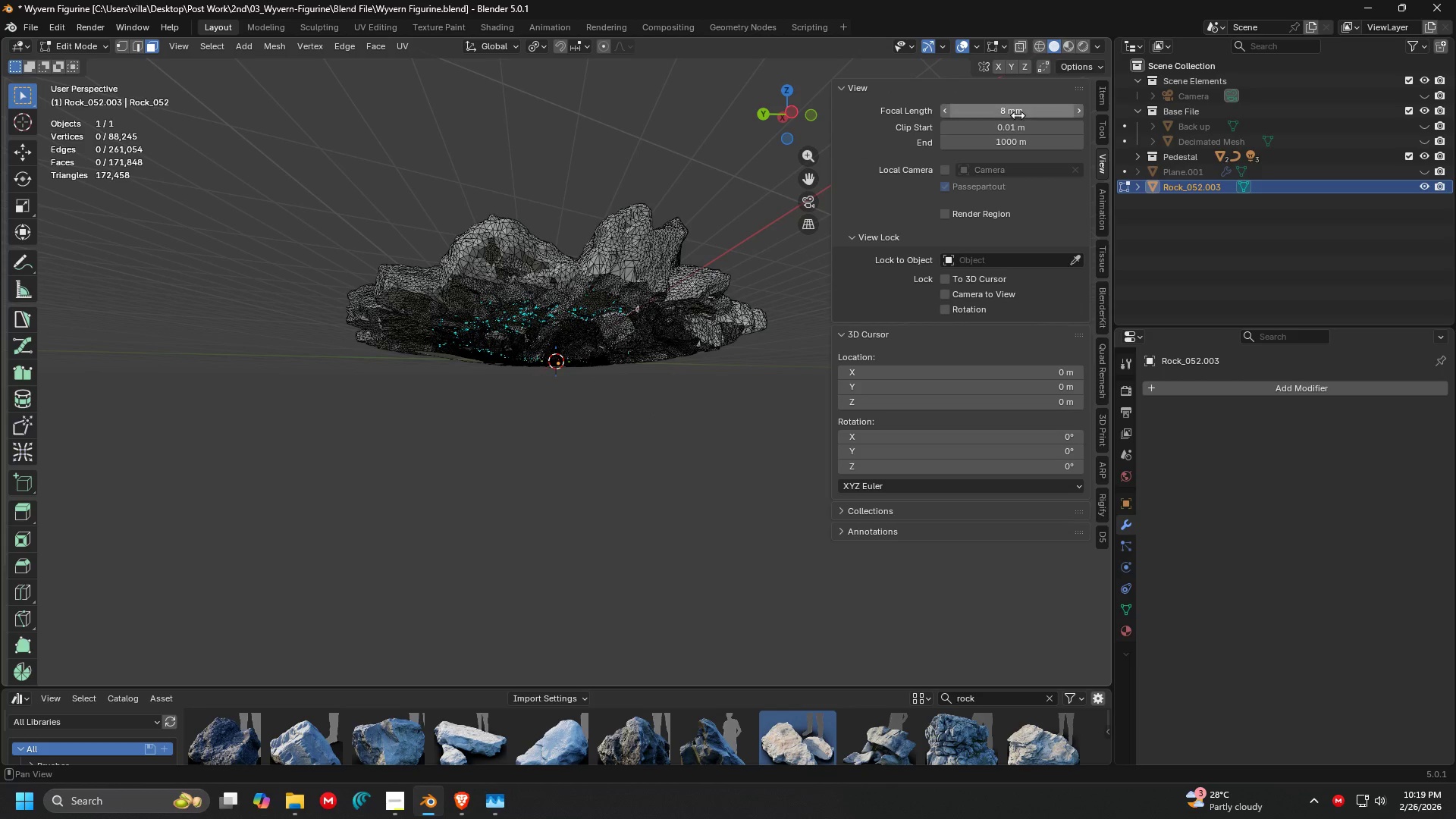 
left_click([1018, 115])
 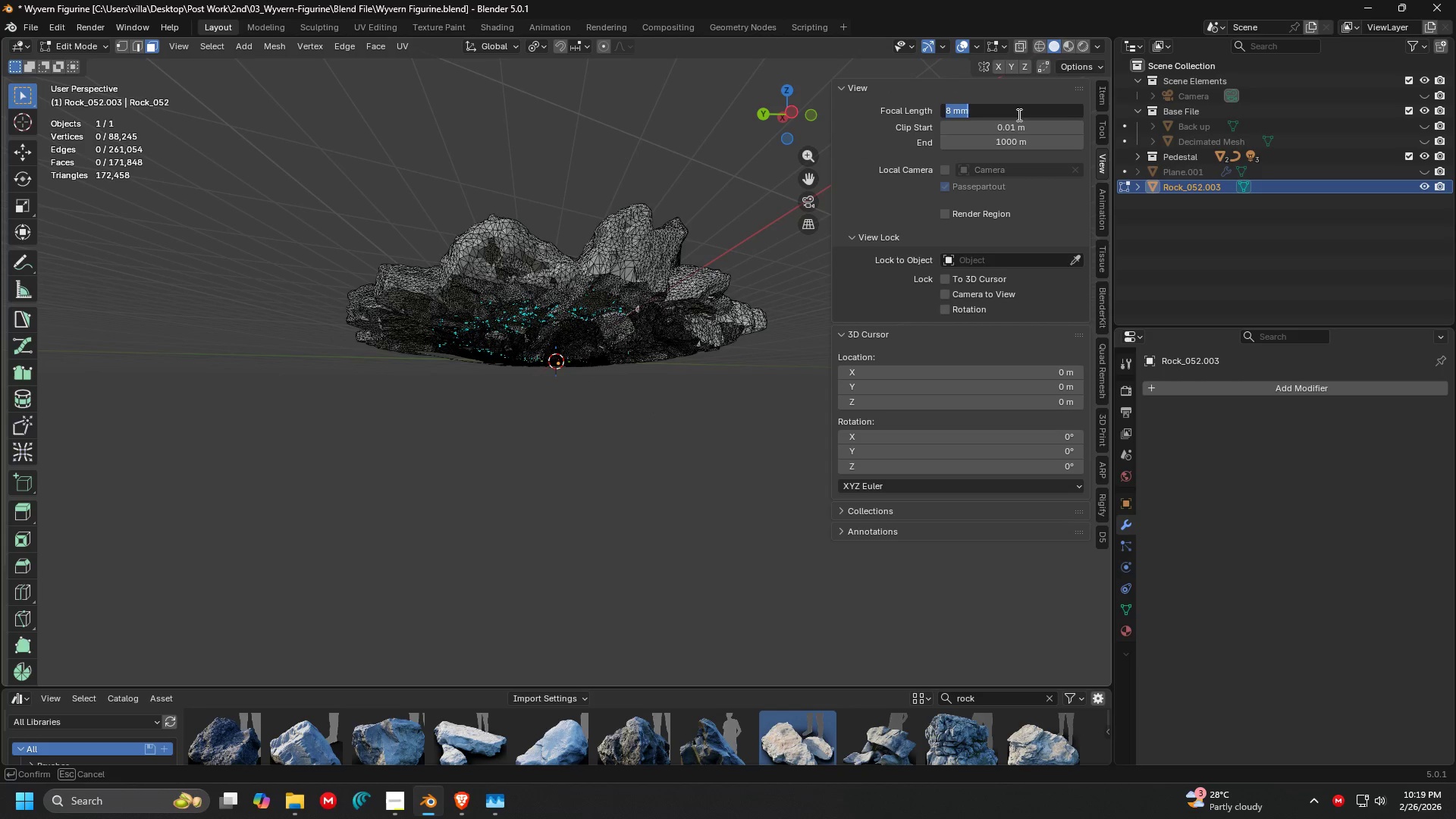 
type(50)
 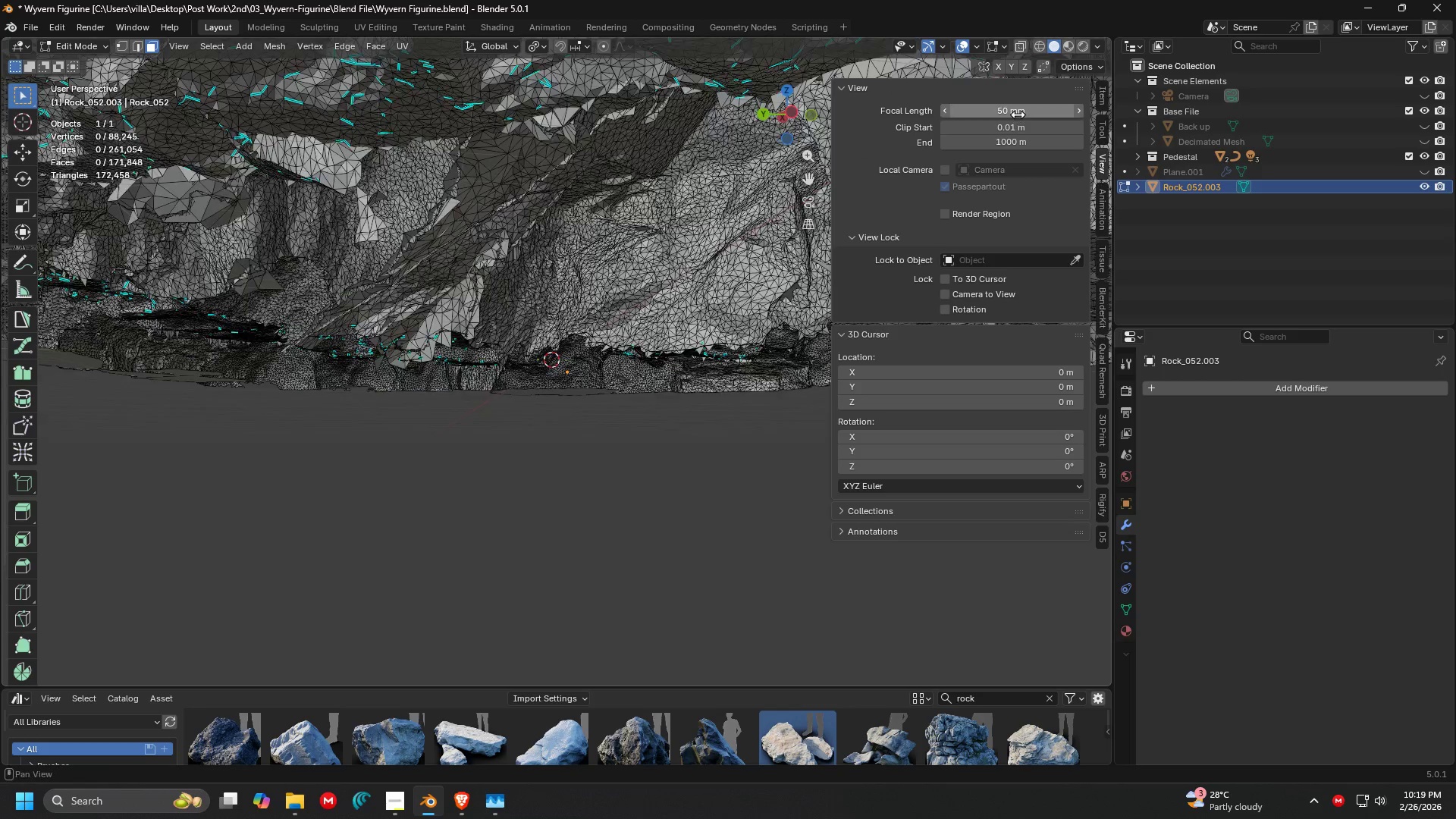 
key(Enter)
 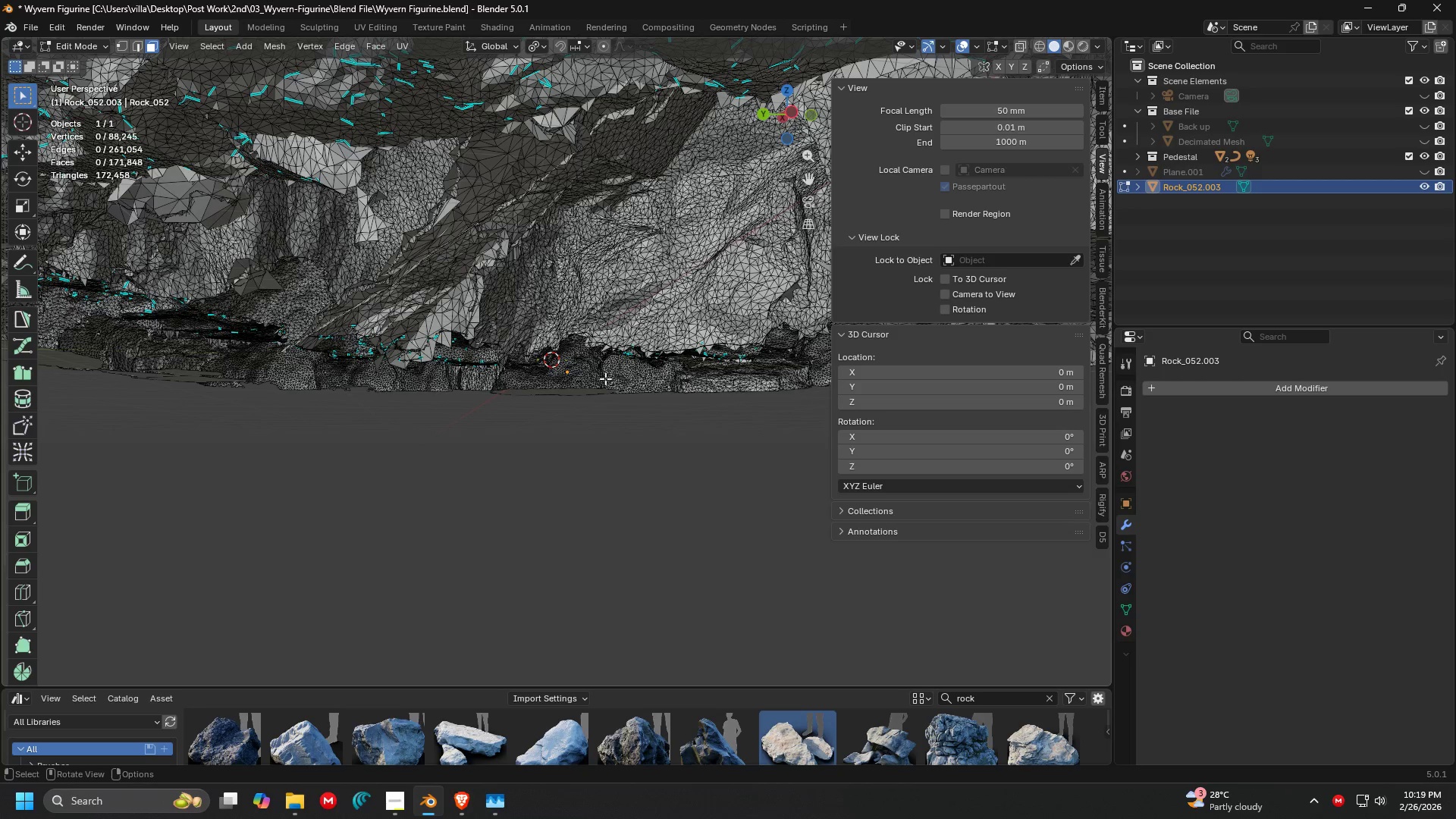 
scroll: coordinate [604, 401], scroll_direction: down, amount: 3.0
 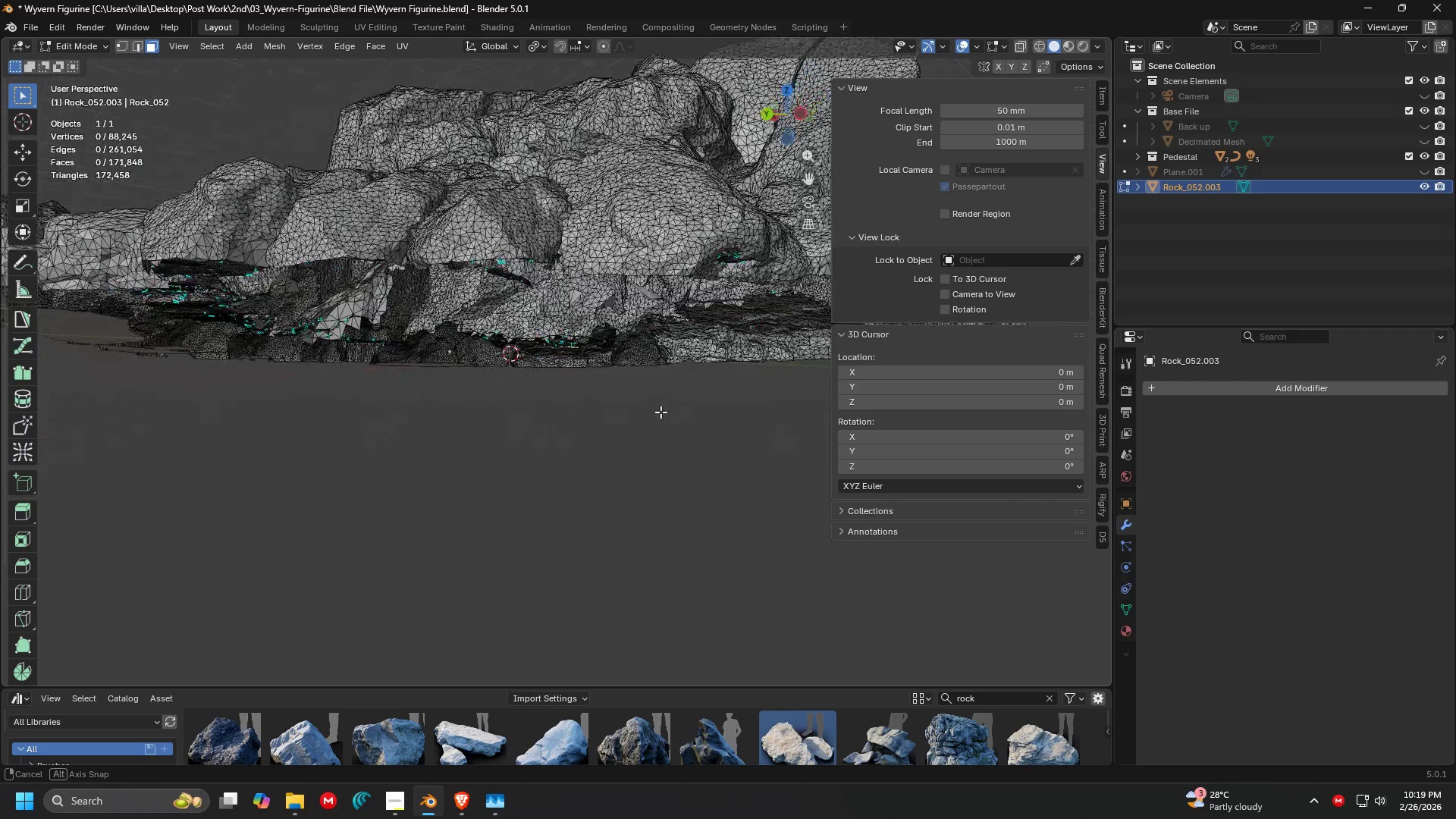 
key(Shift+ShiftLeft)
 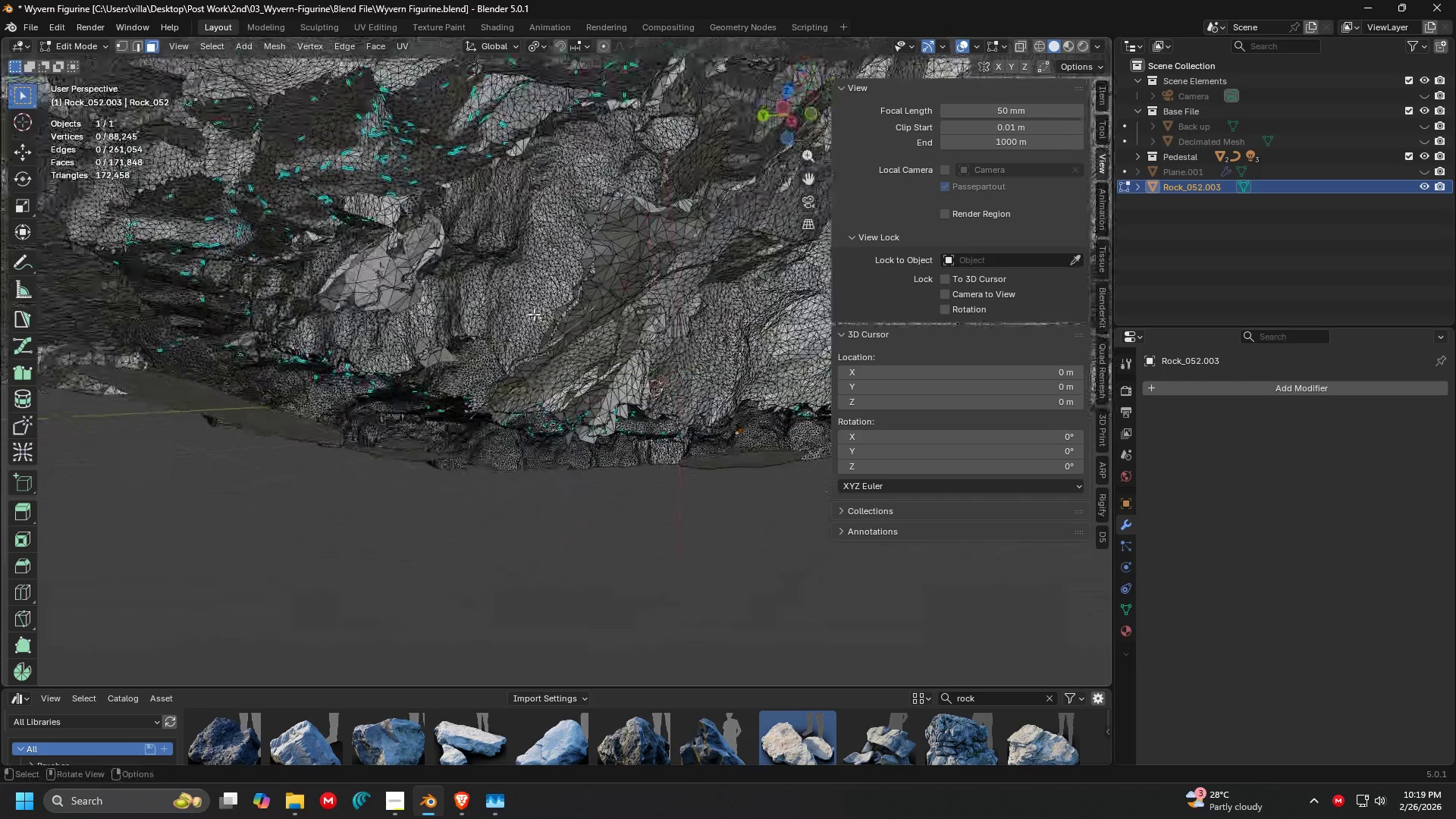 
scroll: coordinate [553, 345], scroll_direction: up, amount: 3.0
 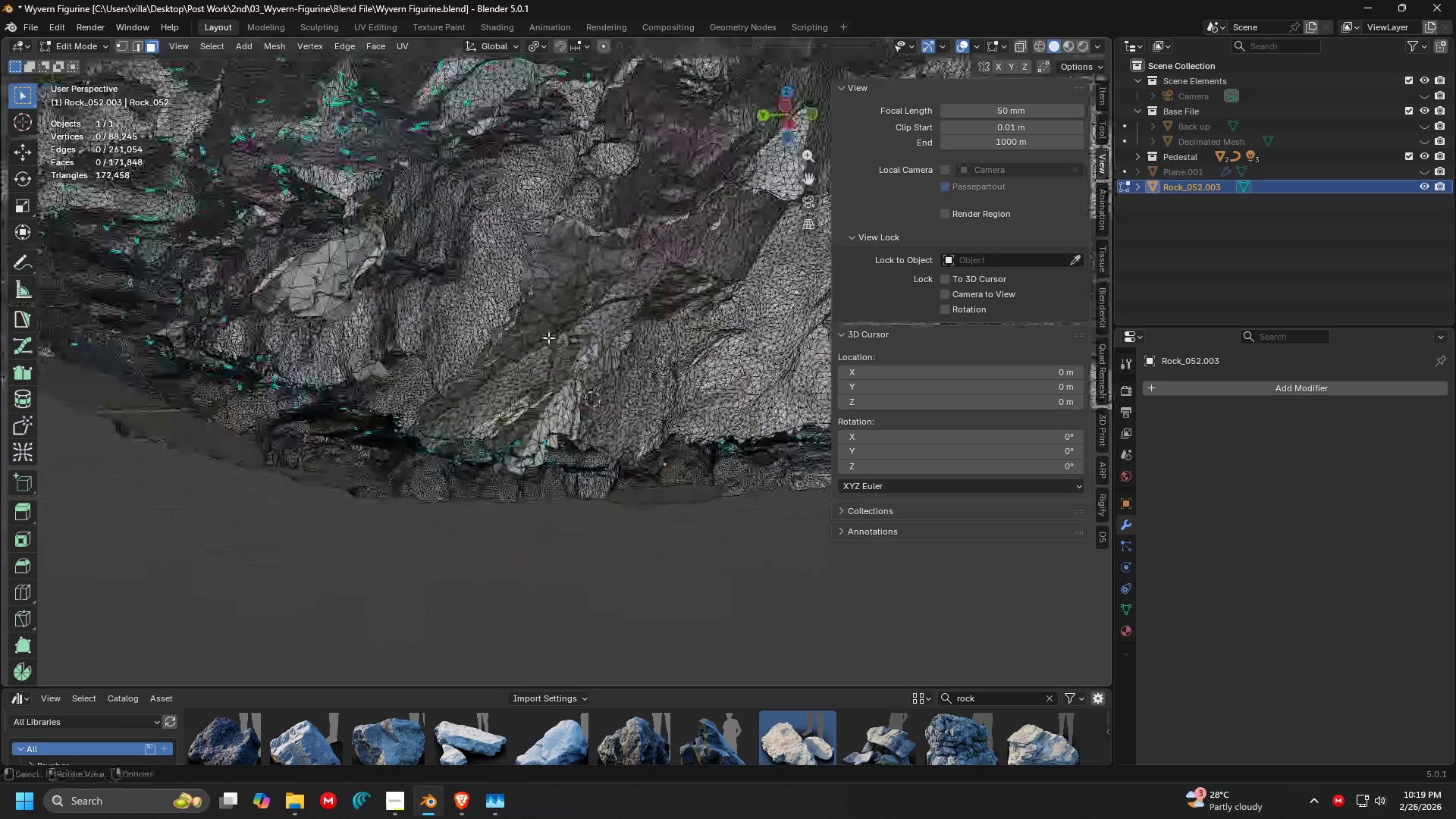 
key(Tab)
 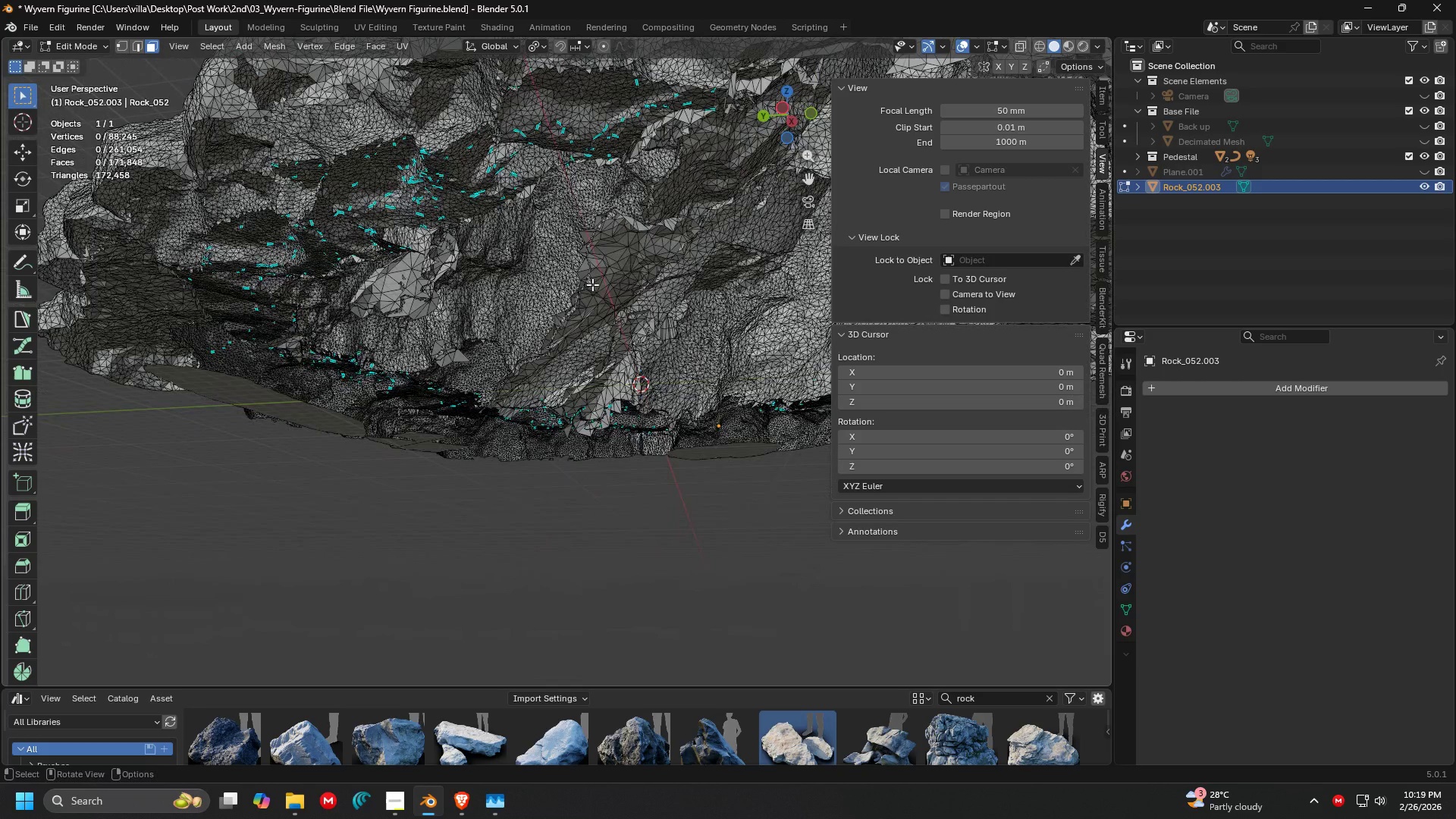 
scroll: coordinate [592, 284], scroll_direction: down, amount: 3.0
 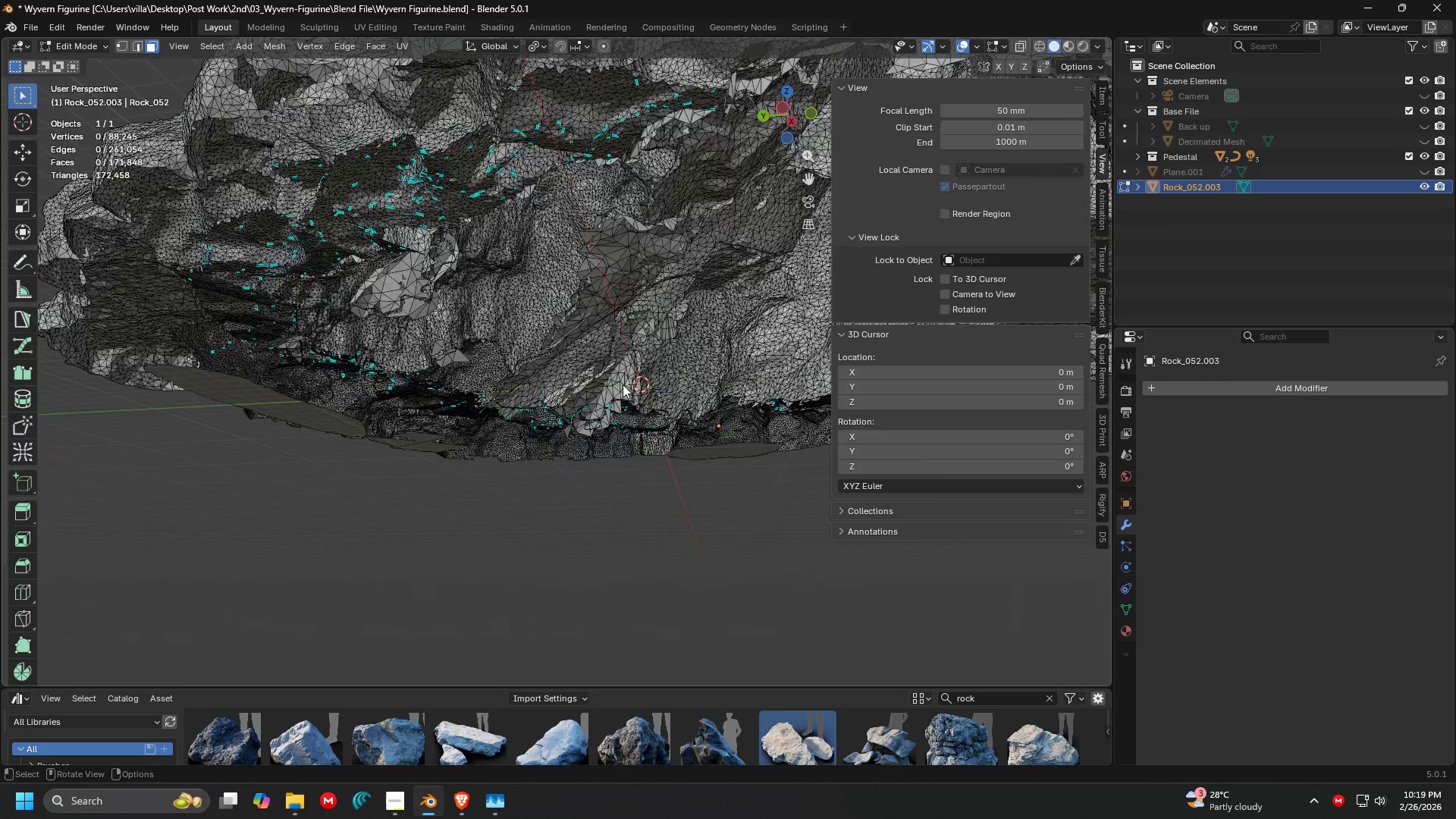 
key(N)
 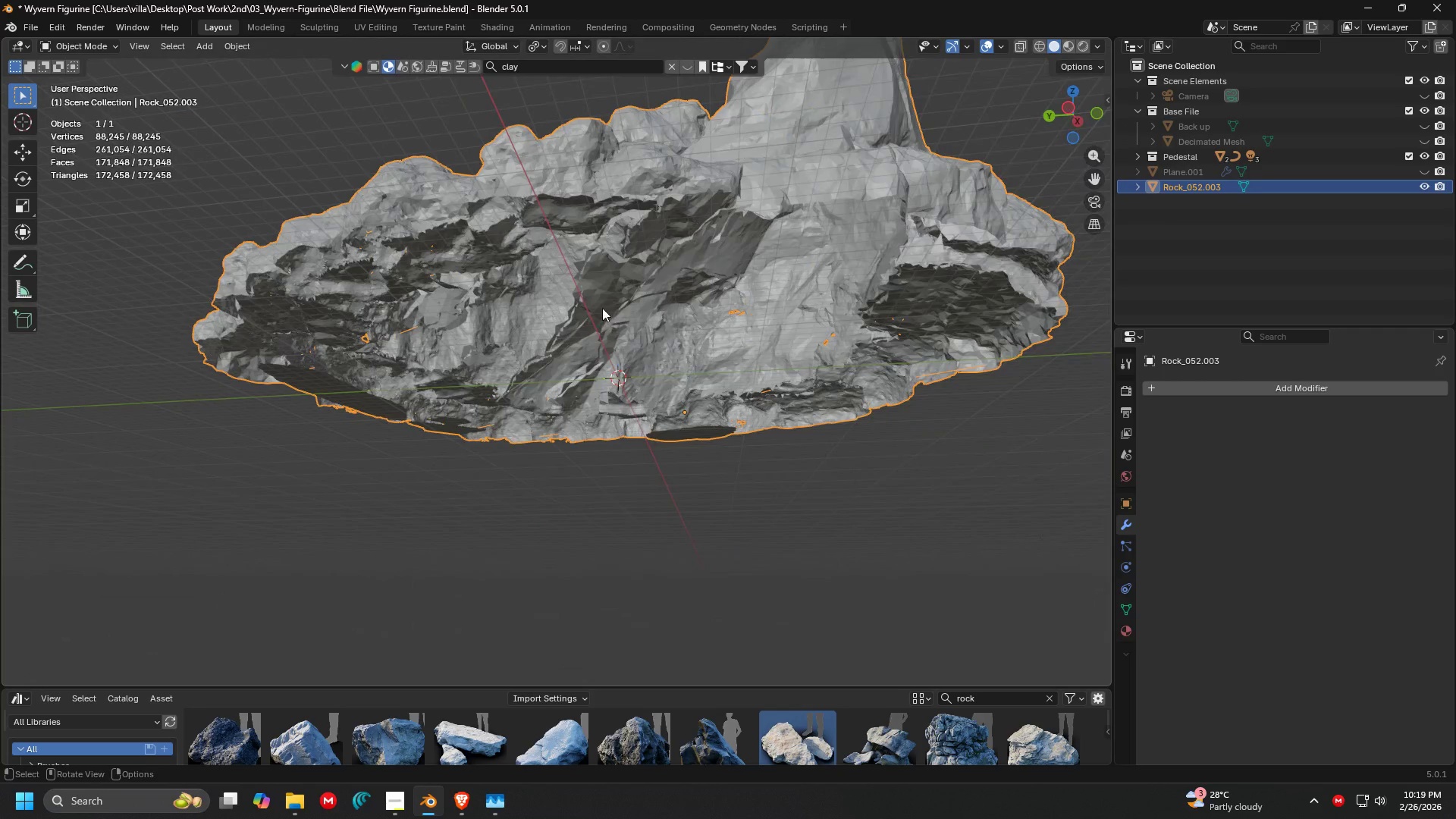 
left_click([602, 307])
 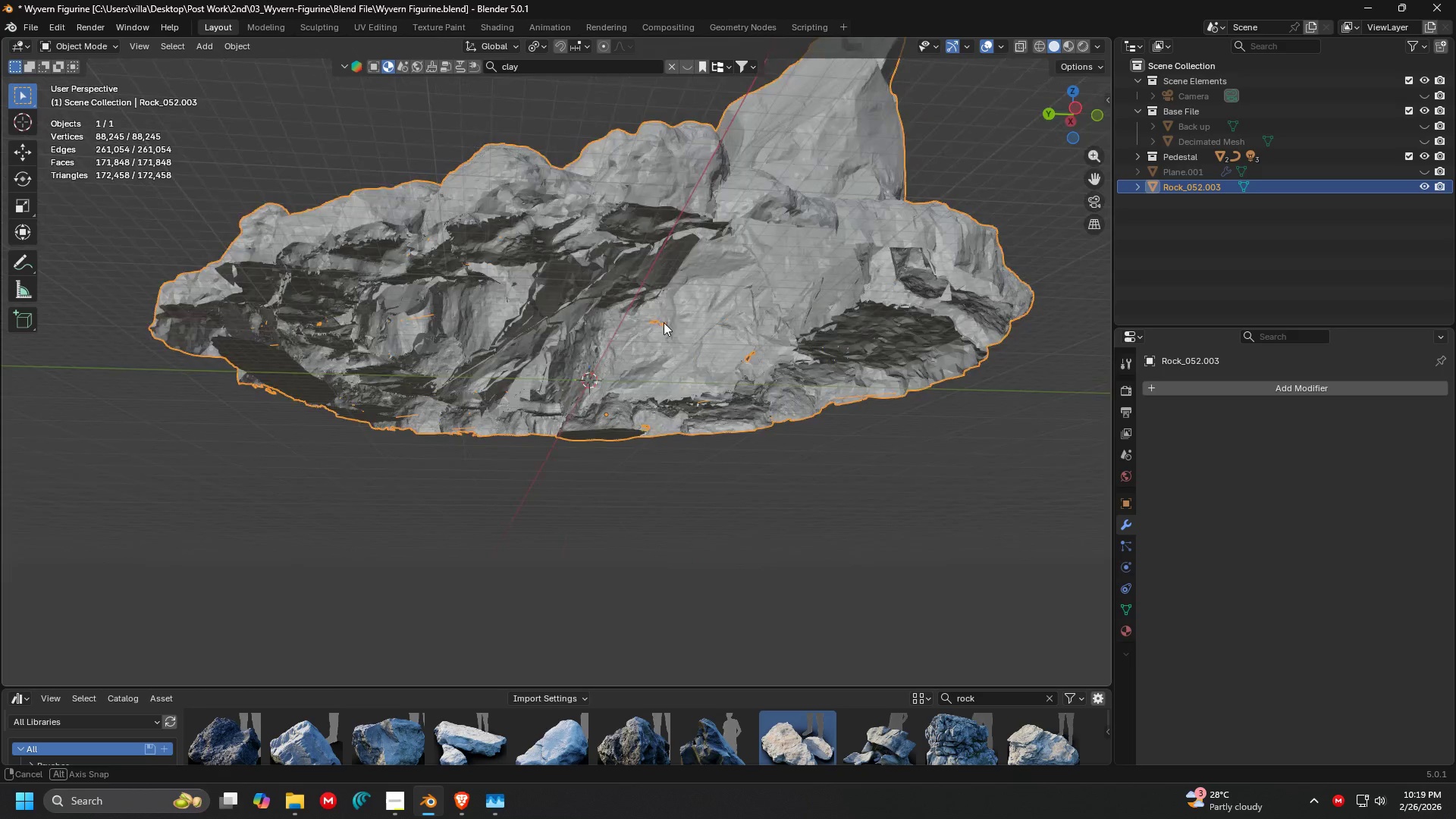 
scroll: coordinate [665, 322], scroll_direction: up, amount: 3.0
 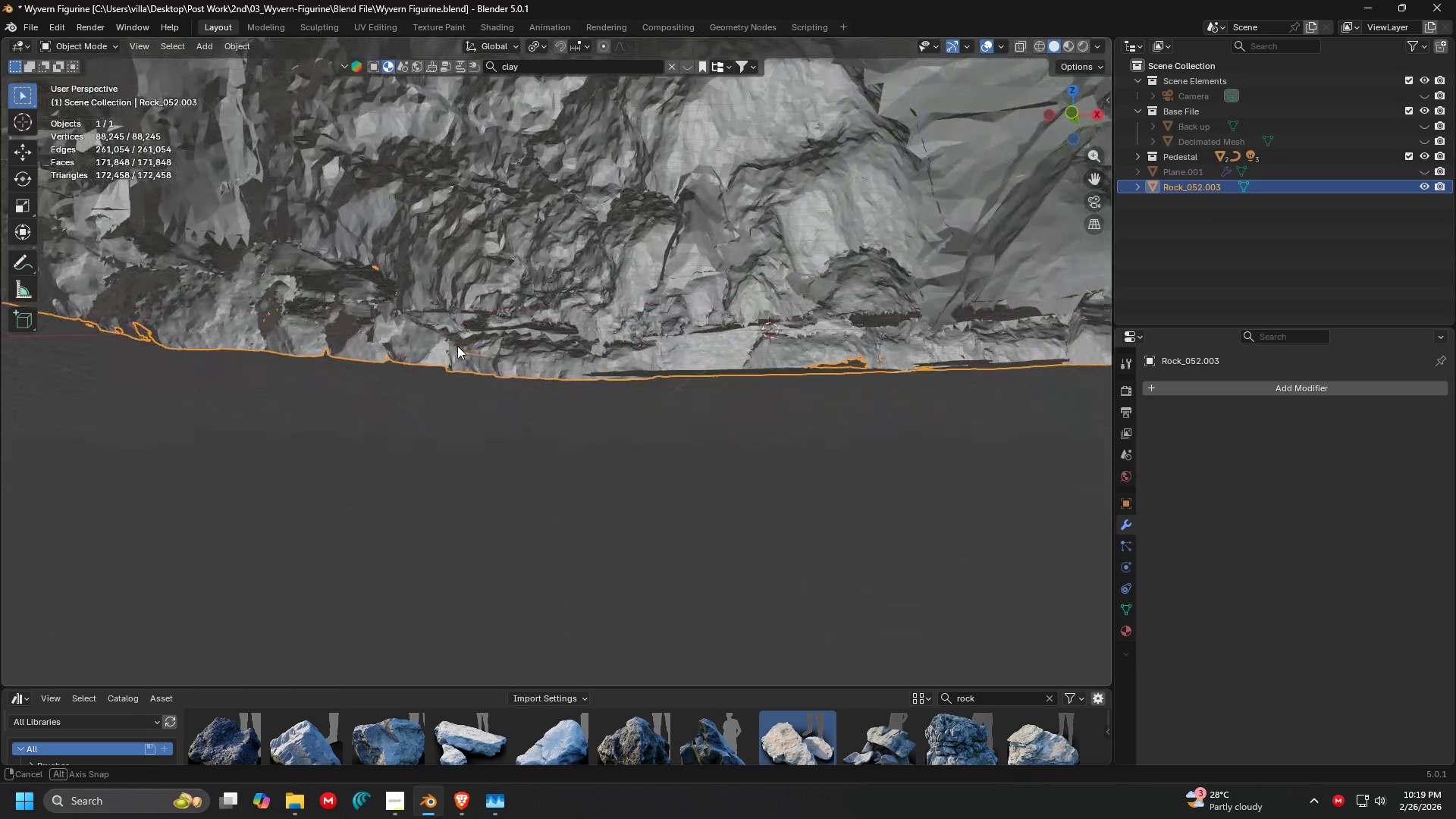 
key(Tab)
 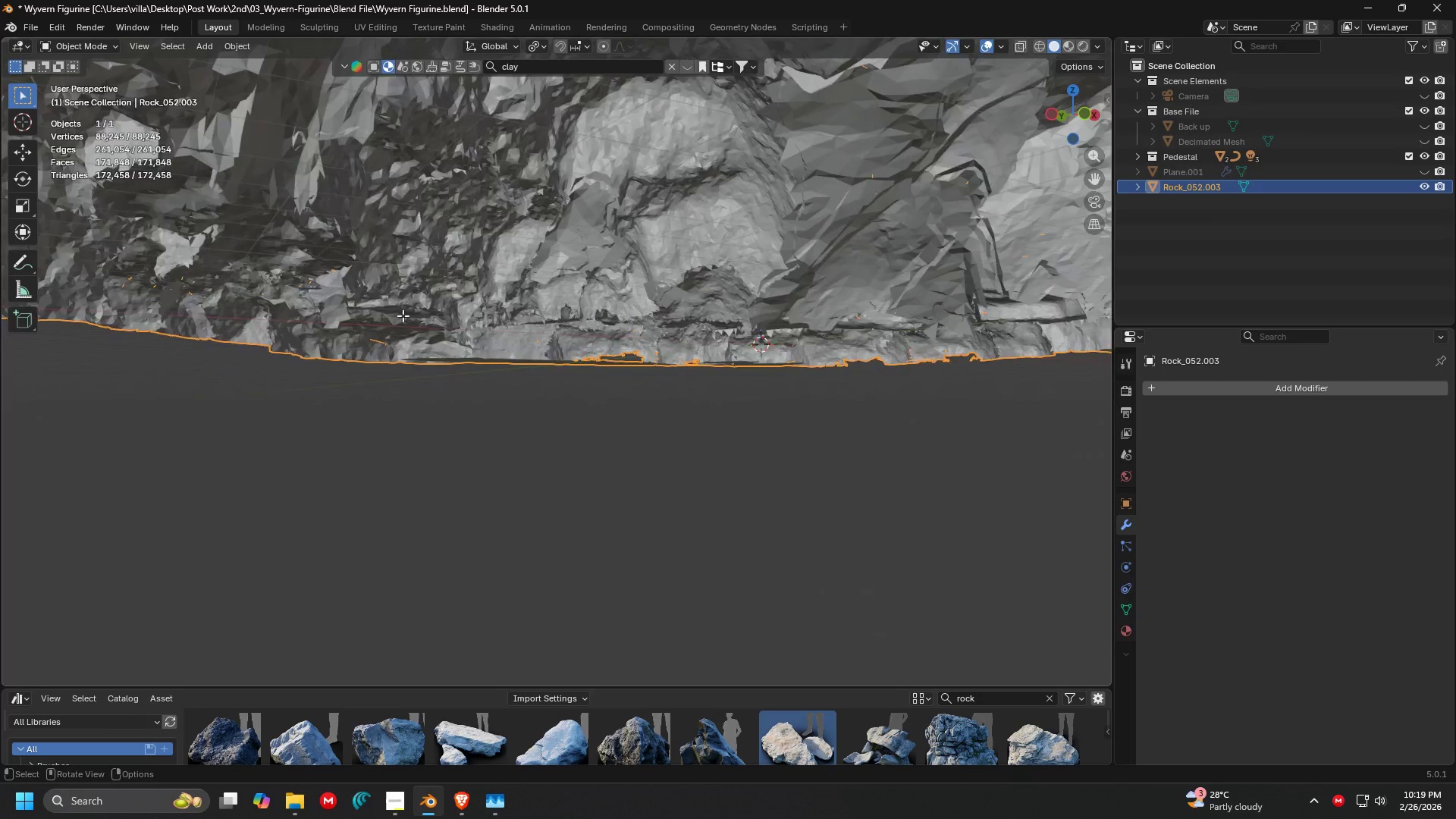 
scroll: coordinate [397, 315], scroll_direction: down, amount: 1.0
 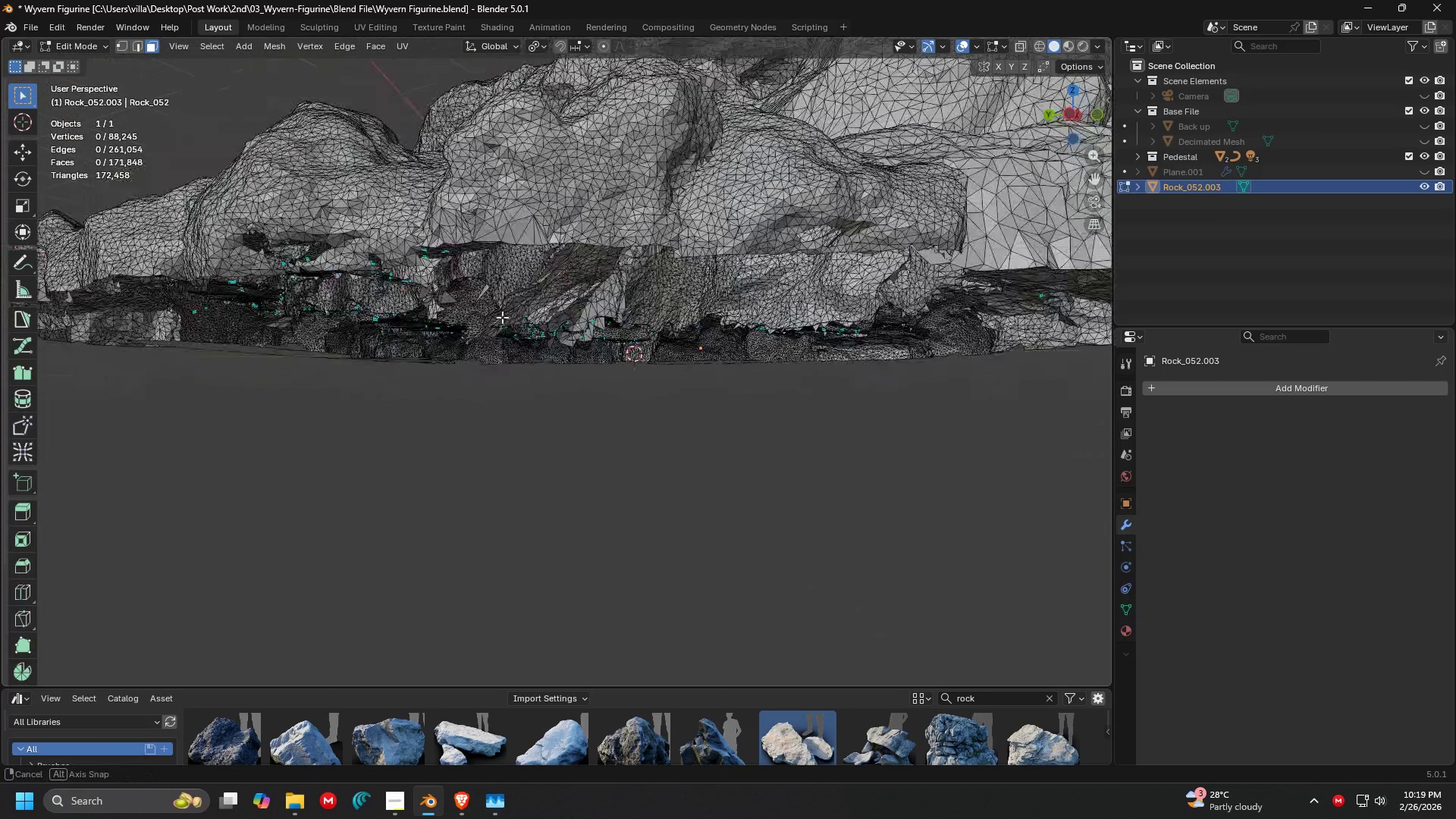 
scroll: coordinate [453, 301], scroll_direction: up, amount: 5.0
 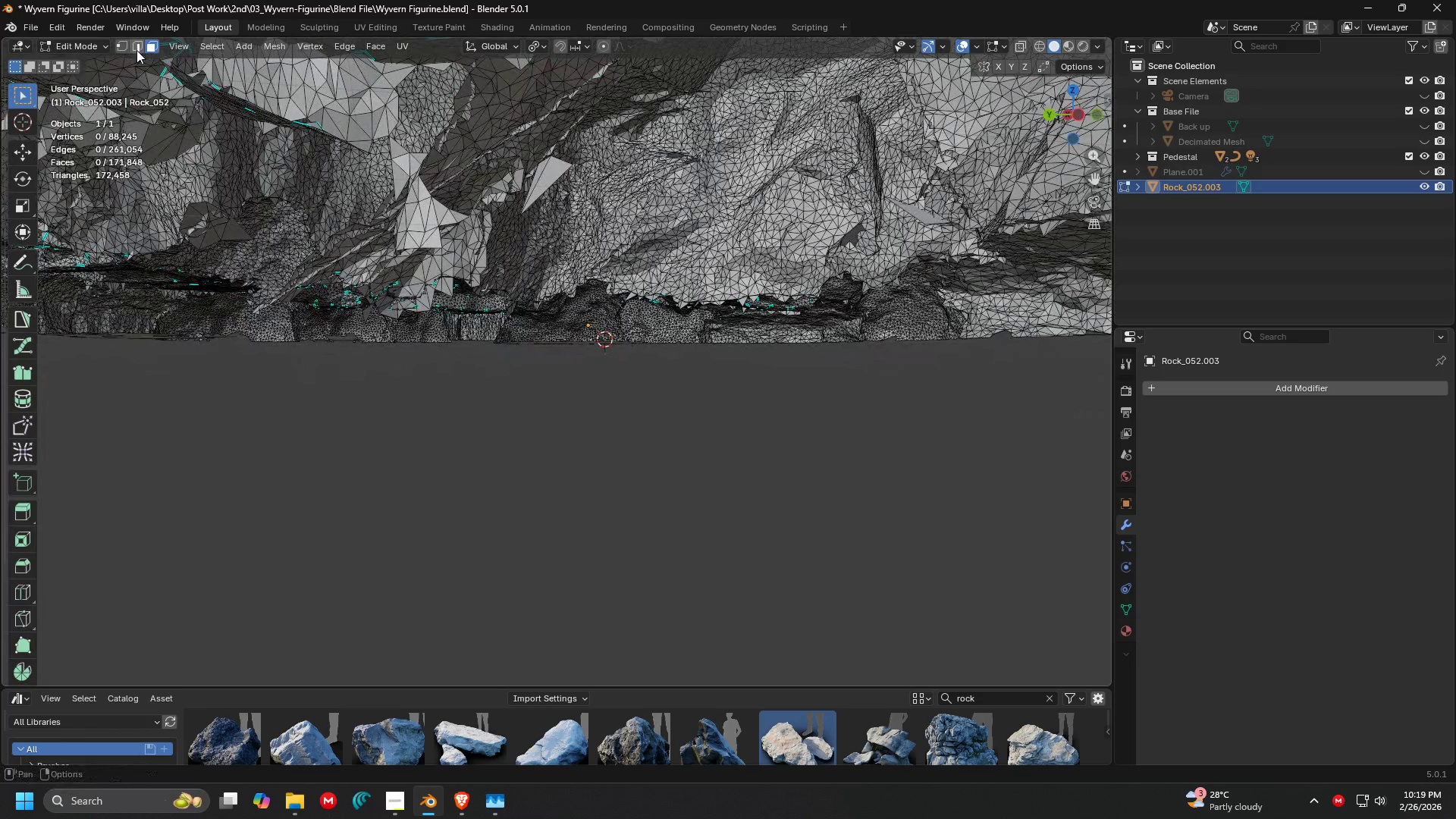 
left_click([124, 45])
 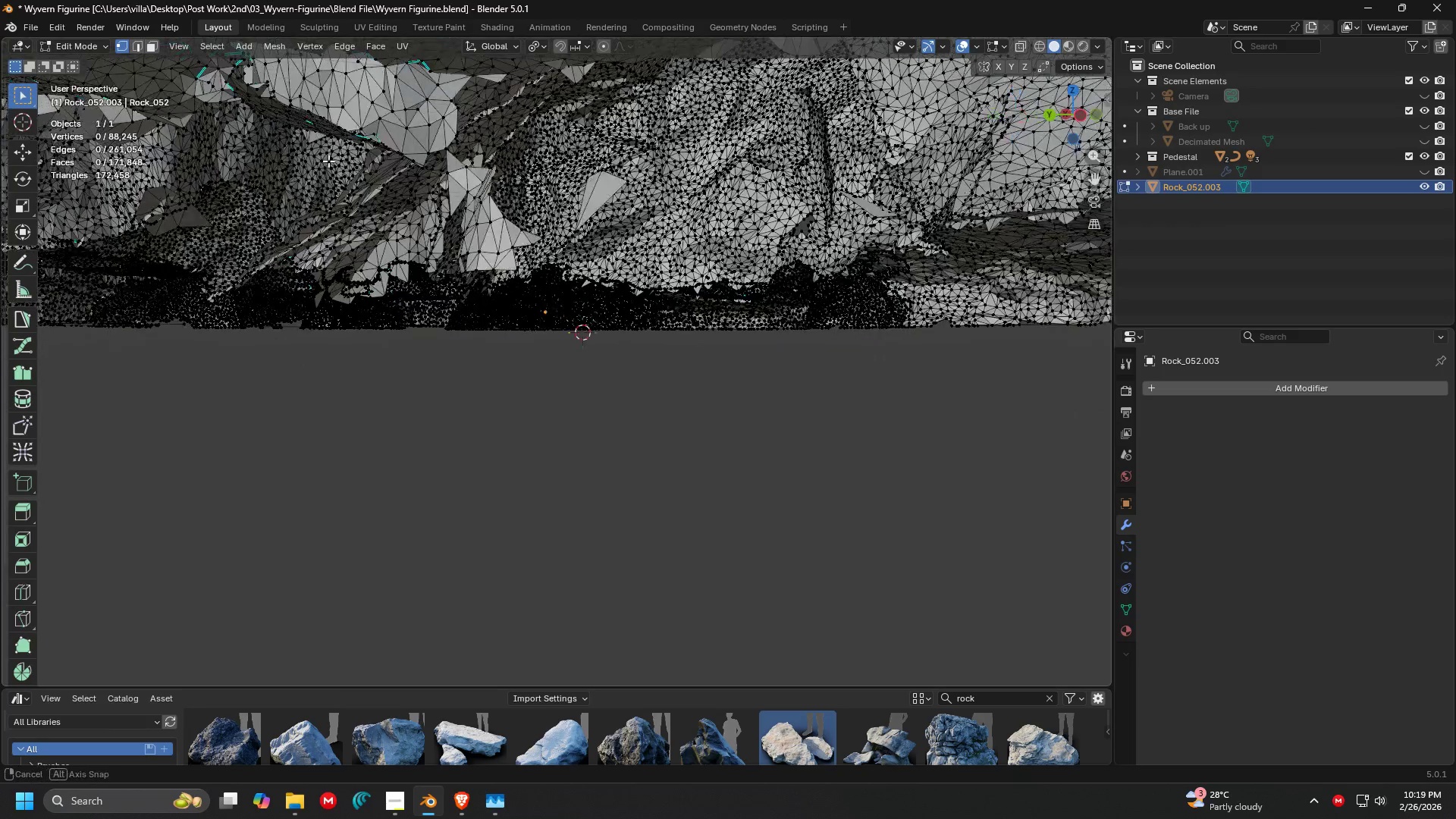 
key(Shift+ShiftLeft)
 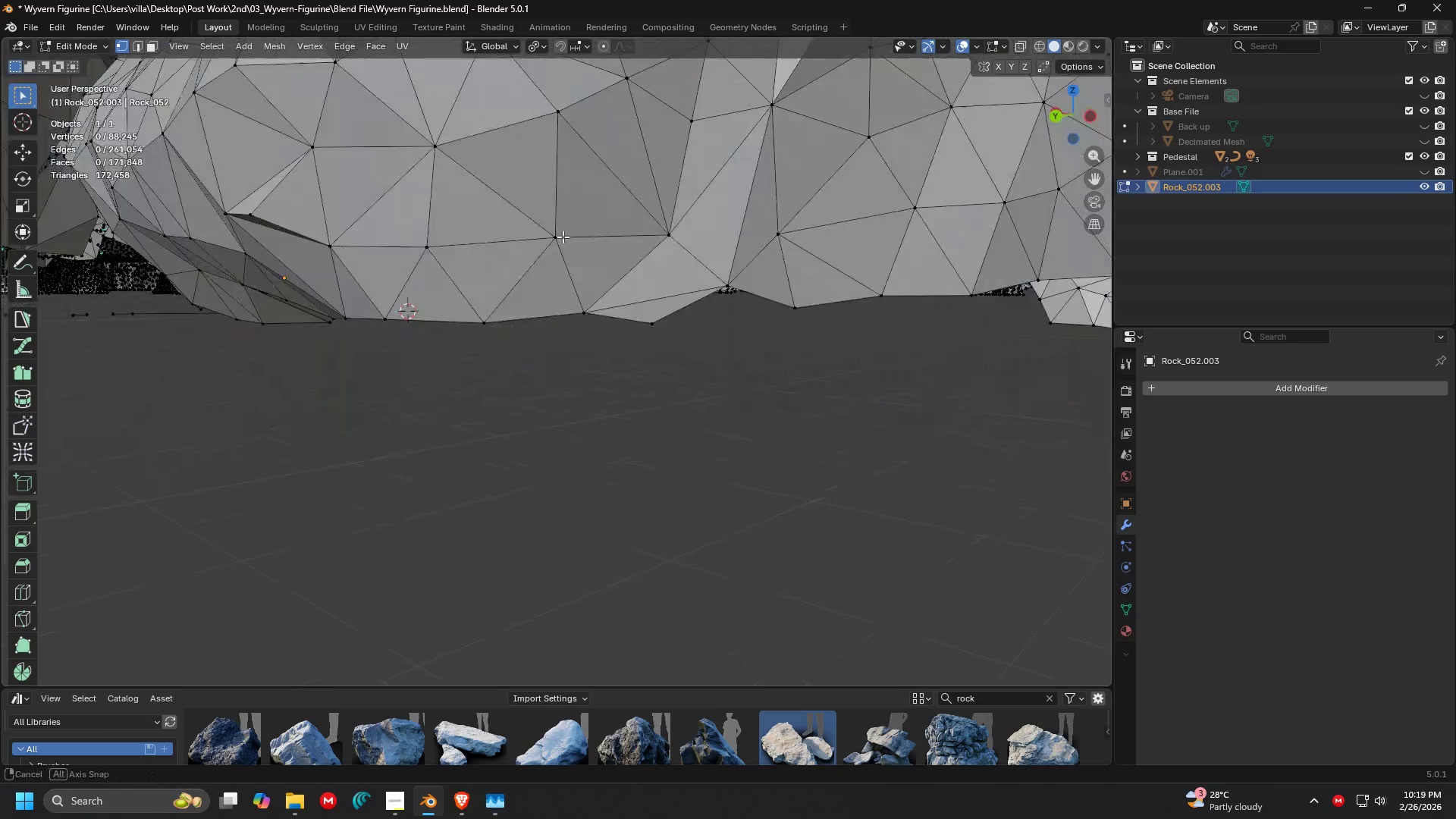 
scroll: coordinate [378, 168], scroll_direction: down, amount: 1.0
 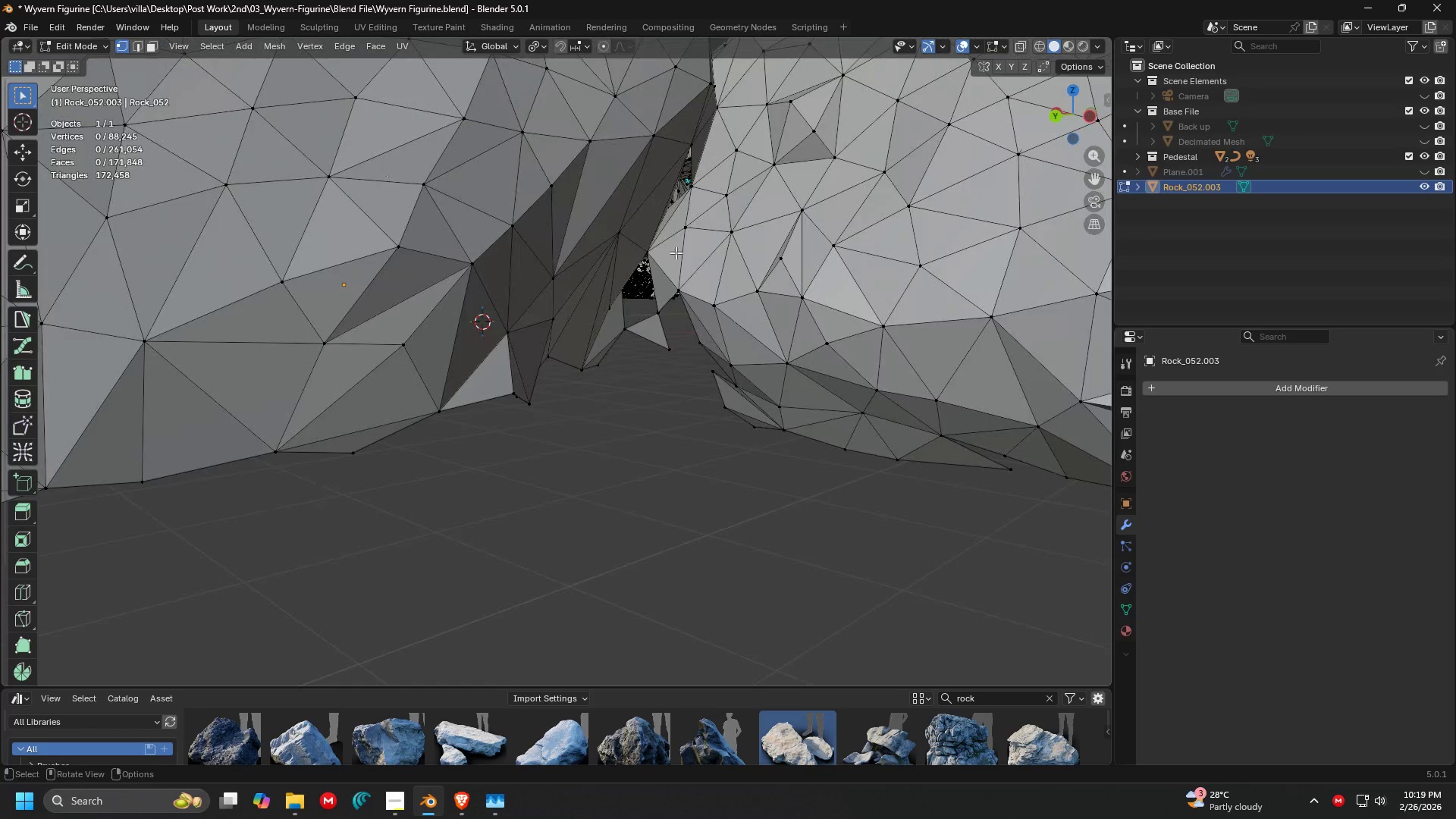 
key(Shift+ShiftLeft)
 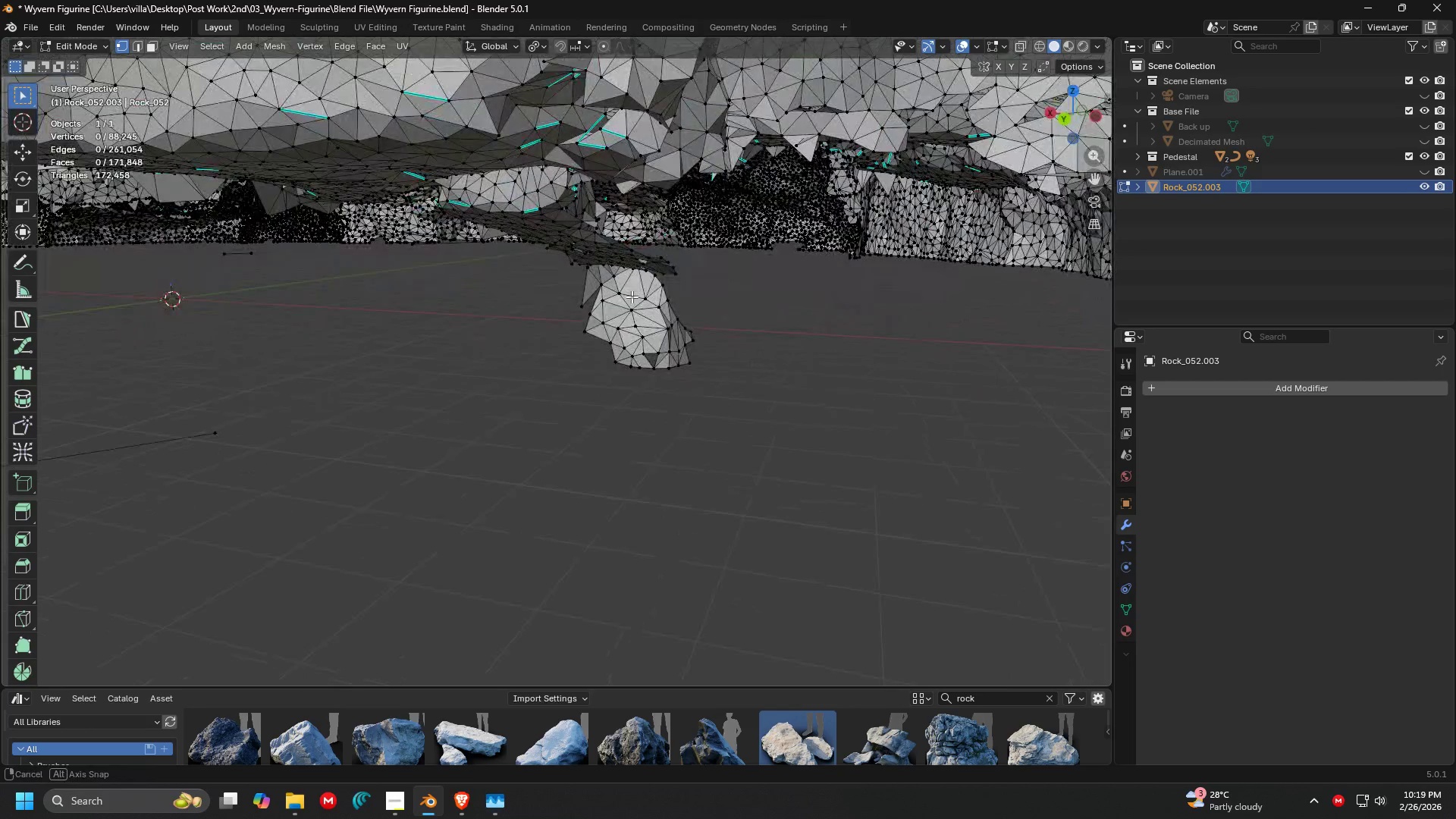 
scroll: coordinate [604, 236], scroll_direction: up, amount: 2.0
 